 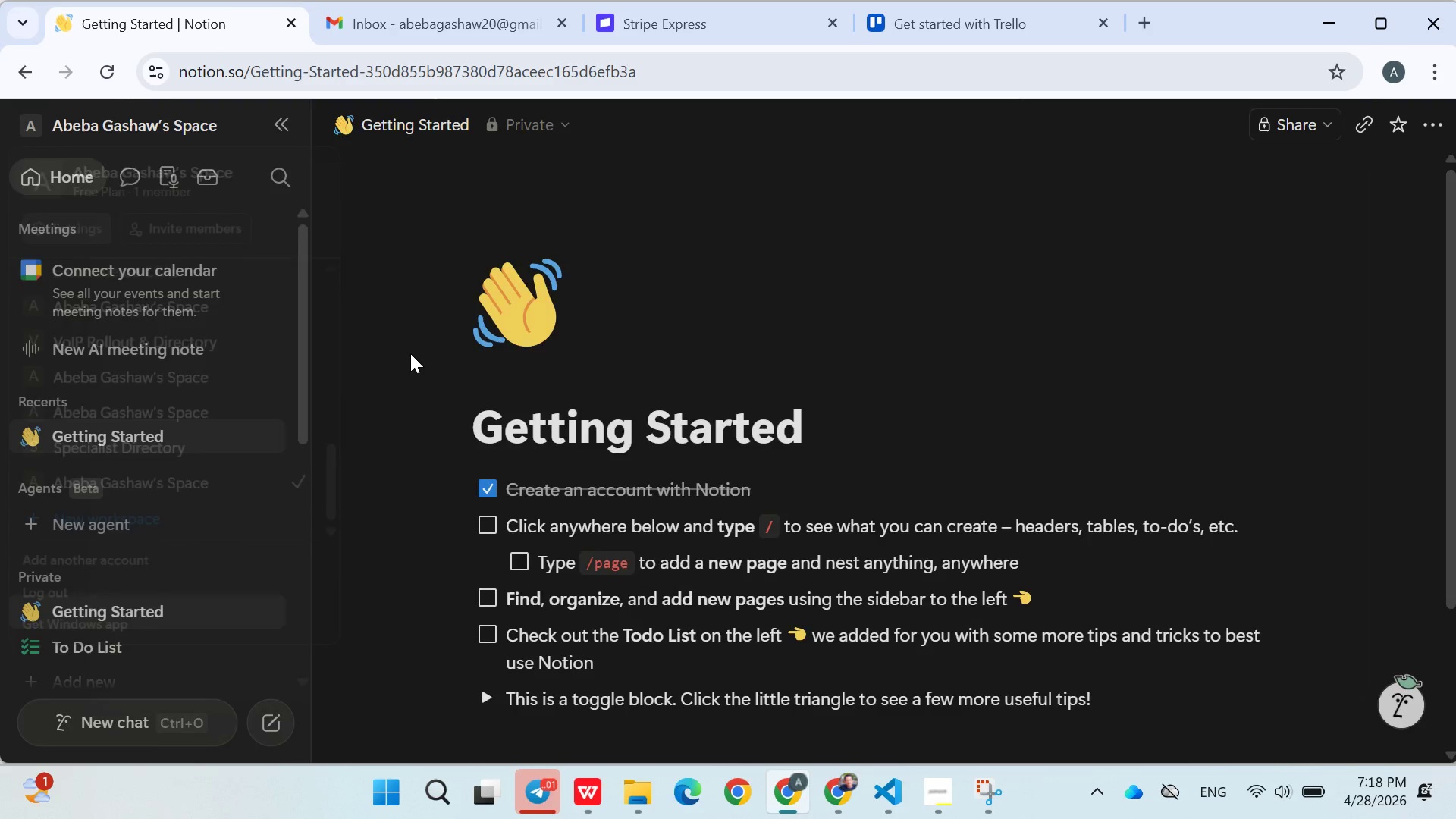 
mouse_move([500, 347])
 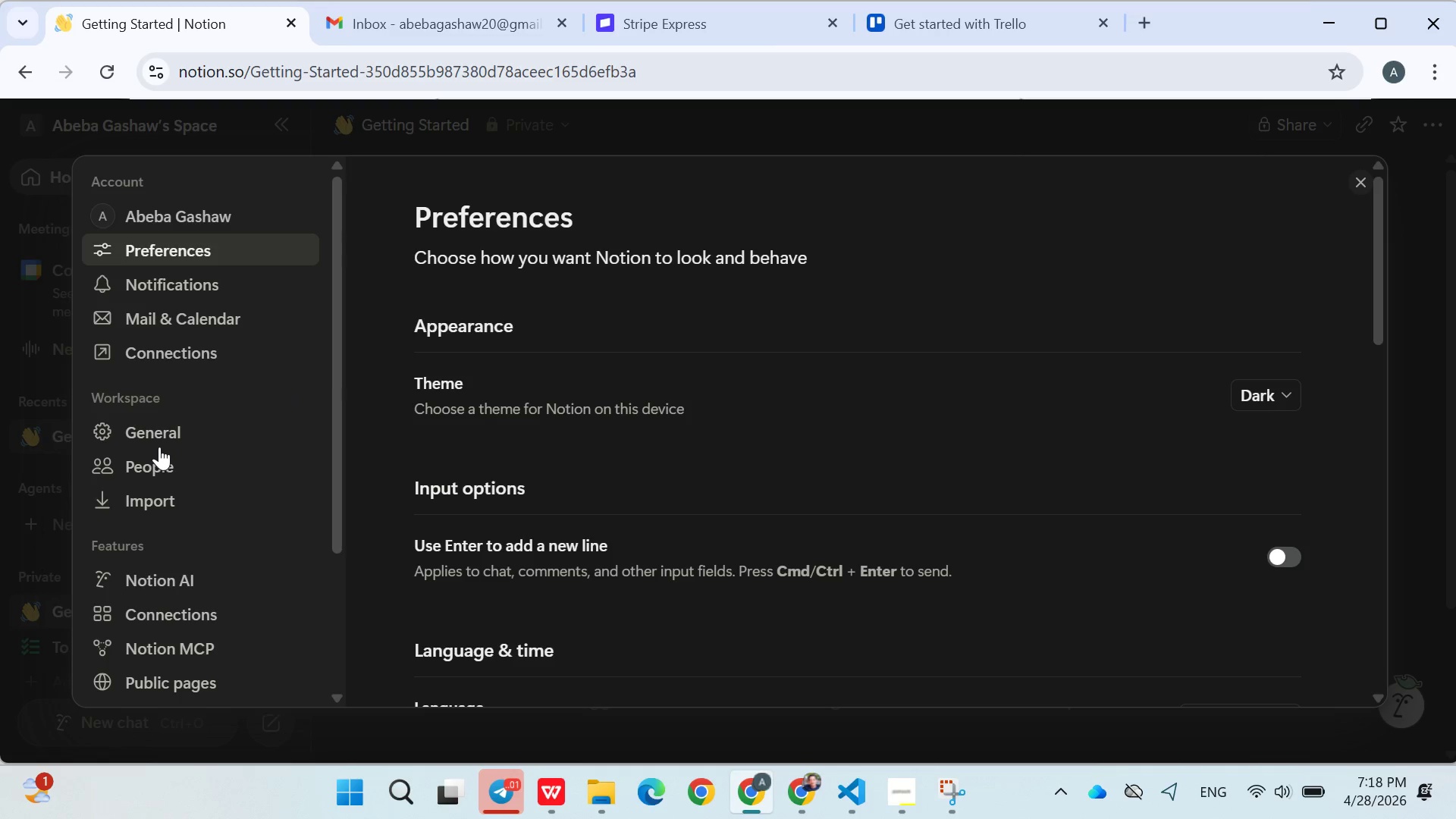 
left_click([162, 430])
 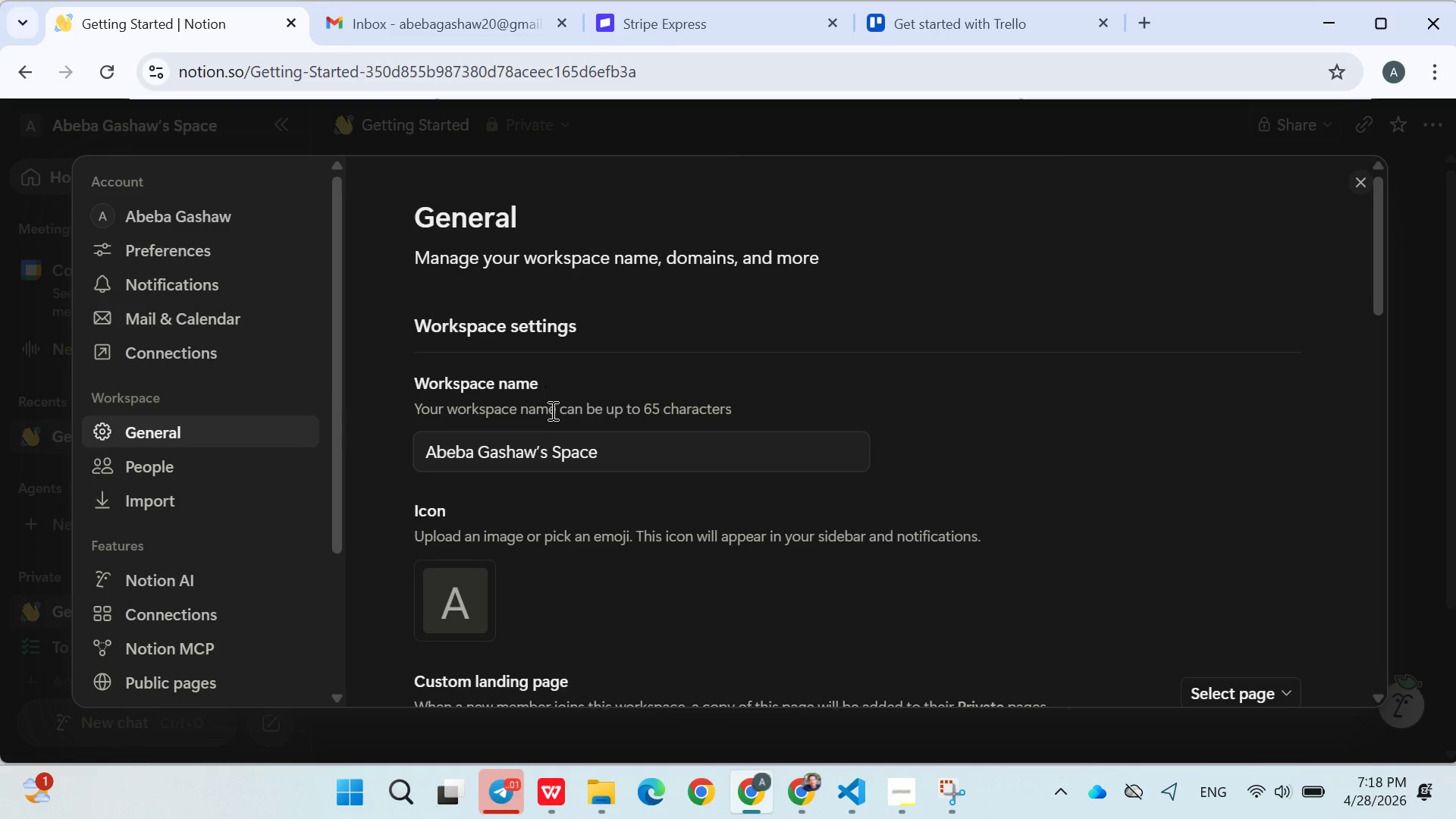 
double_click([554, 453])
 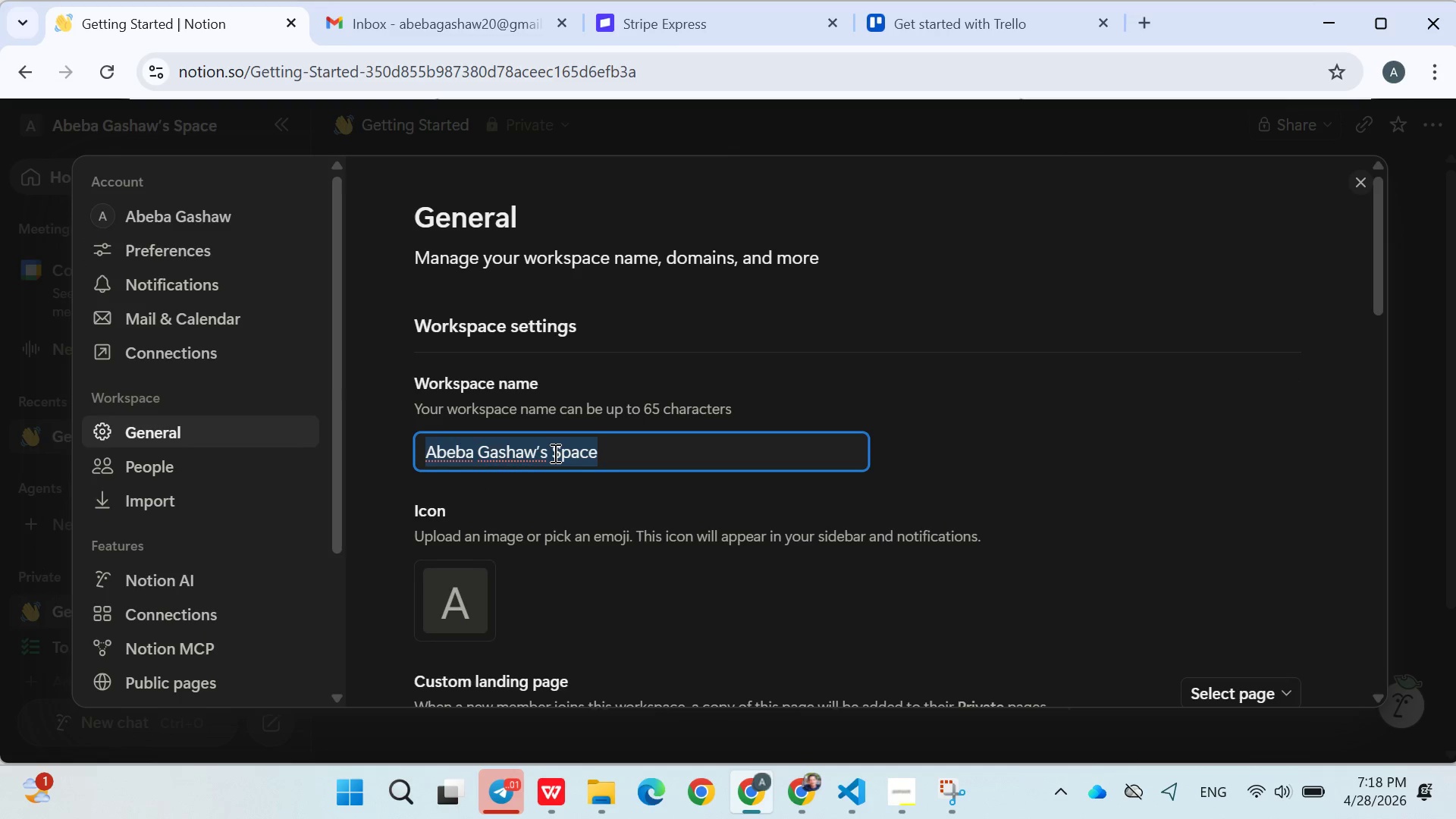 
triple_click([554, 453])
 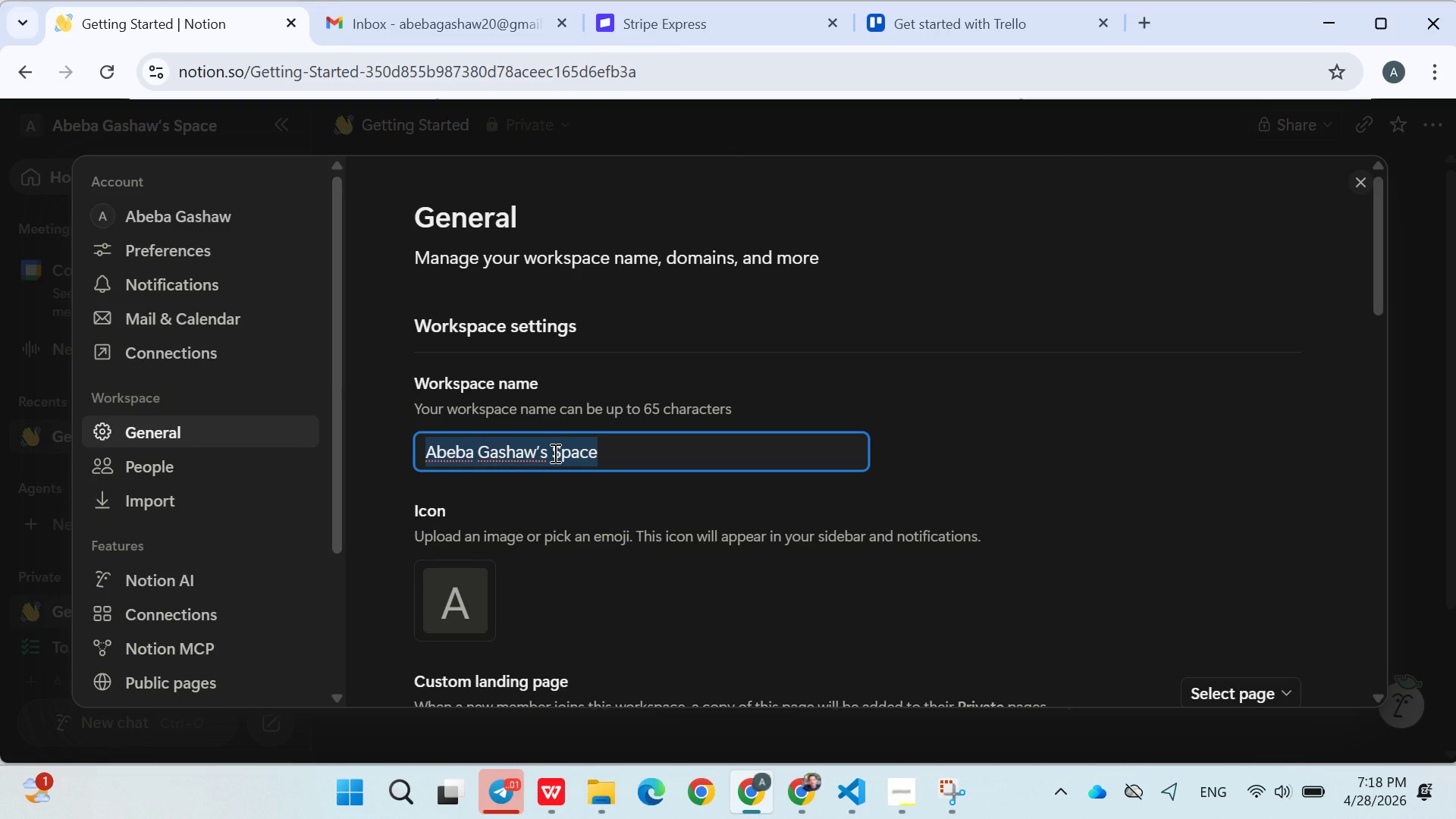 
key(Meta+V)
 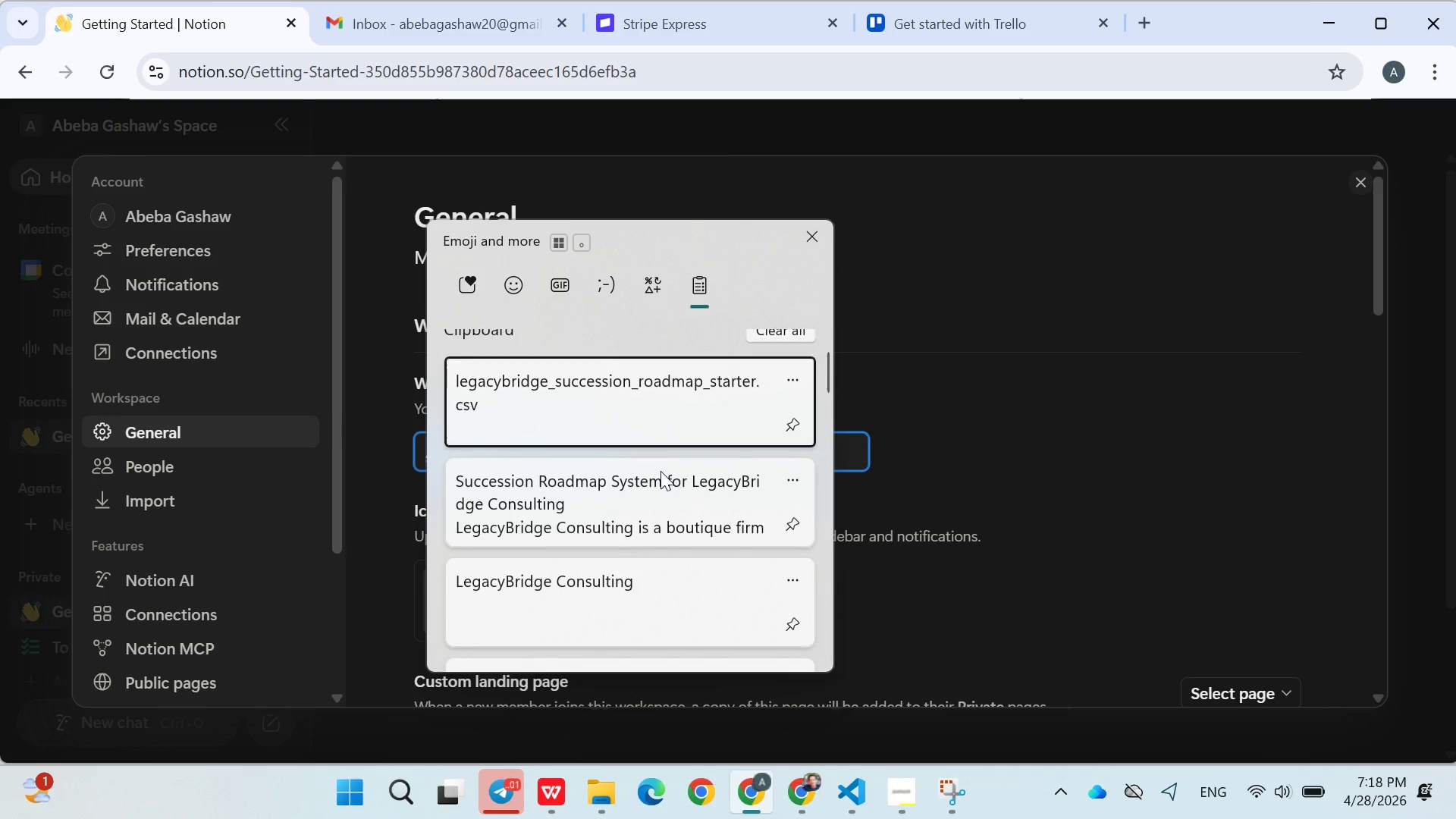 
wait(5.05)
 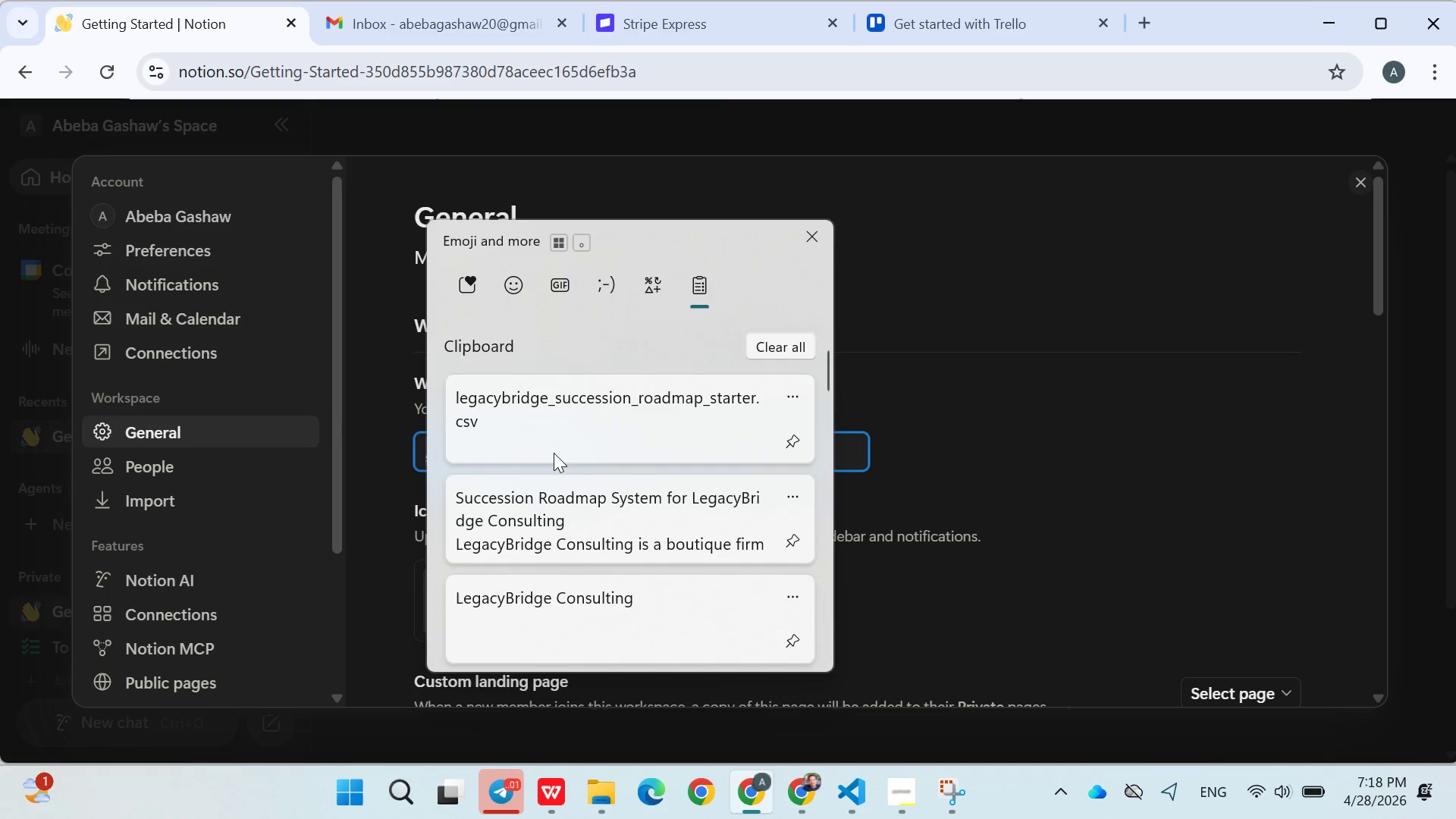 
left_click([592, 576])
 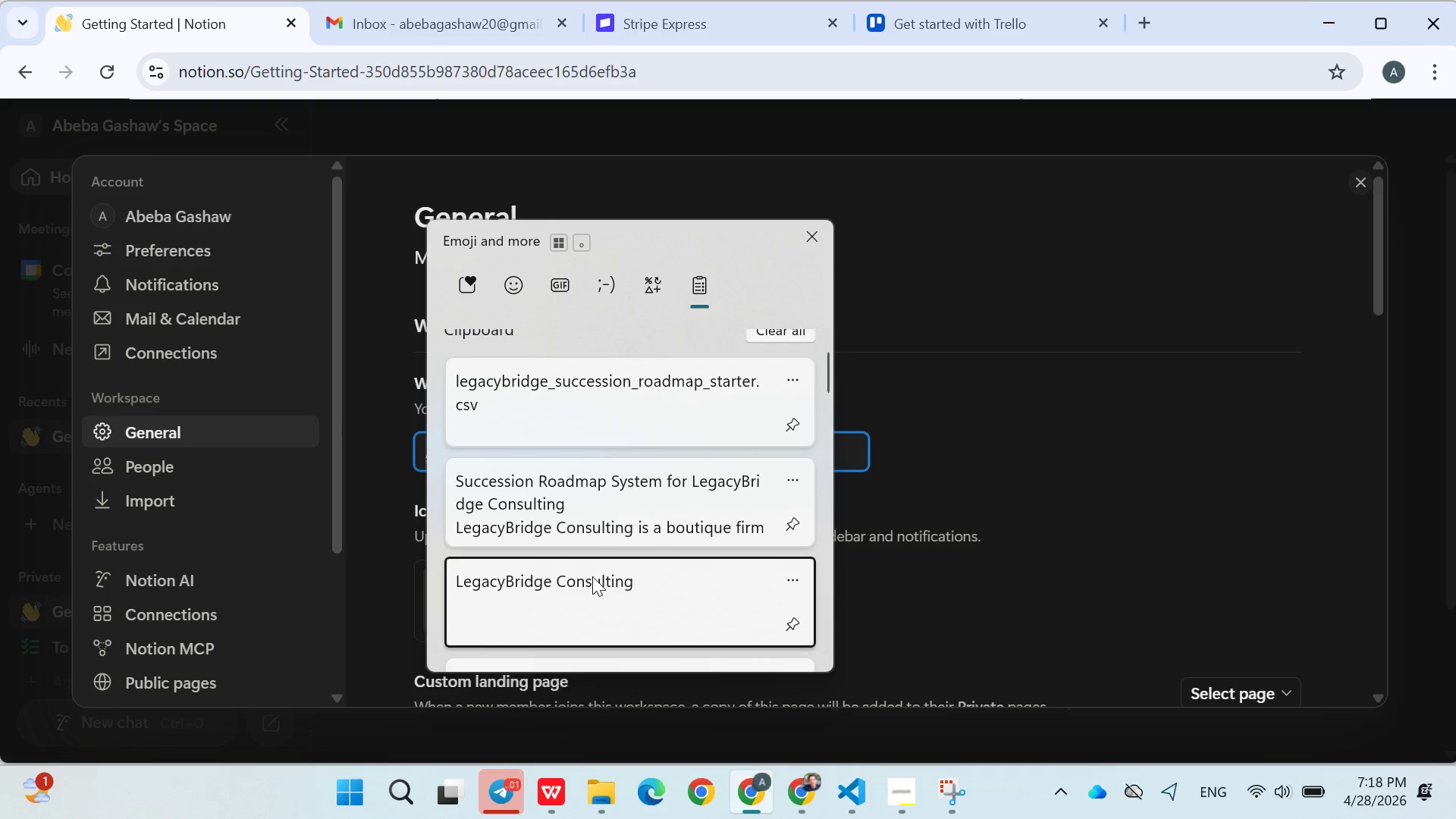 
key(Control+ControlLeft)
 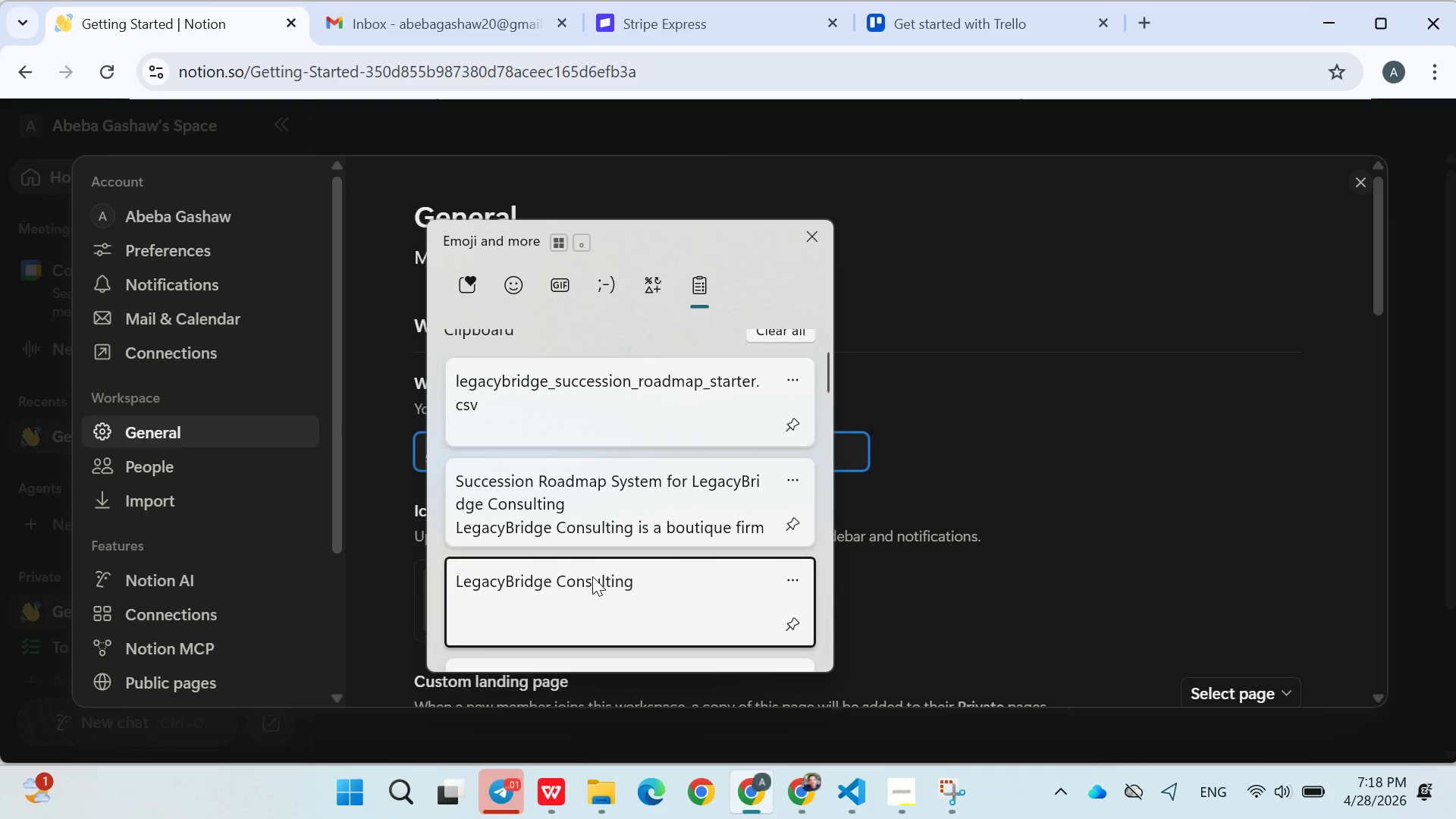 
key(Control+V)
 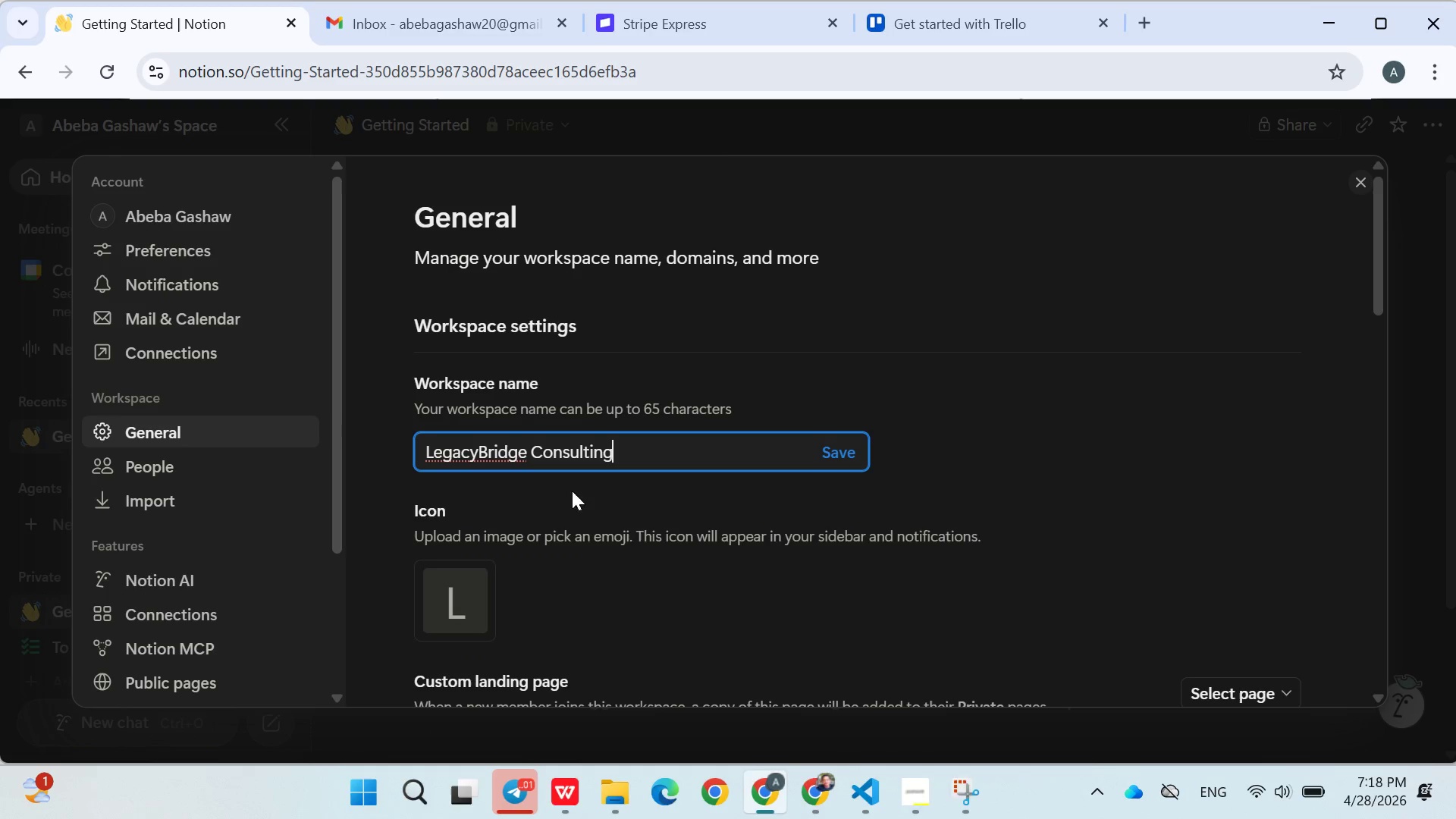 
wait(5.94)
 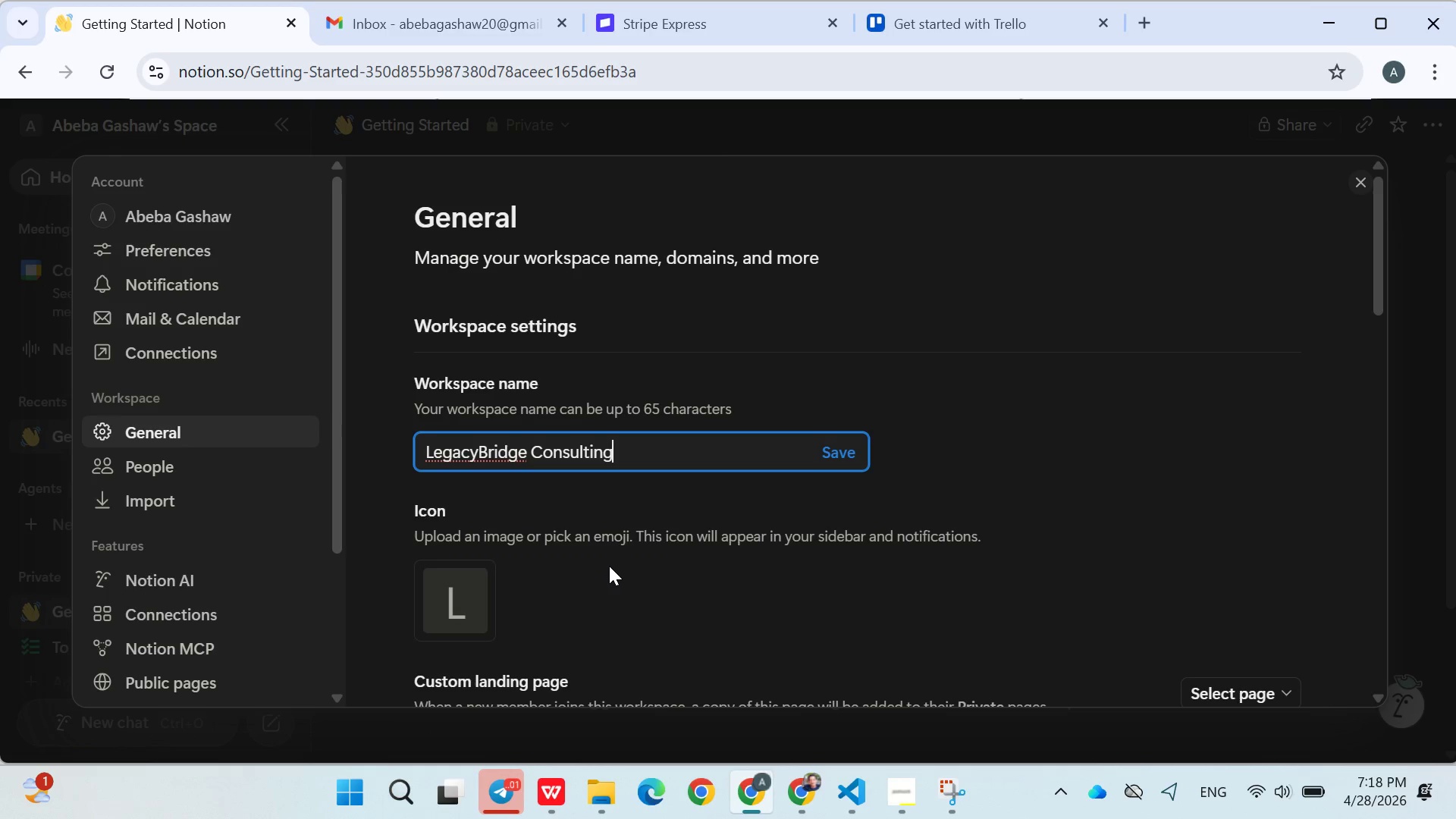 
left_click([827, 413])
 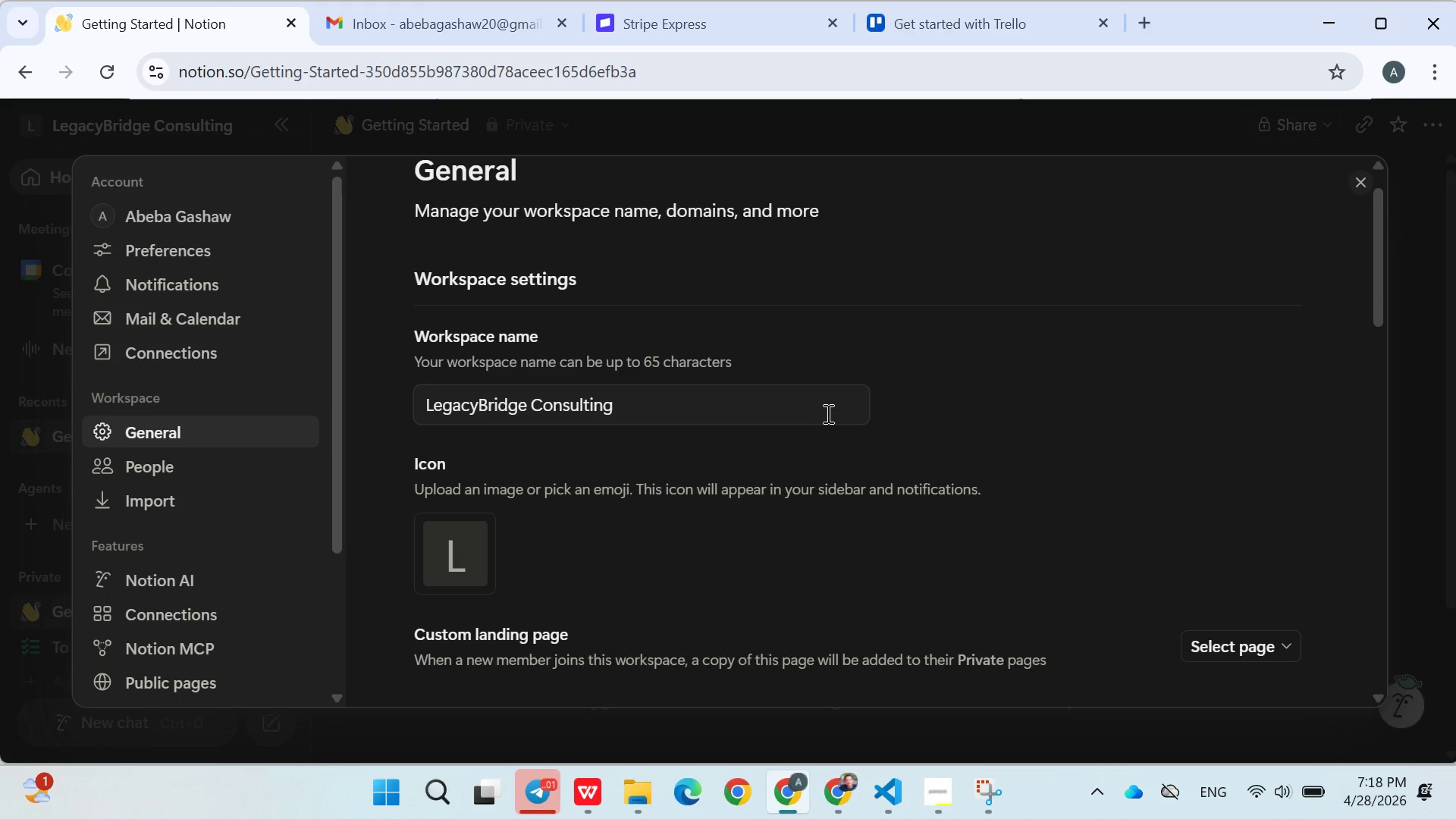 
wait(11.62)
 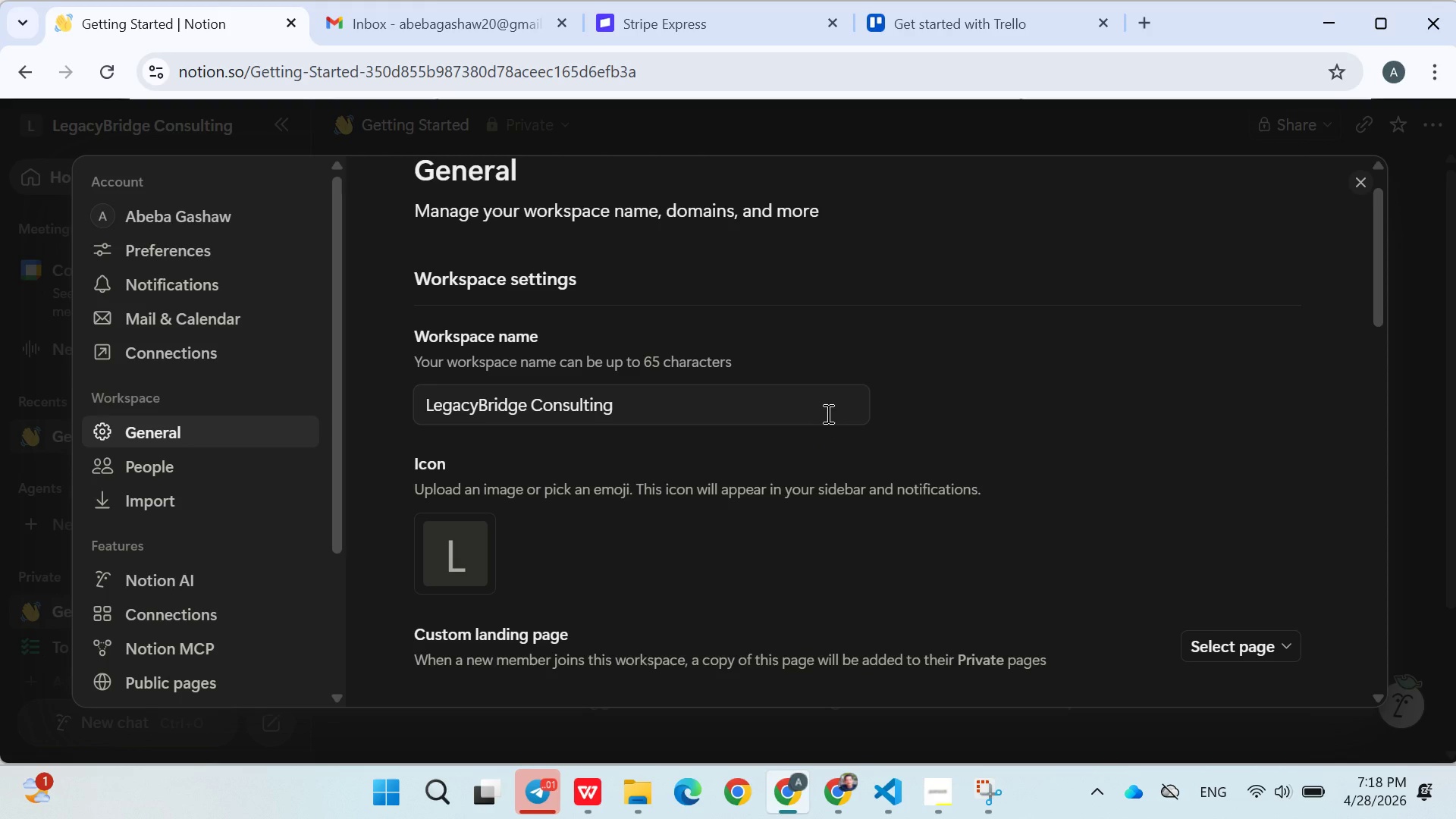 
left_click([852, 337])
 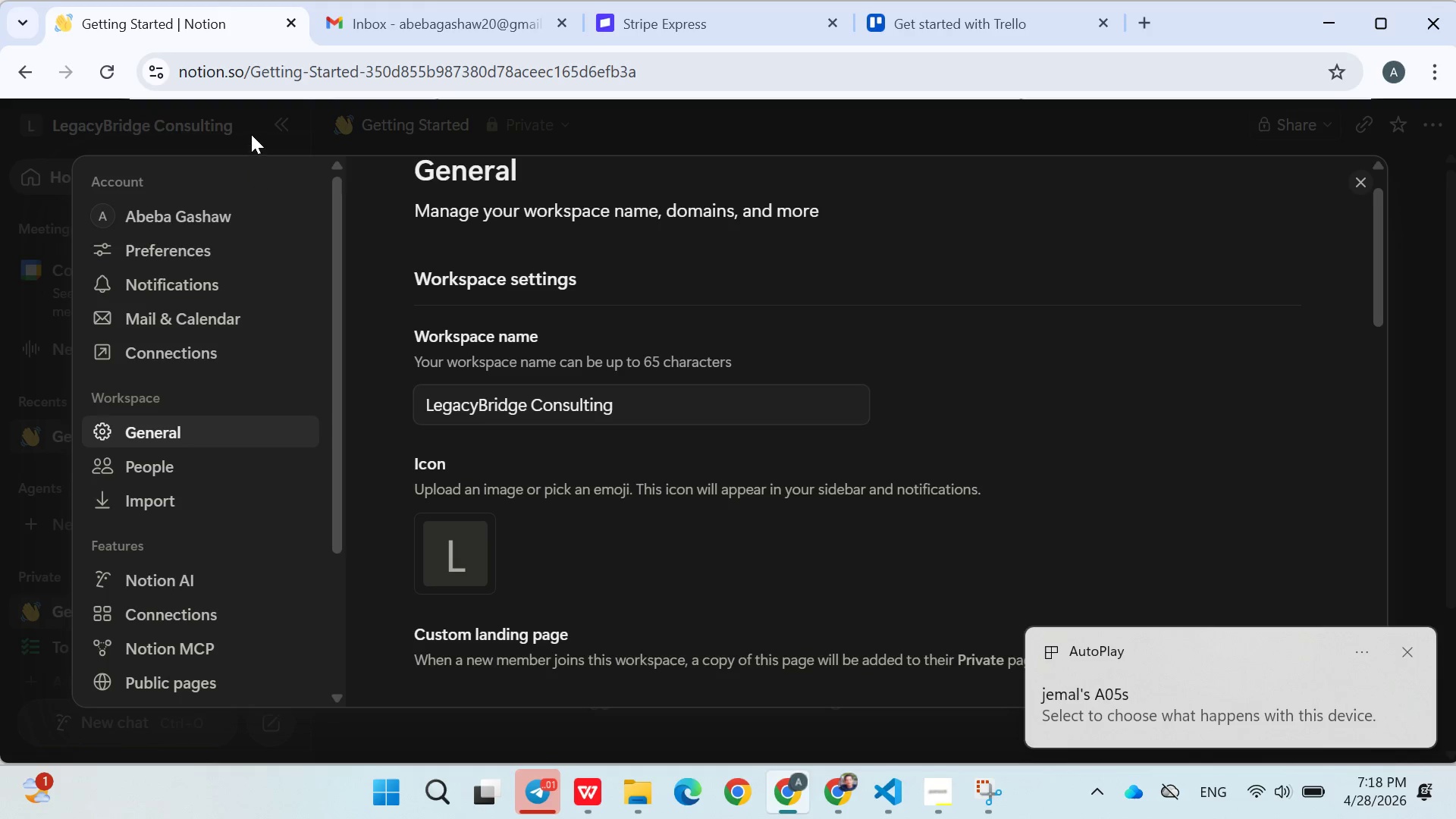 
left_click([251, 134])
 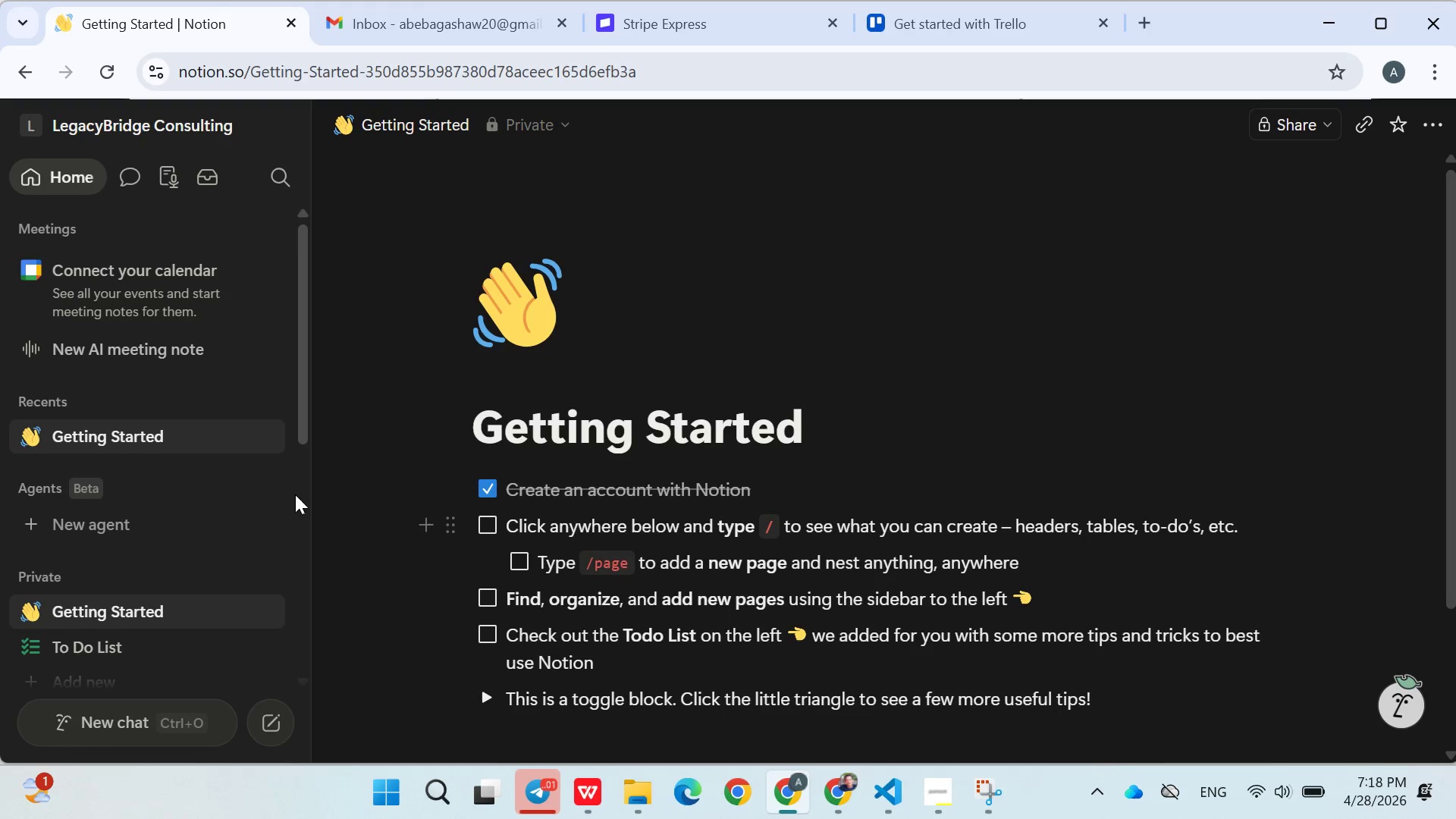 
left_click([265, 435])
 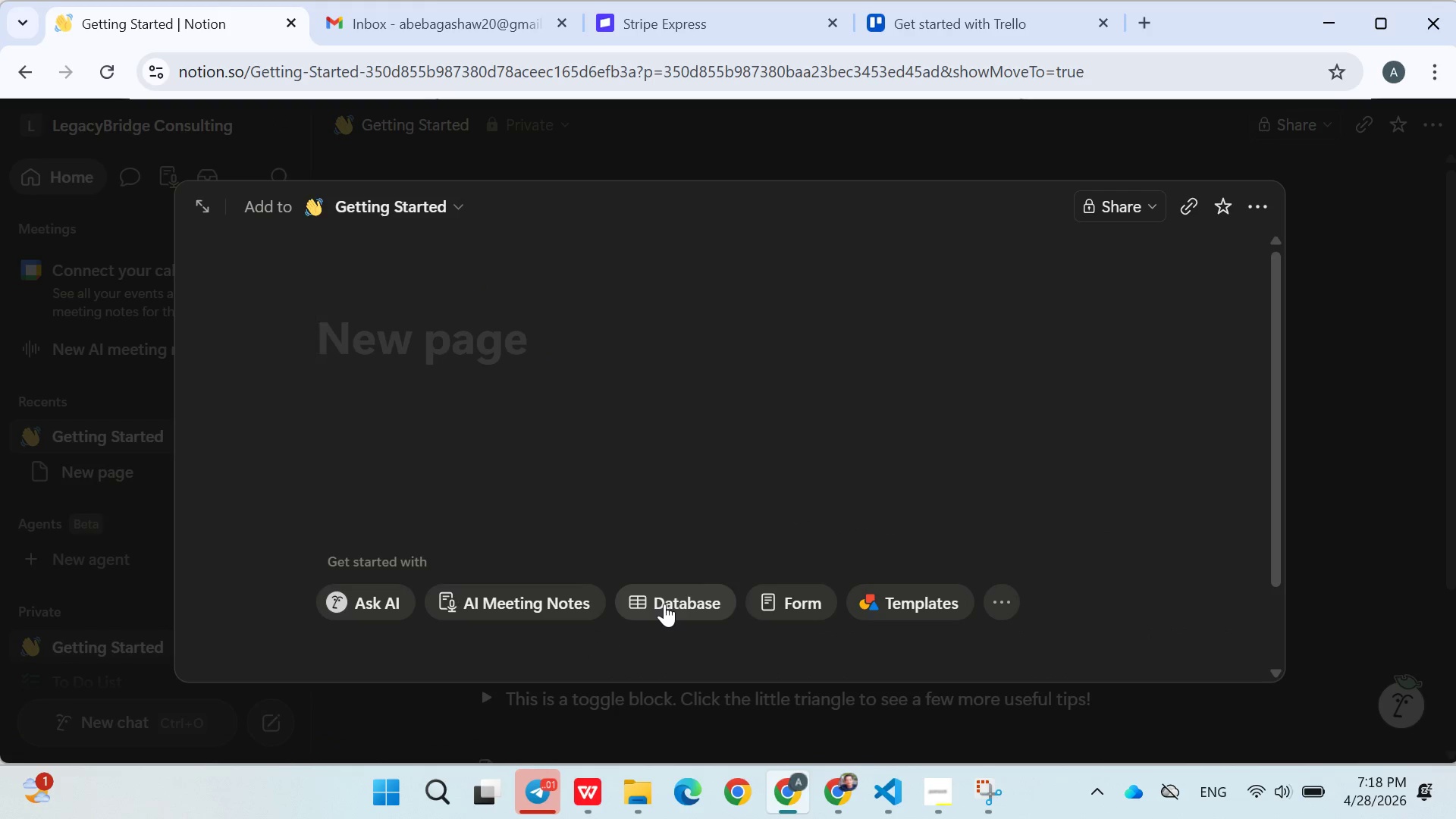 
key(Meta+V)
 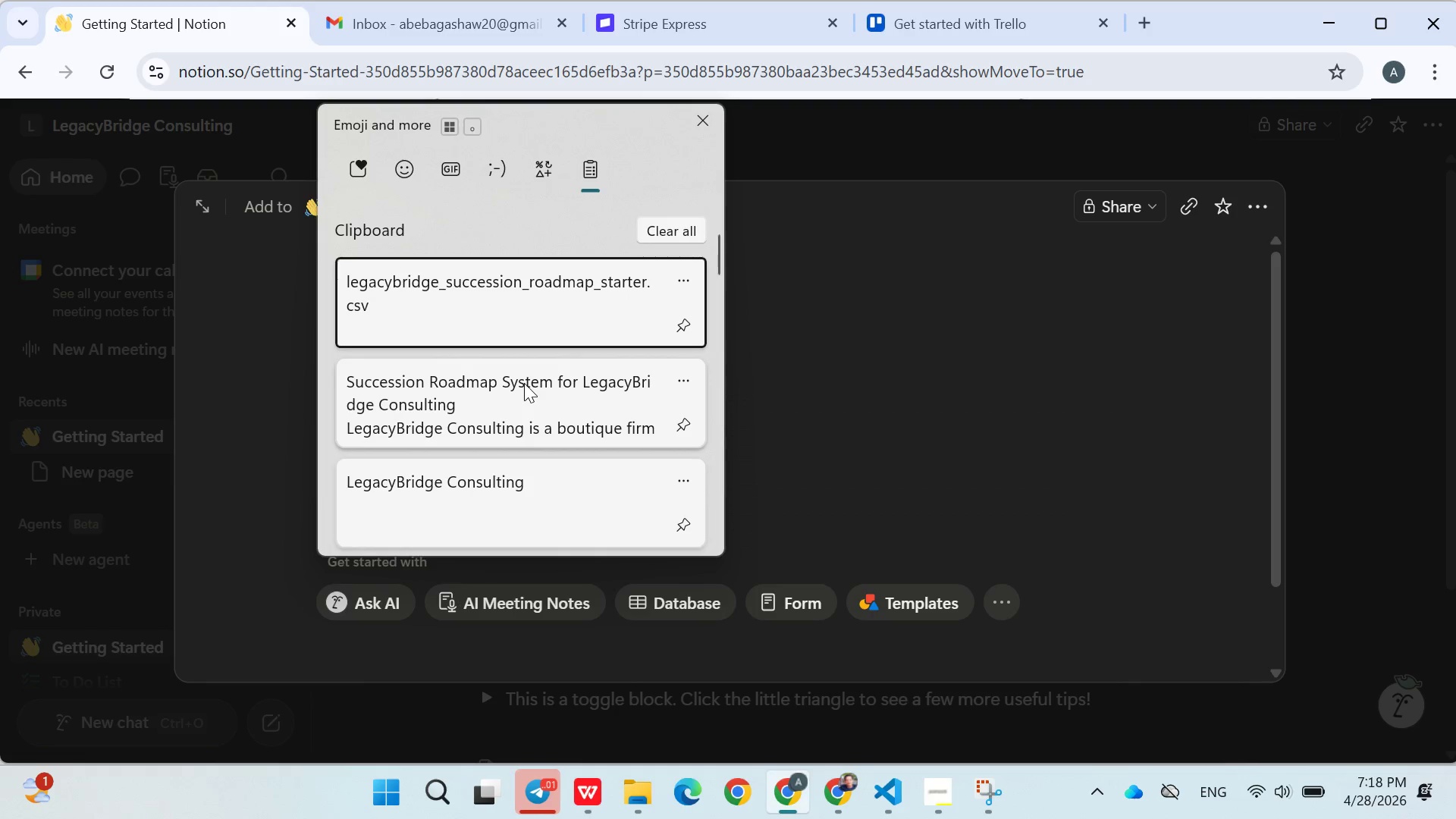 
left_click([485, 497])
 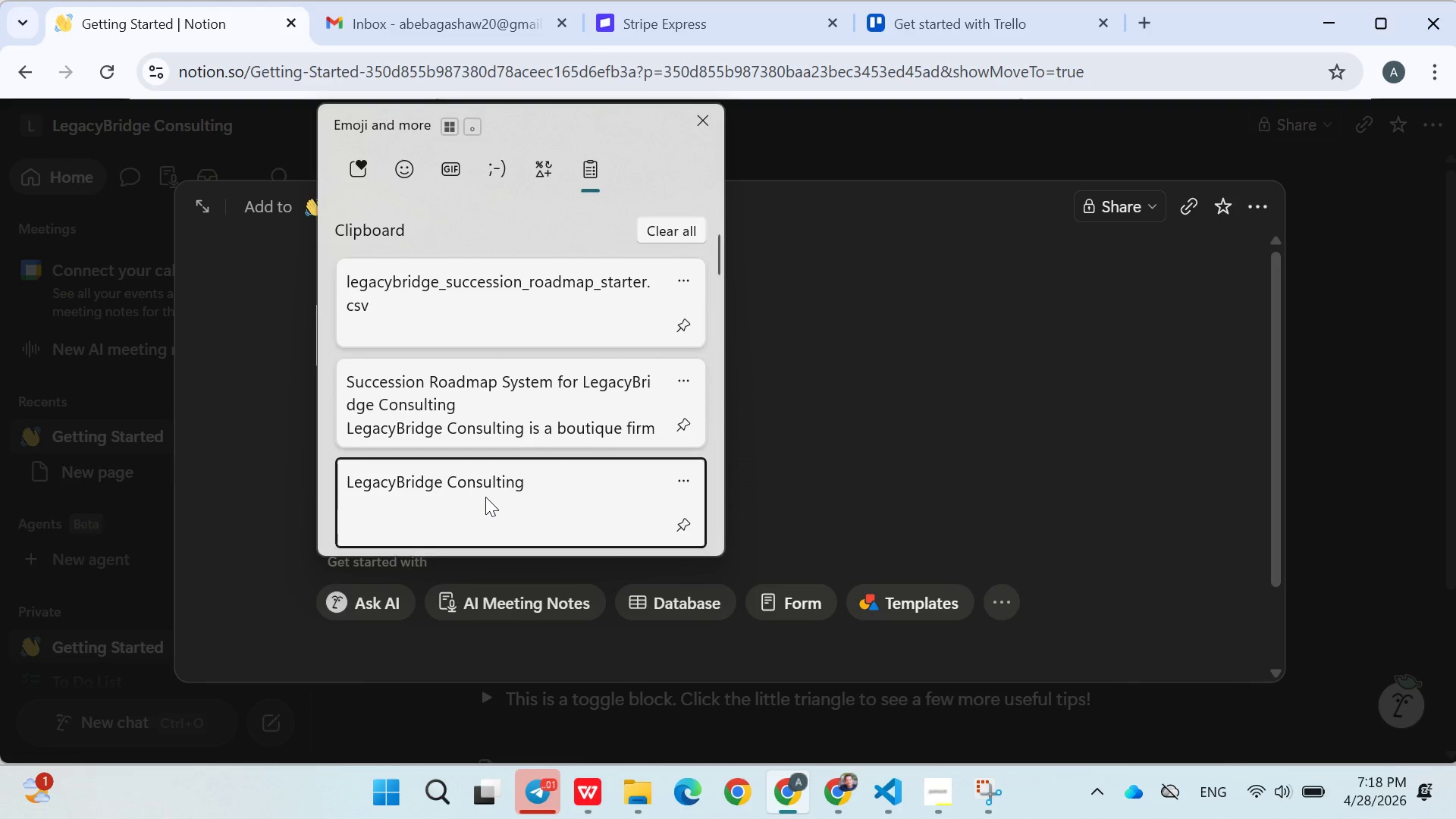 
key(Control+ControlLeft)
 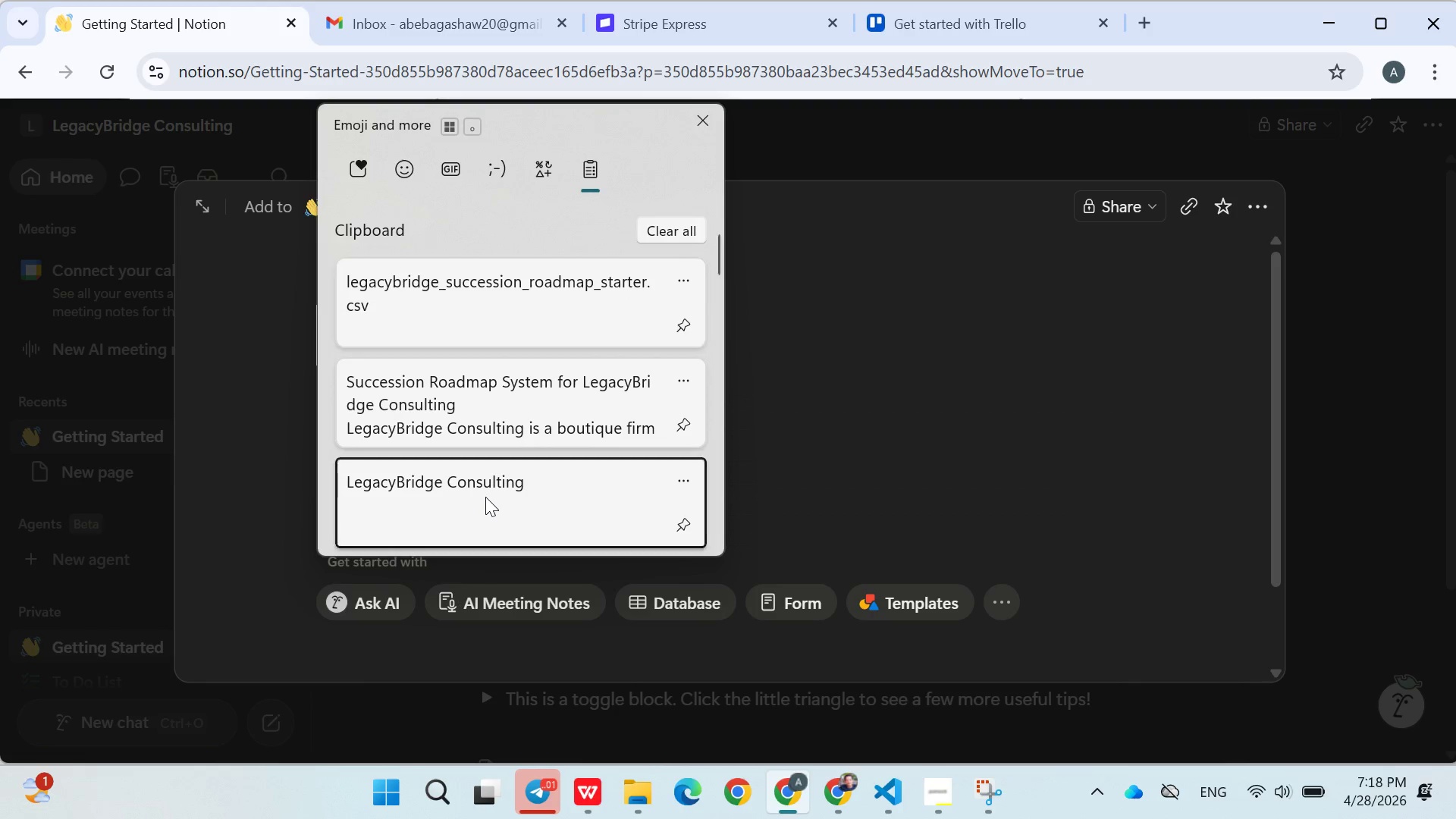 
left_click([702, 603])
 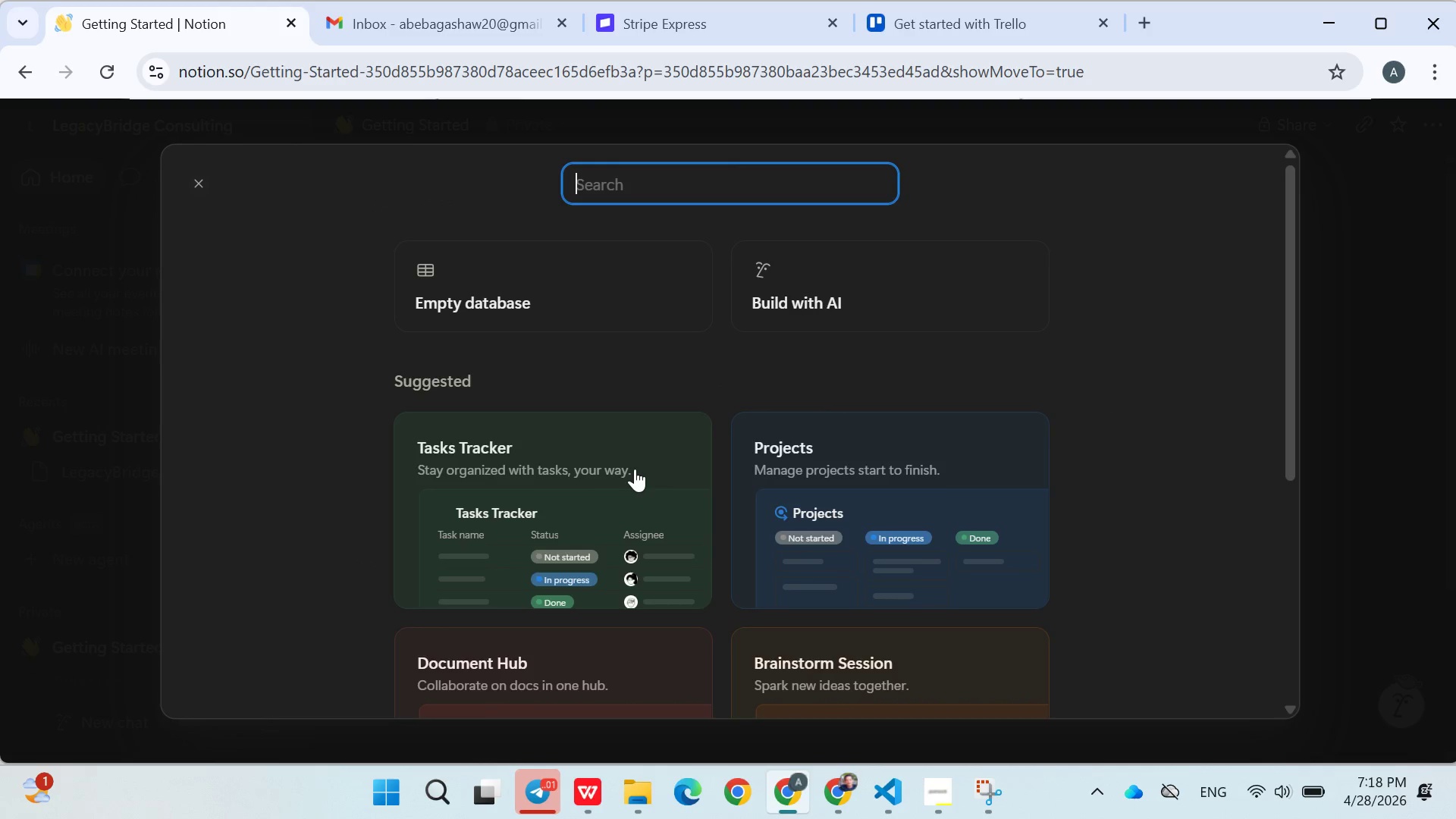 
wait(7.55)
 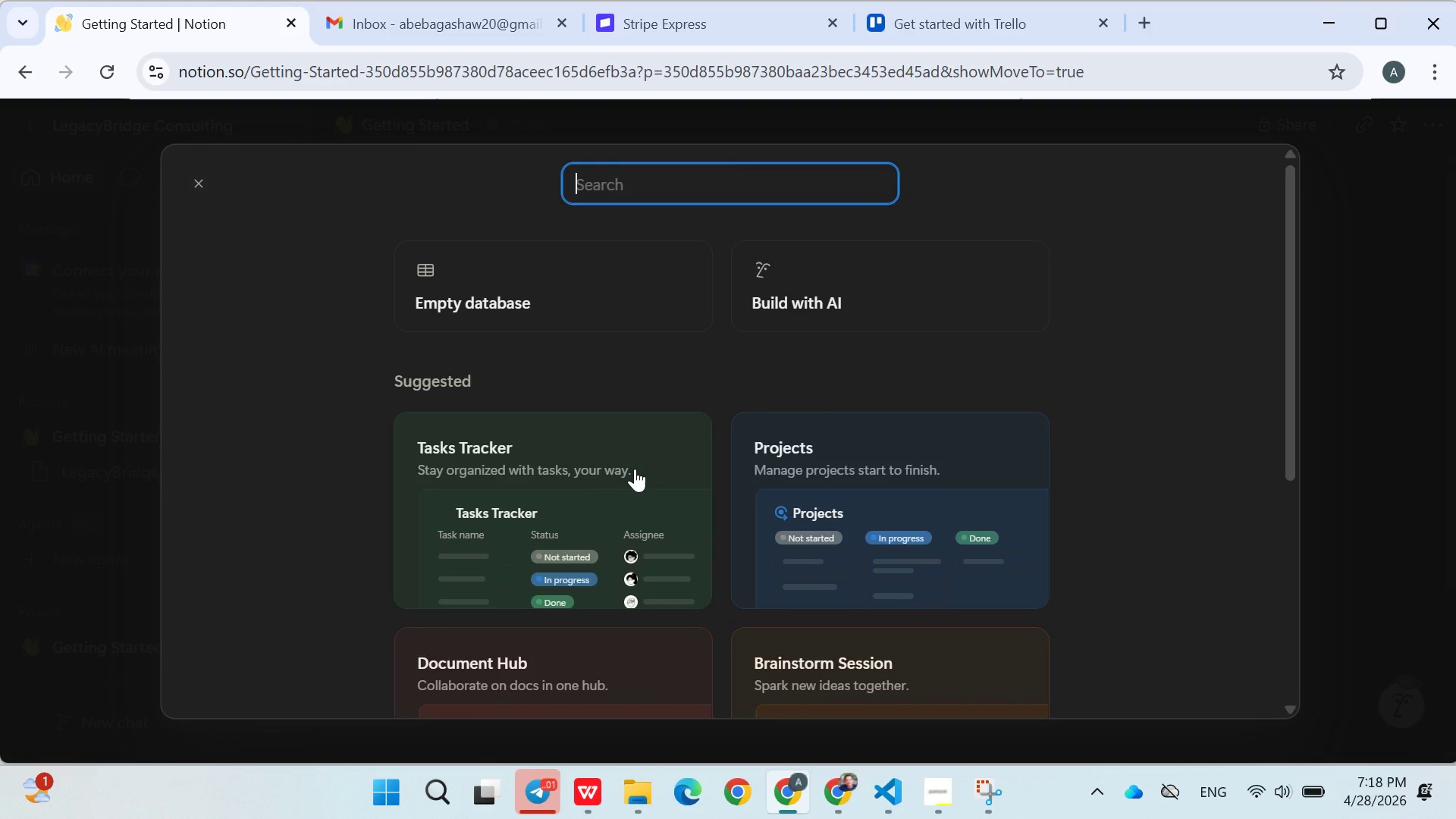 
left_click([559, 318])
 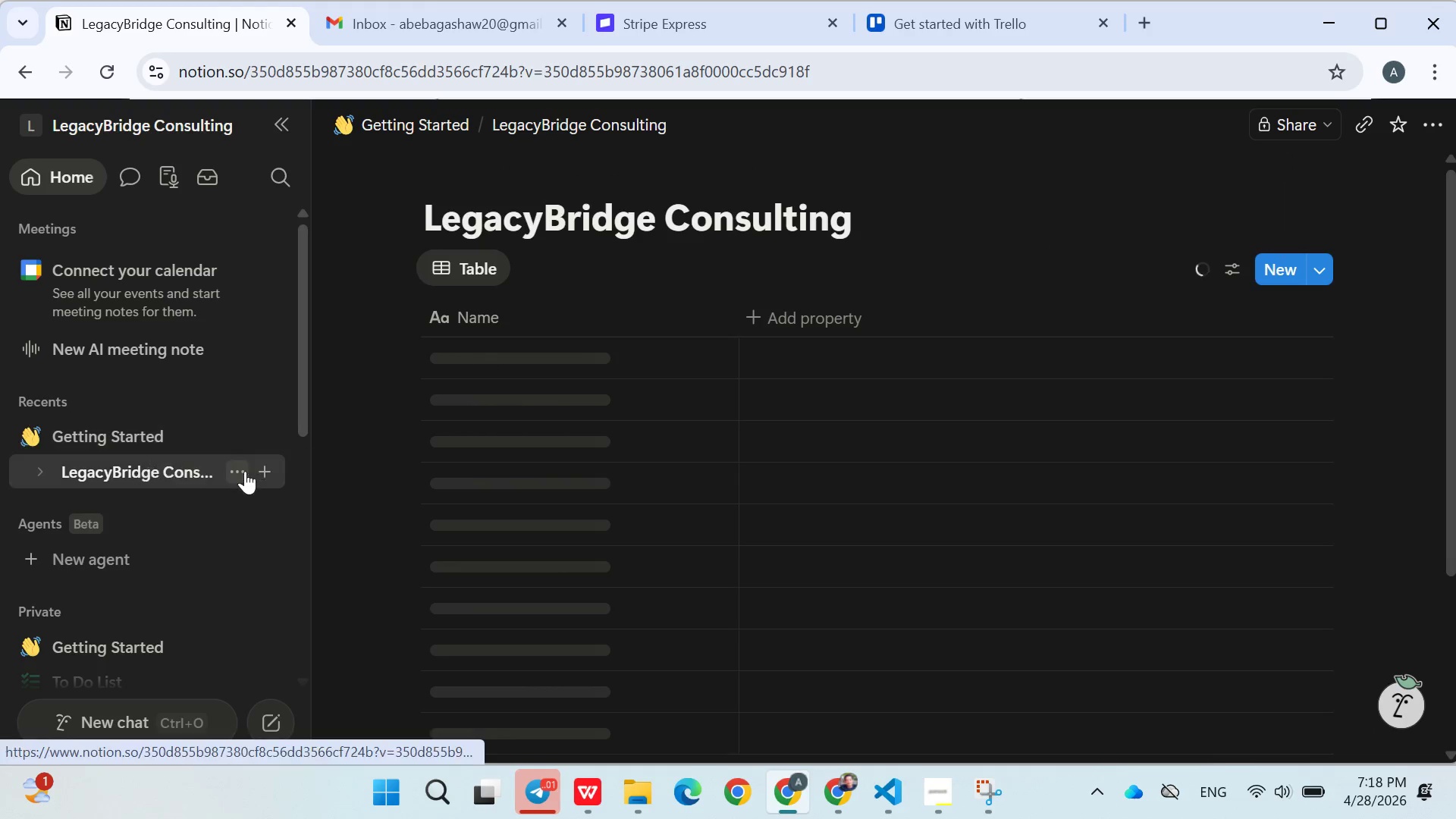 
left_click([245, 469])
 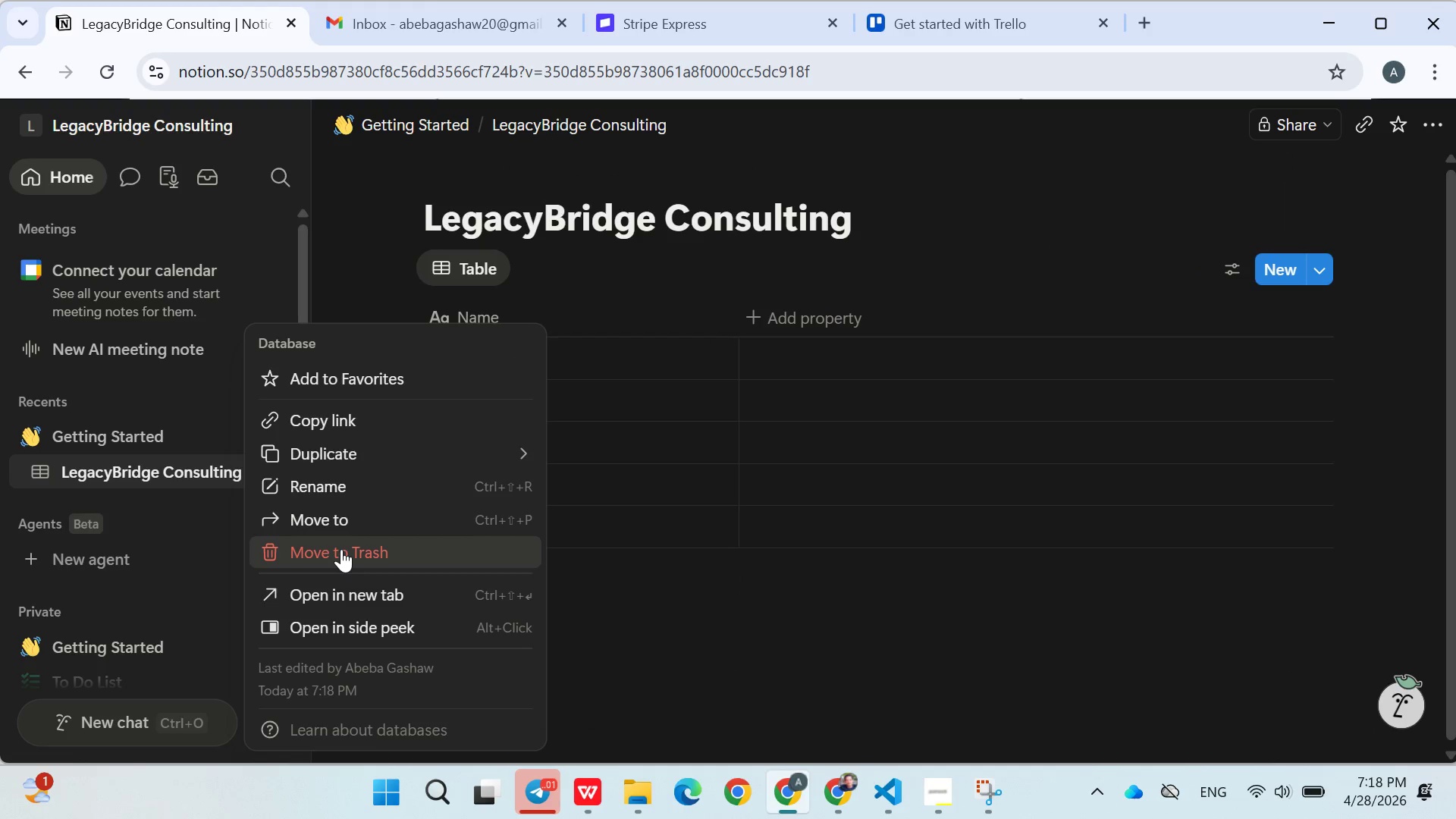 
left_click([341, 549])
 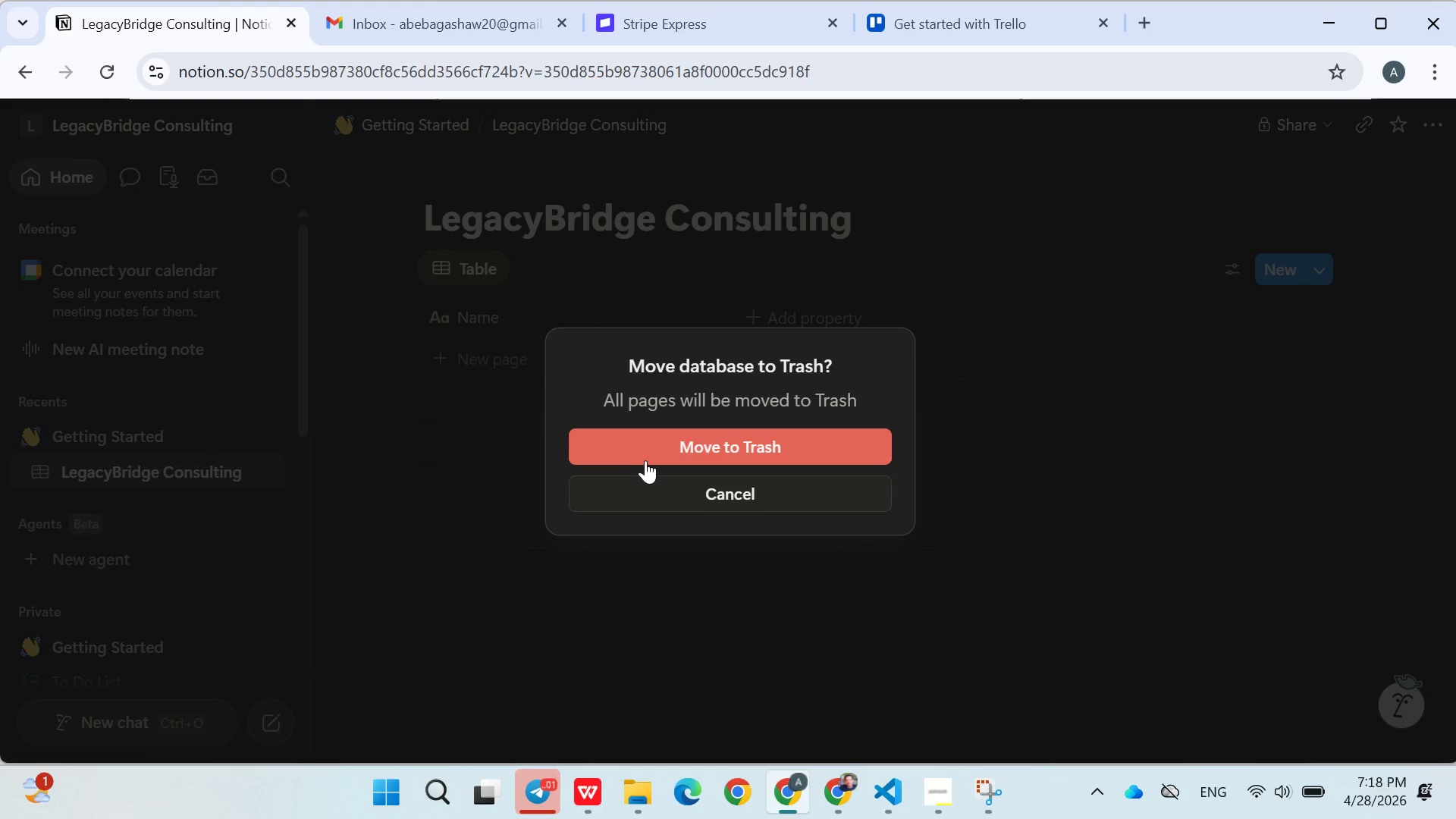 
left_click([650, 450])
 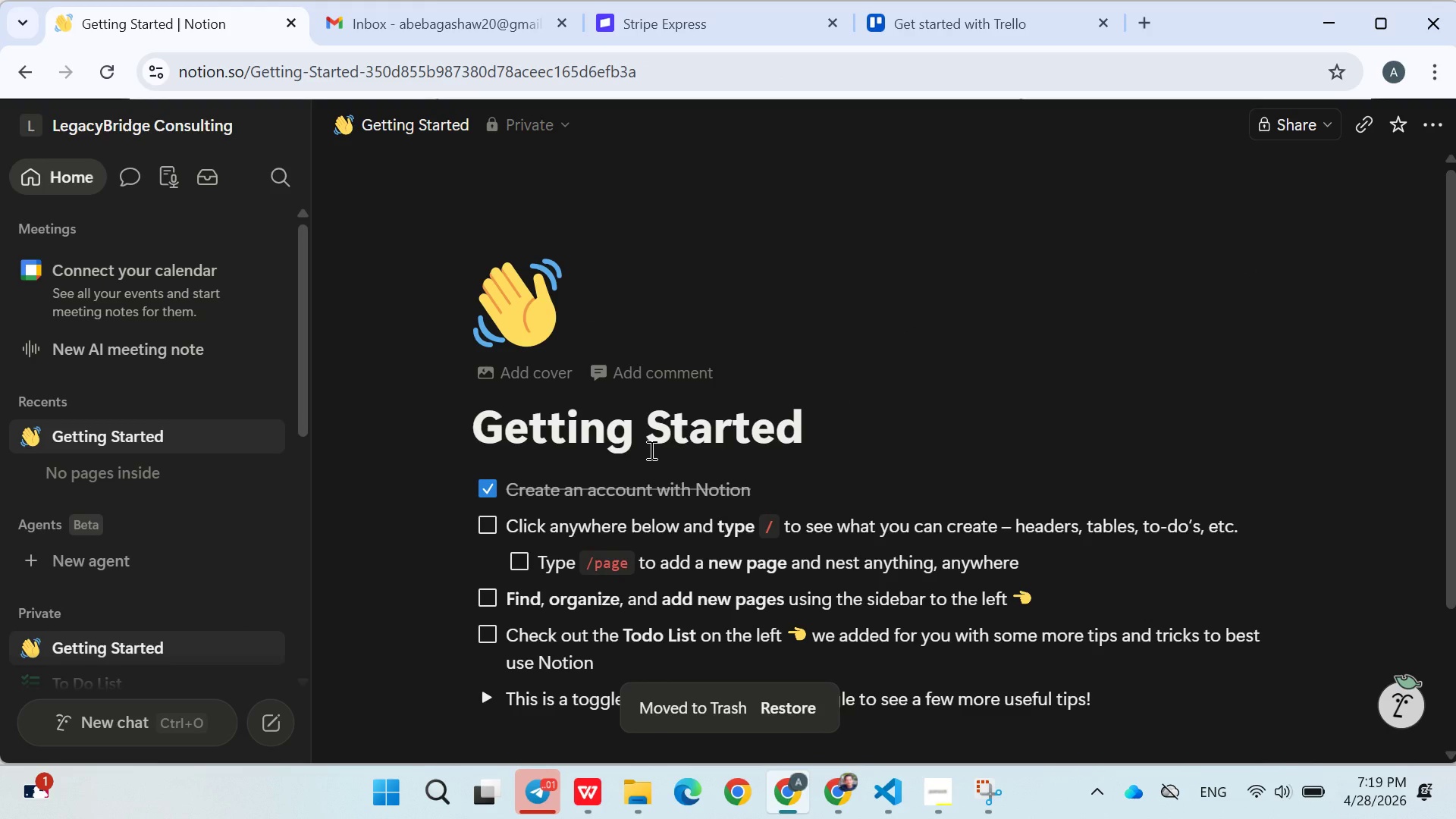 
wait(10.97)
 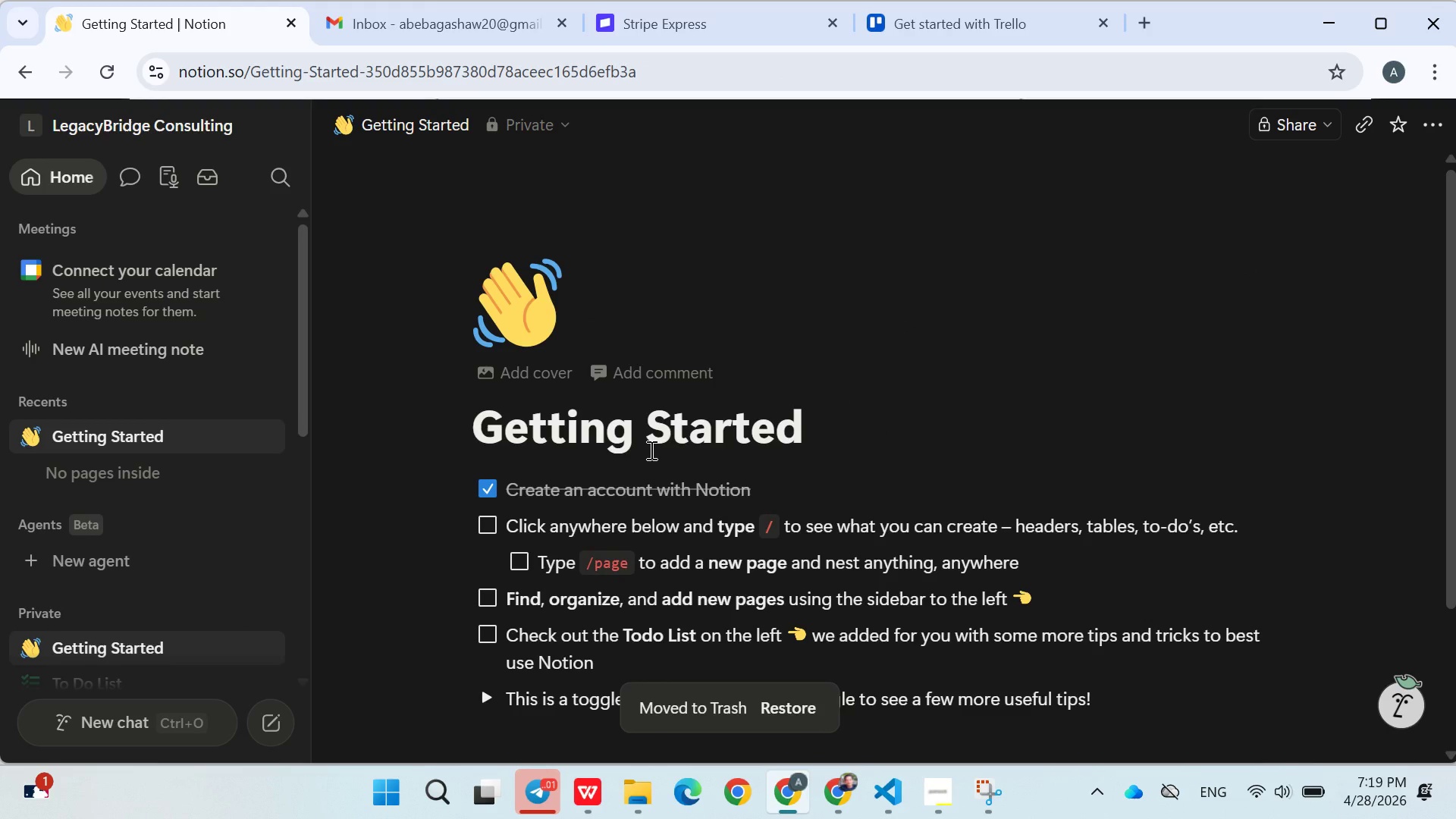 
left_click([260, 438])
 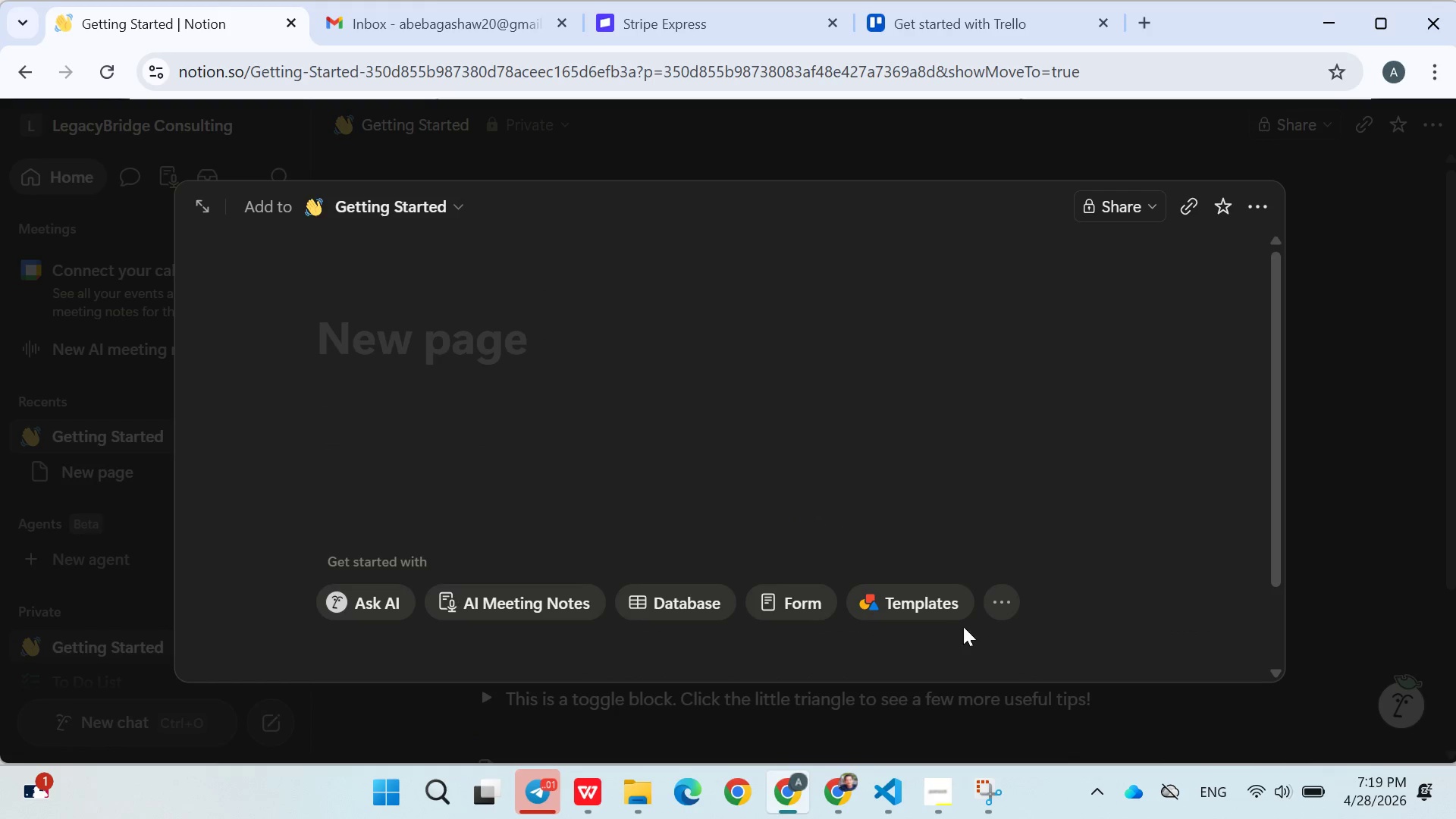 
left_click([1009, 607])
 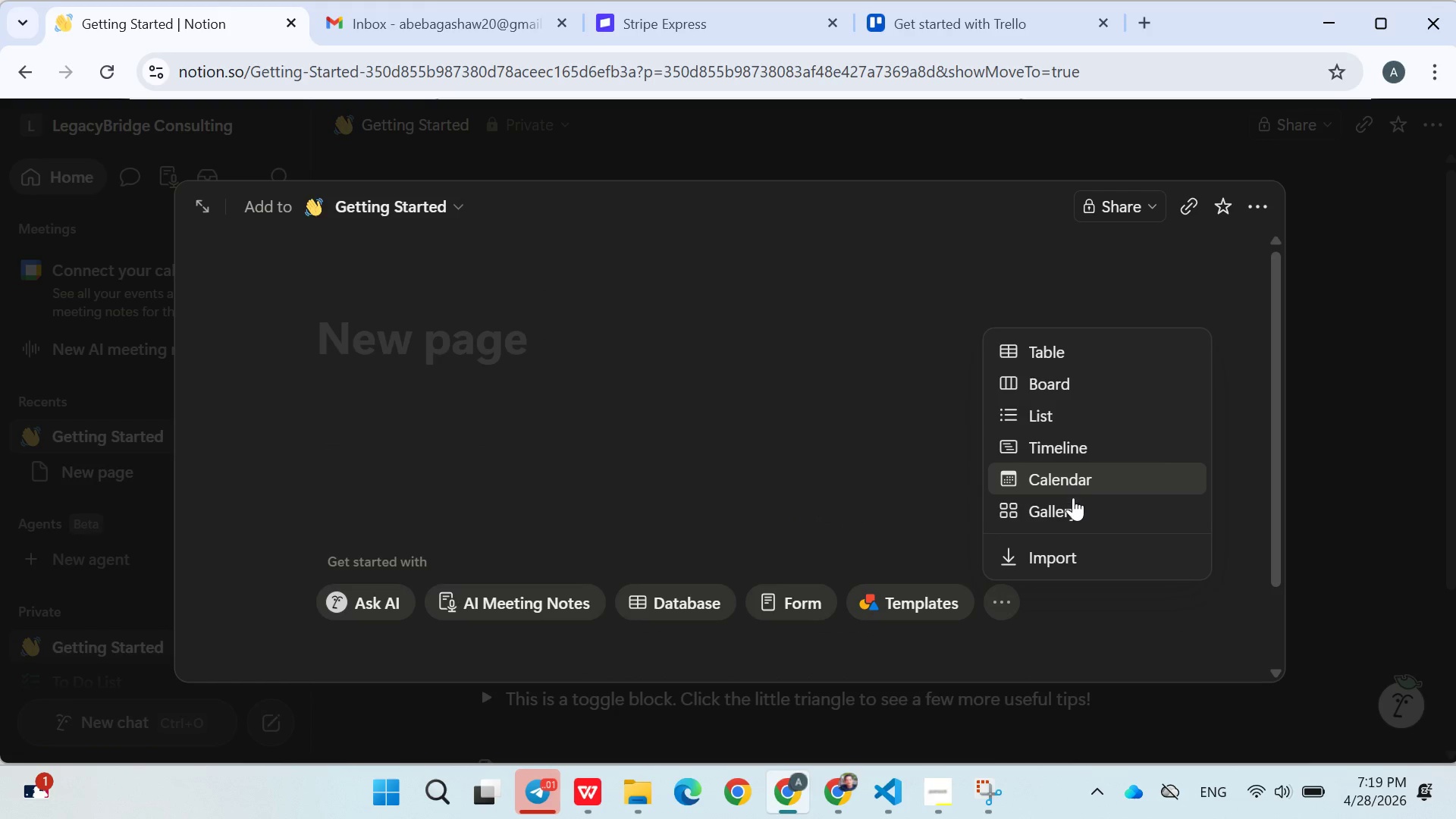 
left_click([1053, 554])
 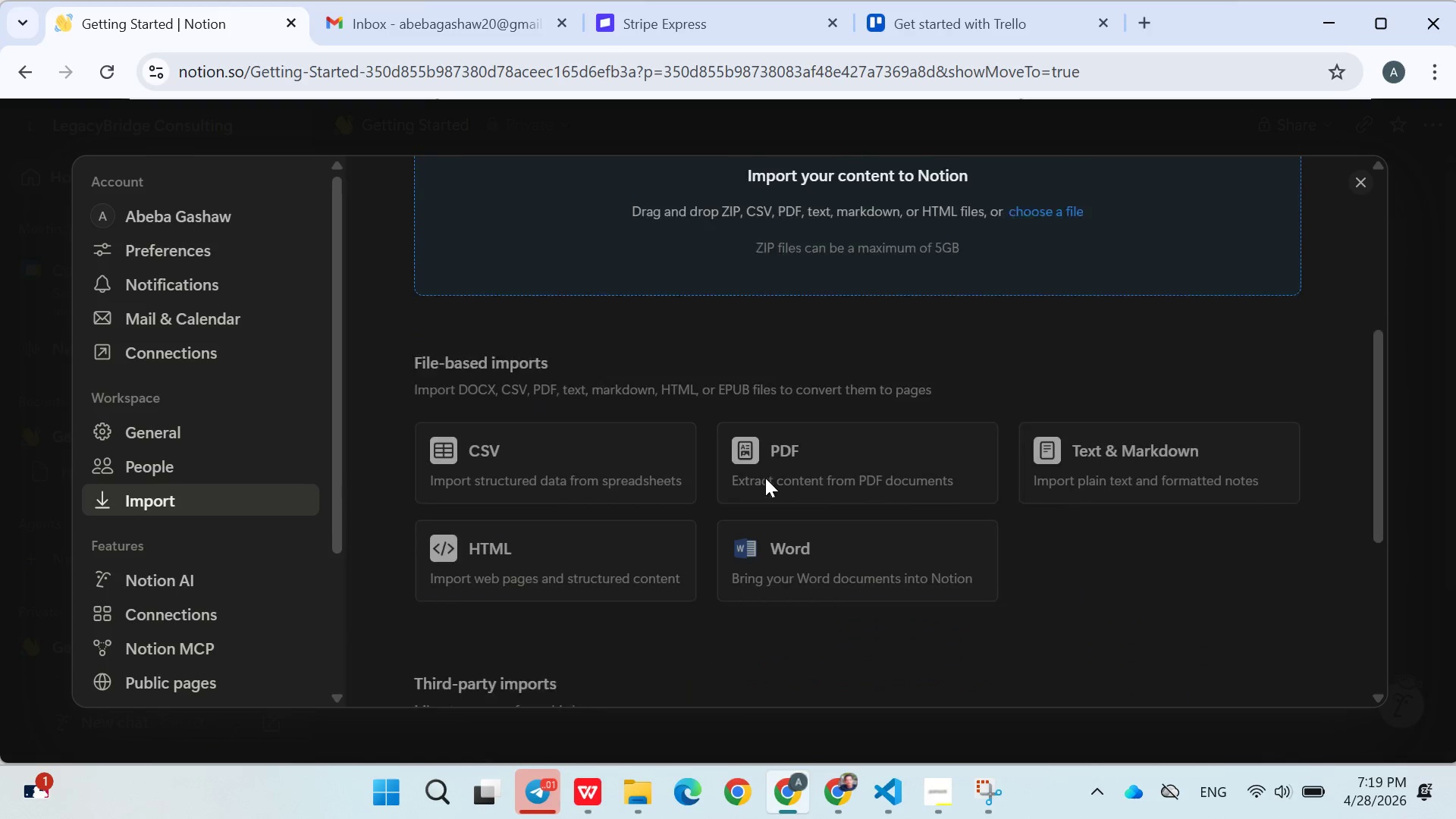 
left_click([582, 435])
 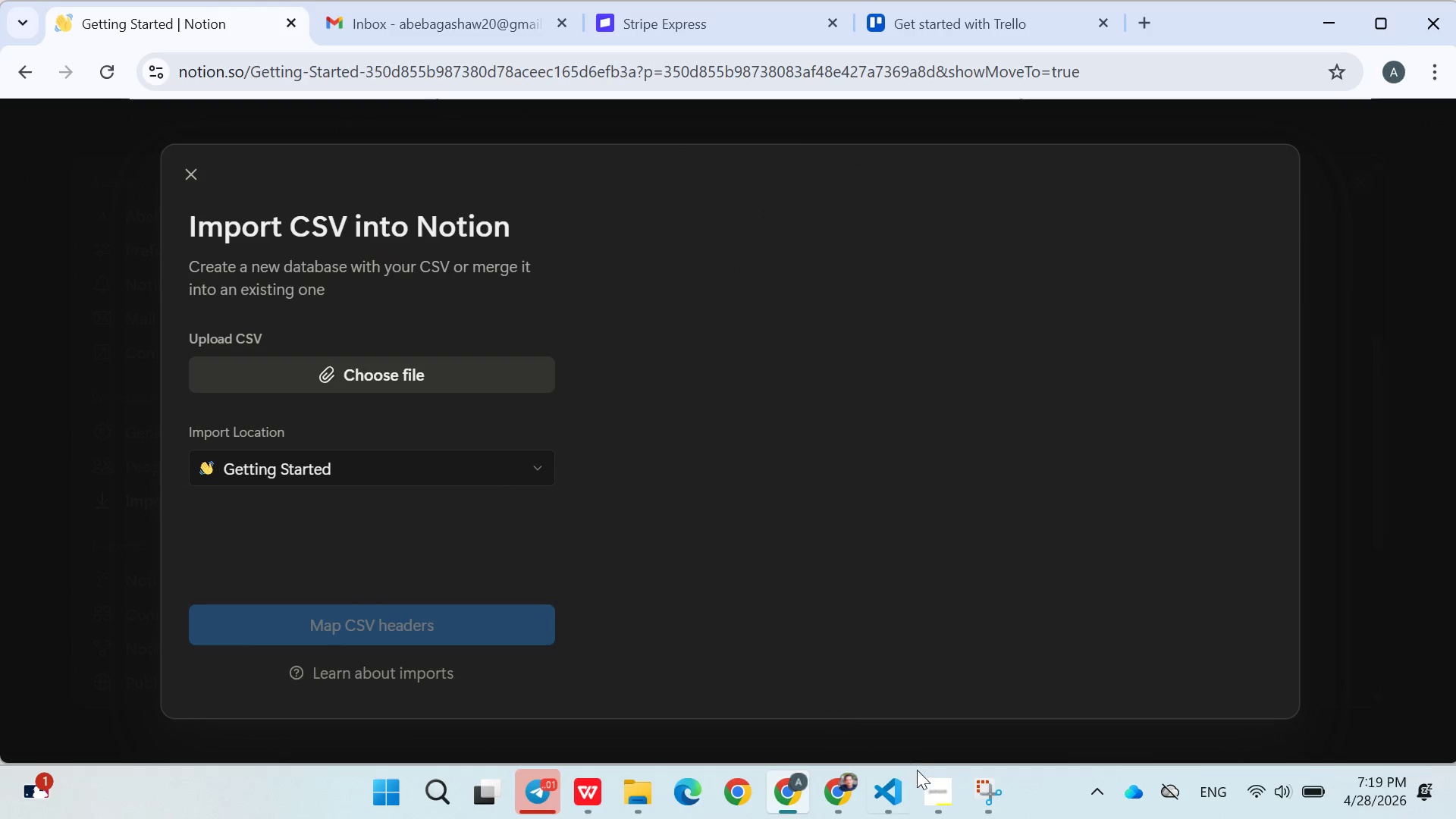 
left_click([930, 783])
 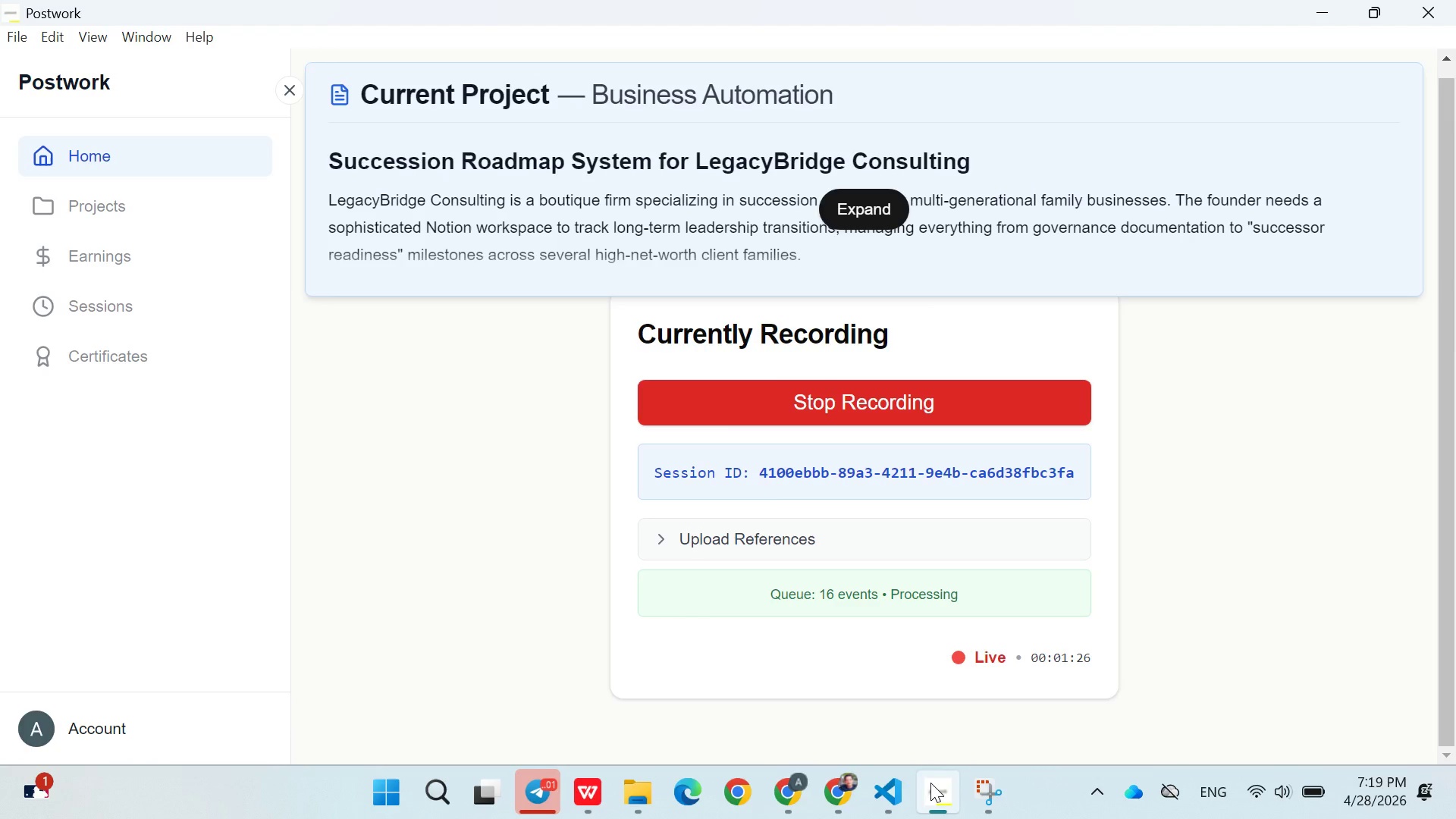 
left_click([930, 783])
 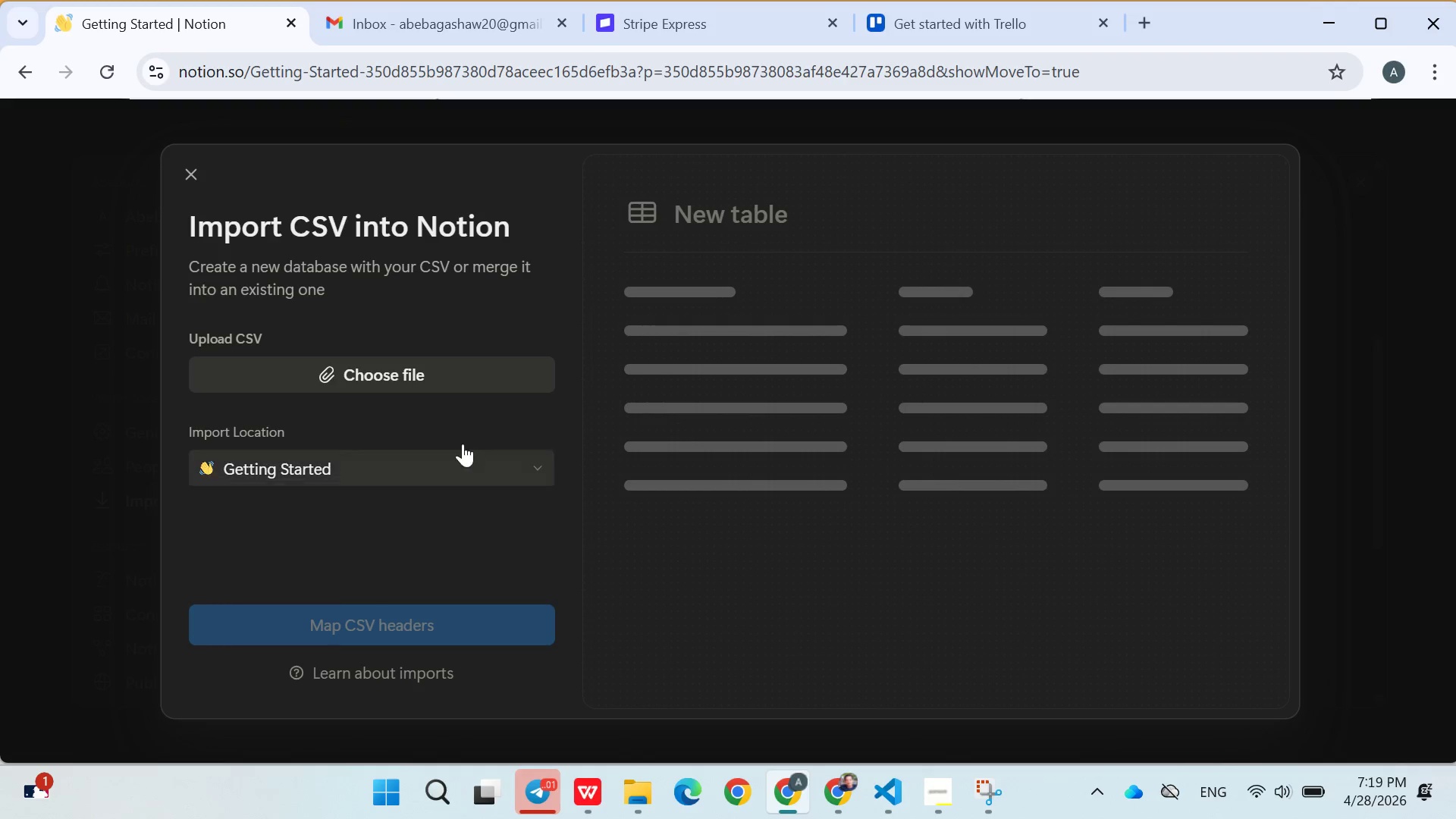 
left_click([394, 372])
 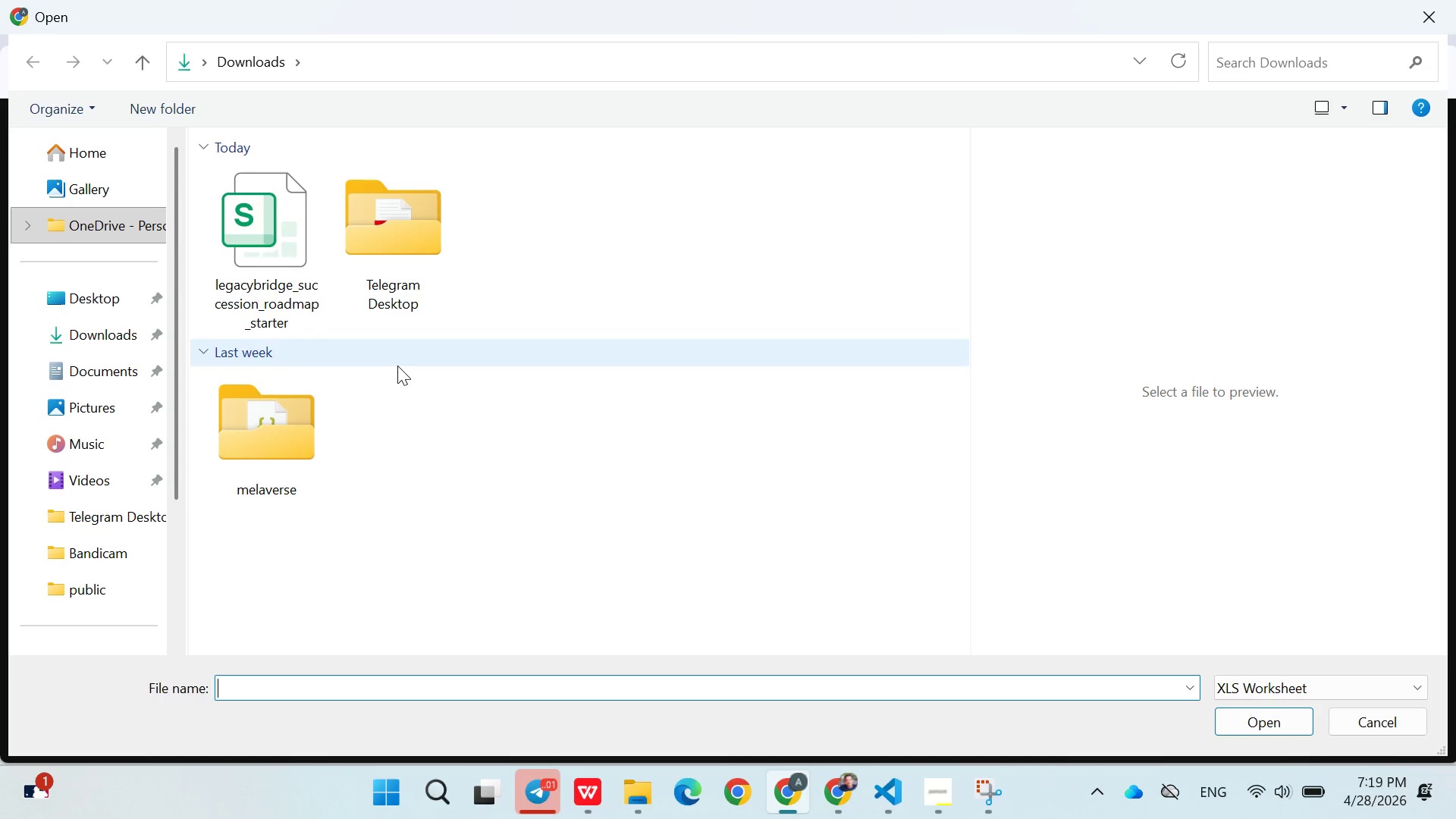 
wait(13.61)
 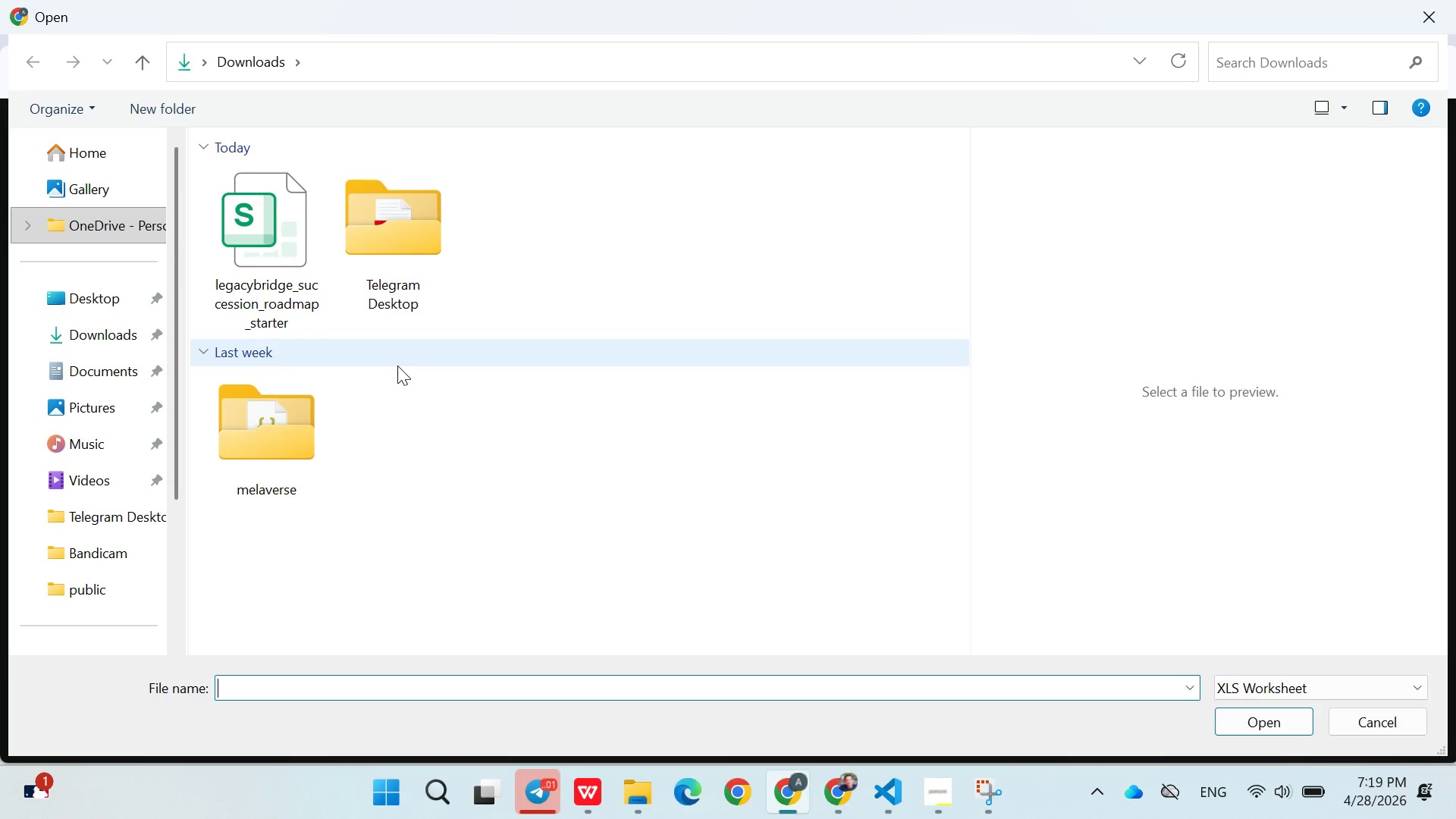 
double_click([284, 271])
 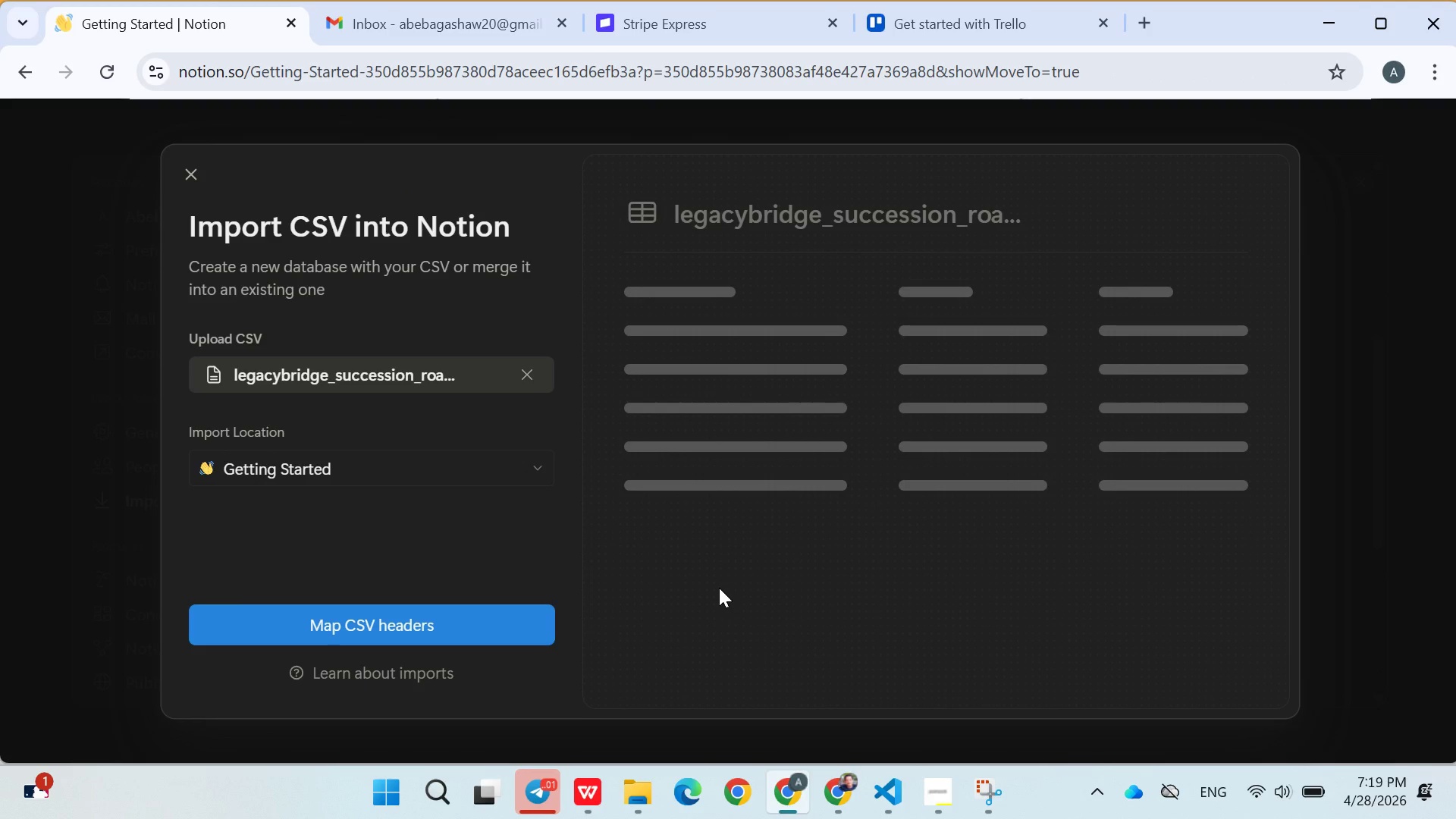 
wait(6.2)
 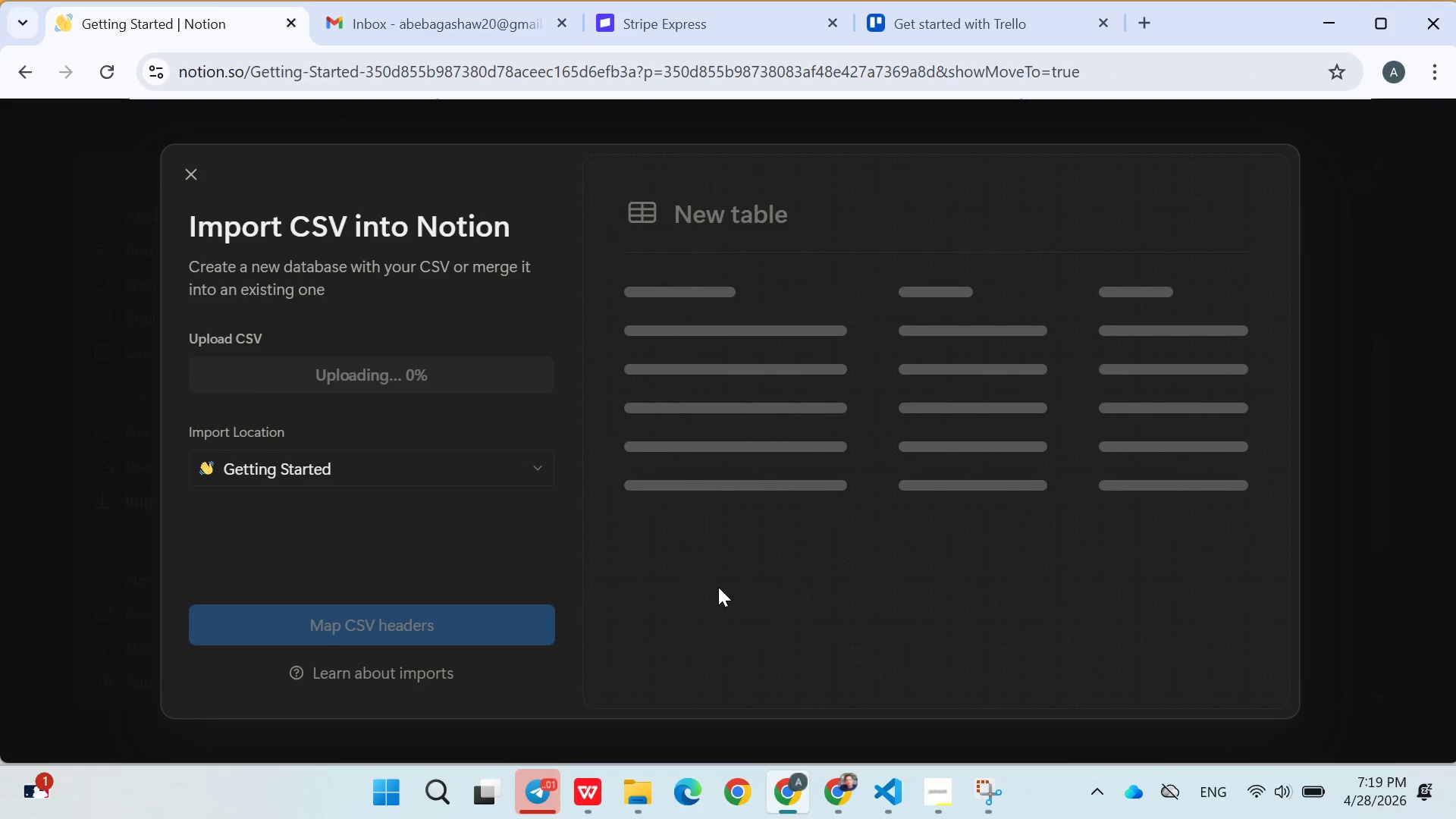 
left_click([648, 783])
 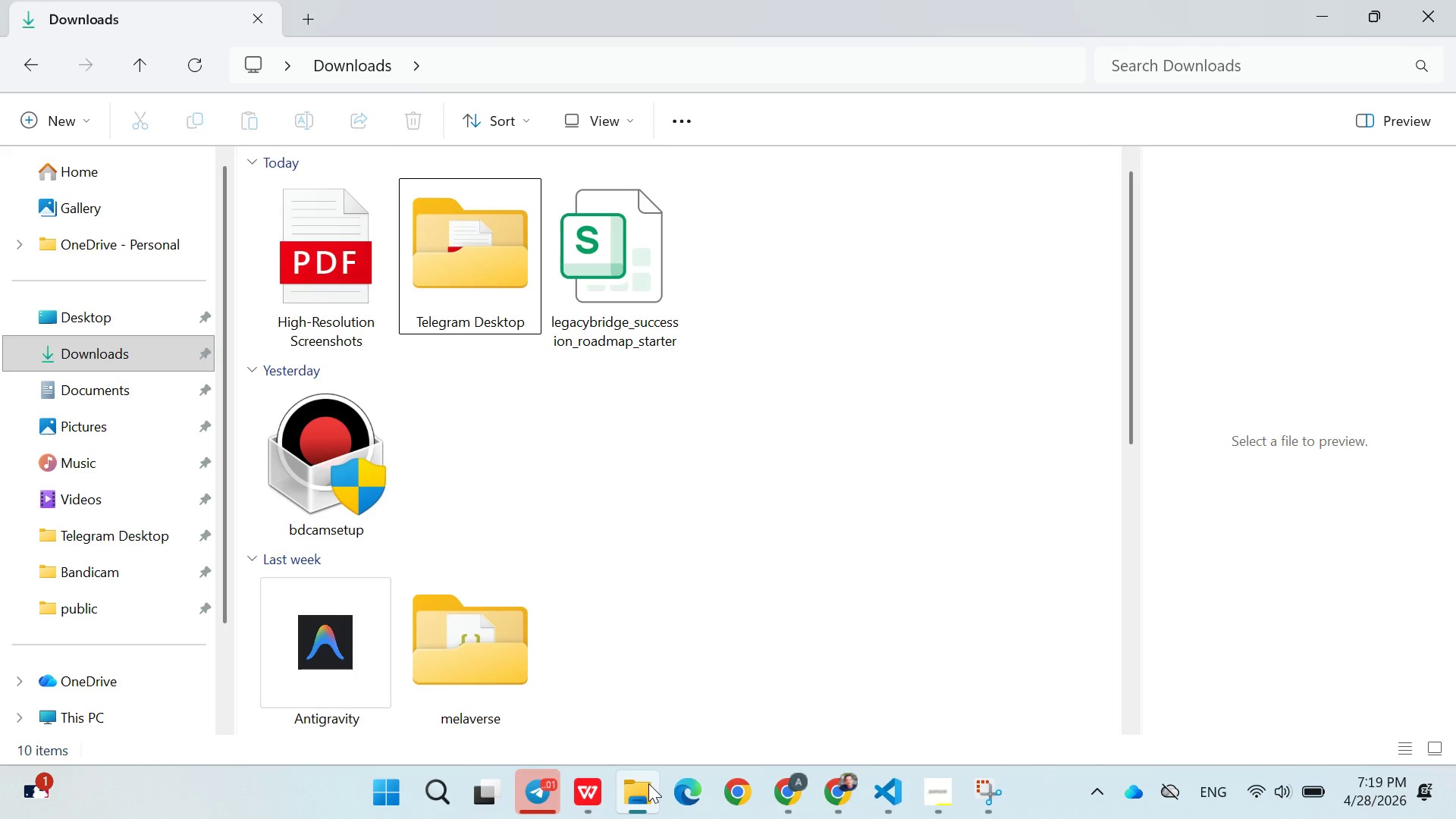 
left_click([648, 783])
 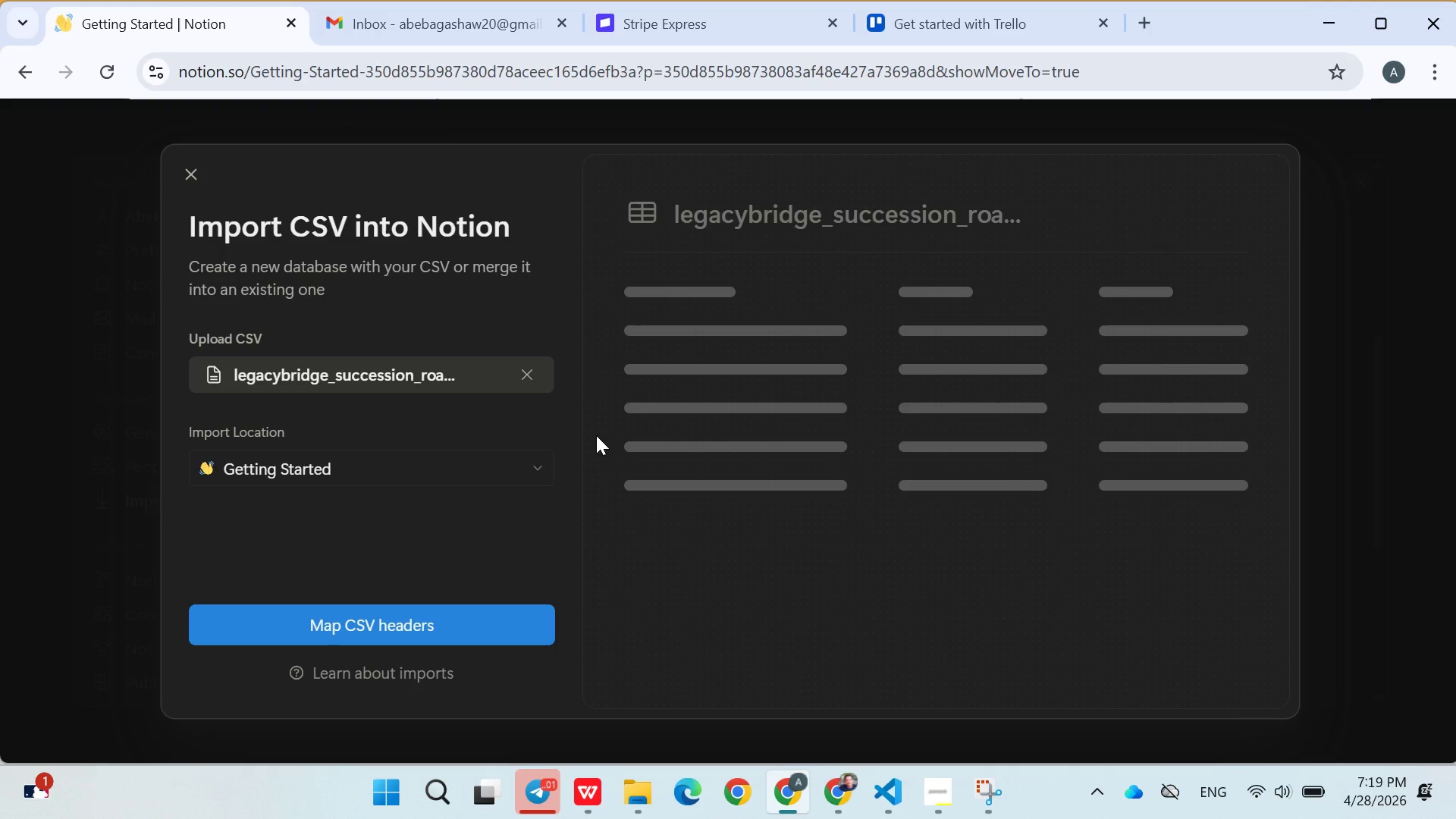 
wait(7.89)
 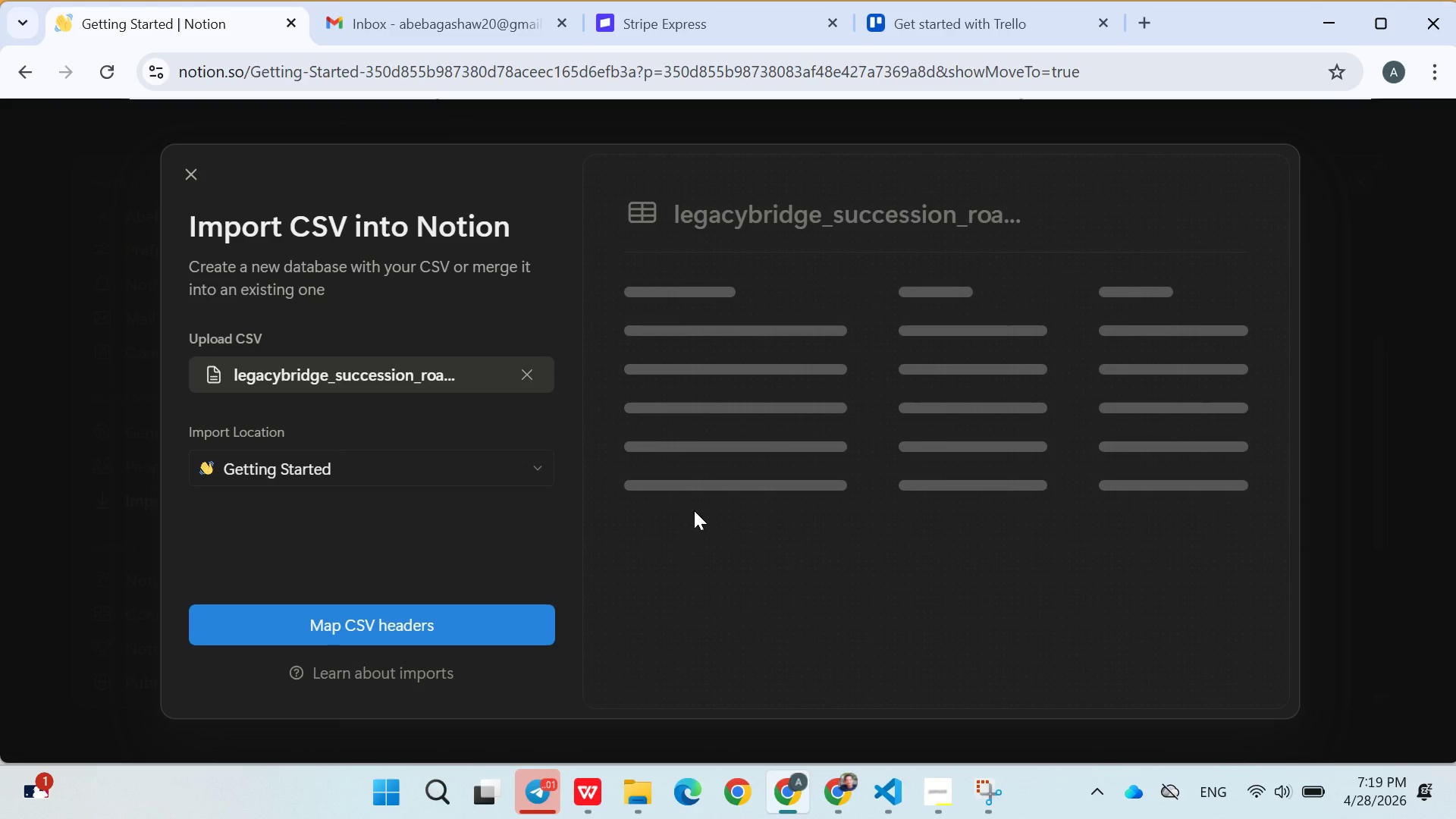 
left_click([477, 623])
 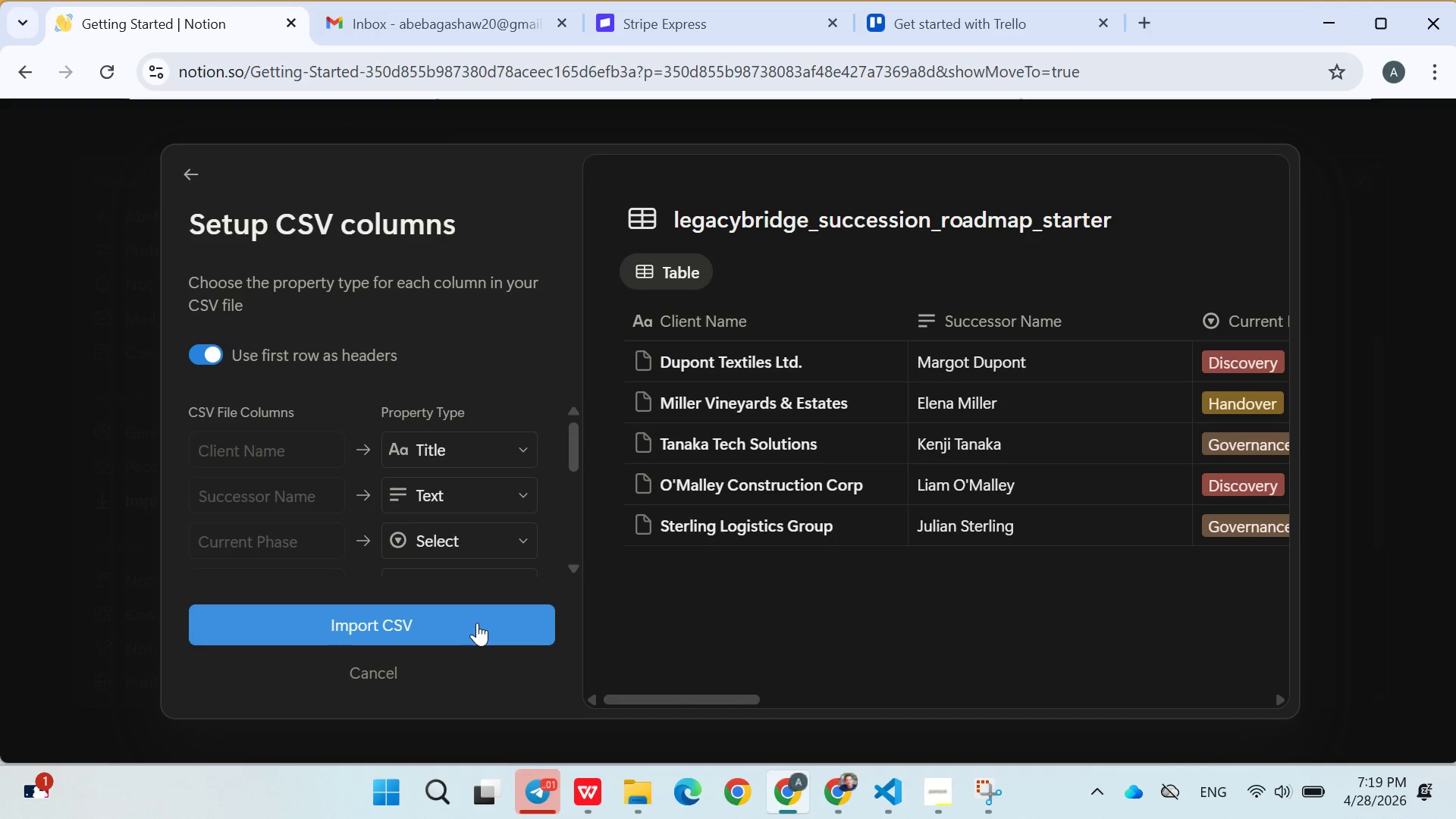 
left_click([477, 623])
 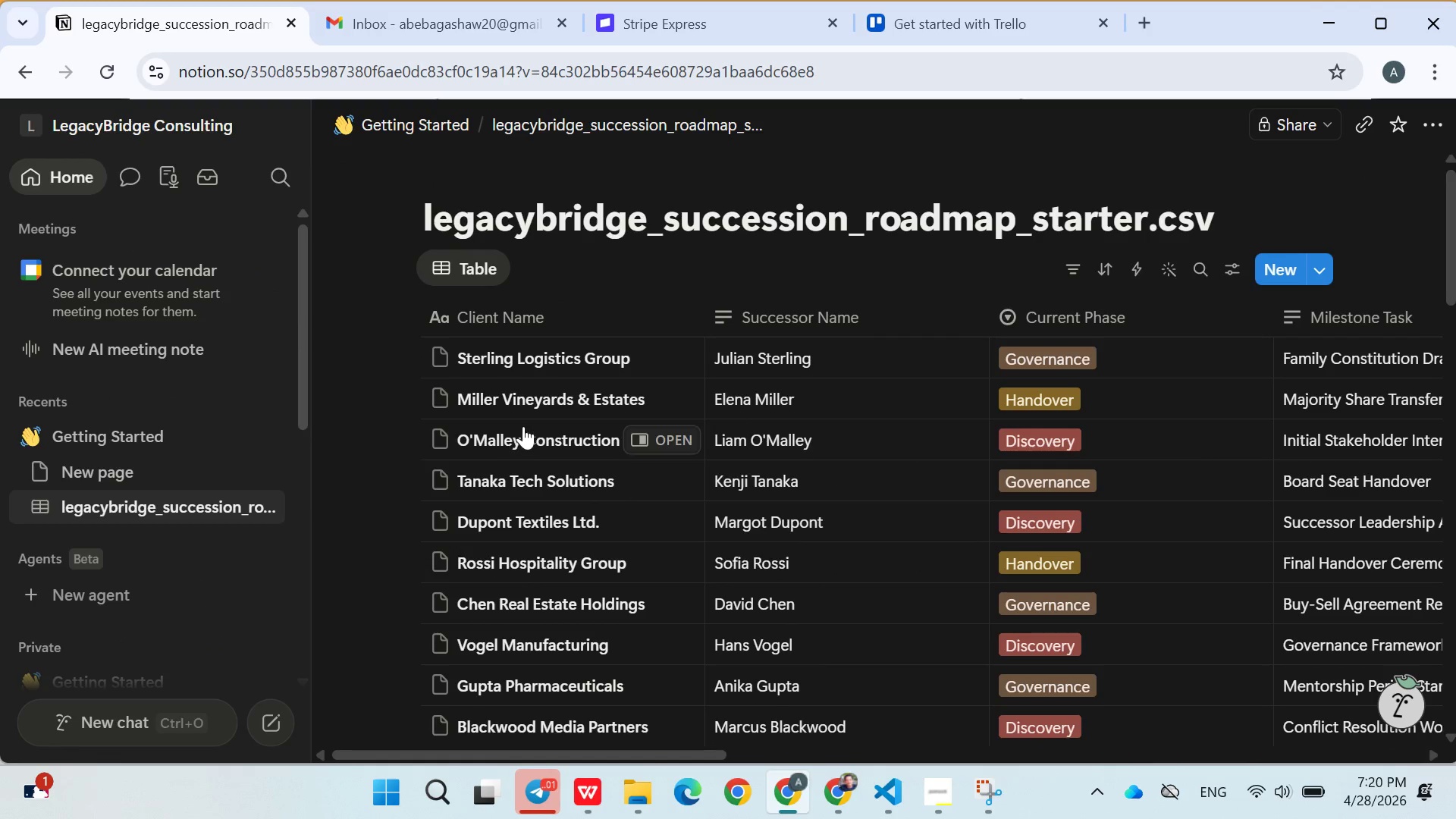 
wait(10.84)
 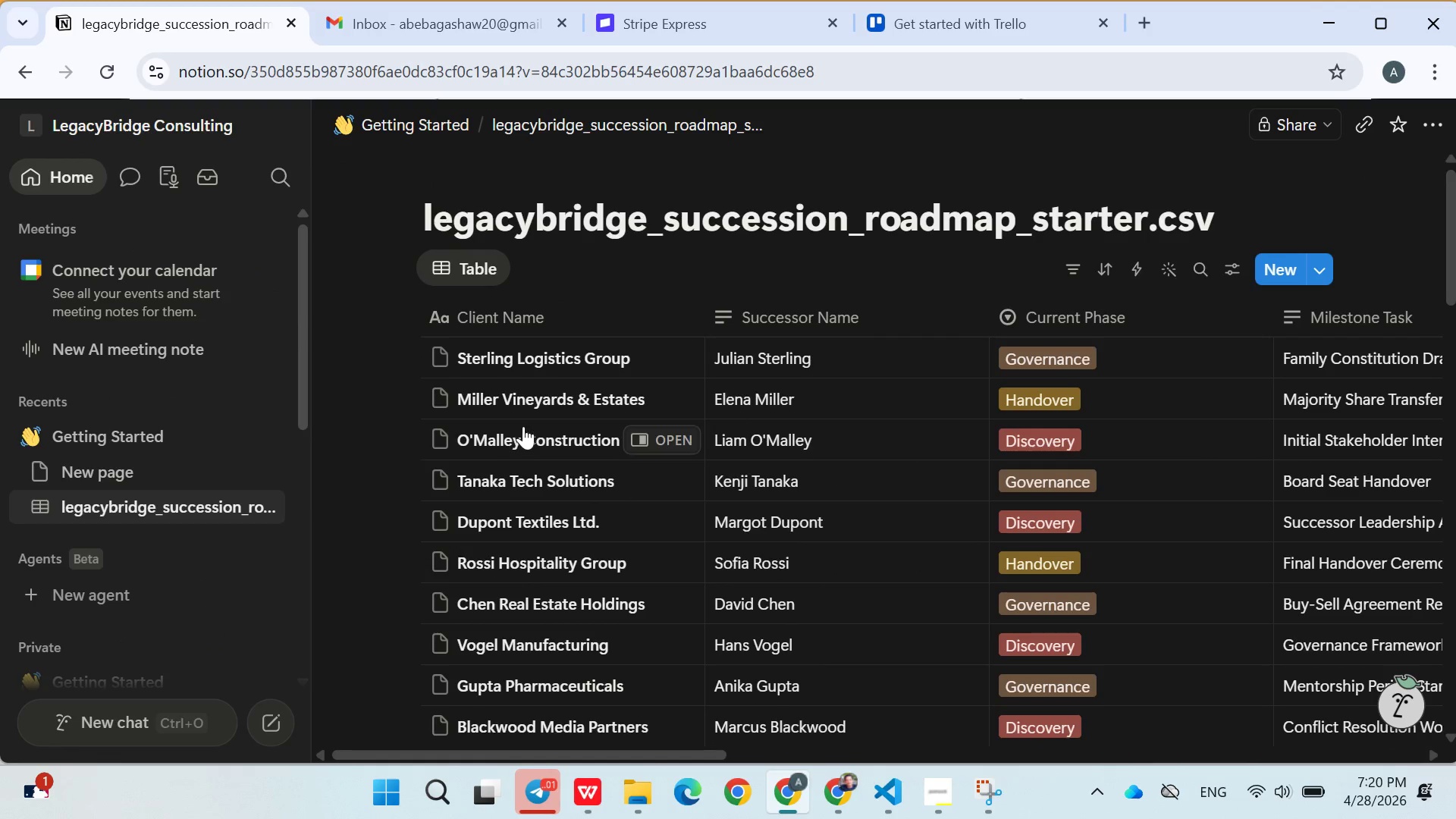 
double_click([651, 236])
 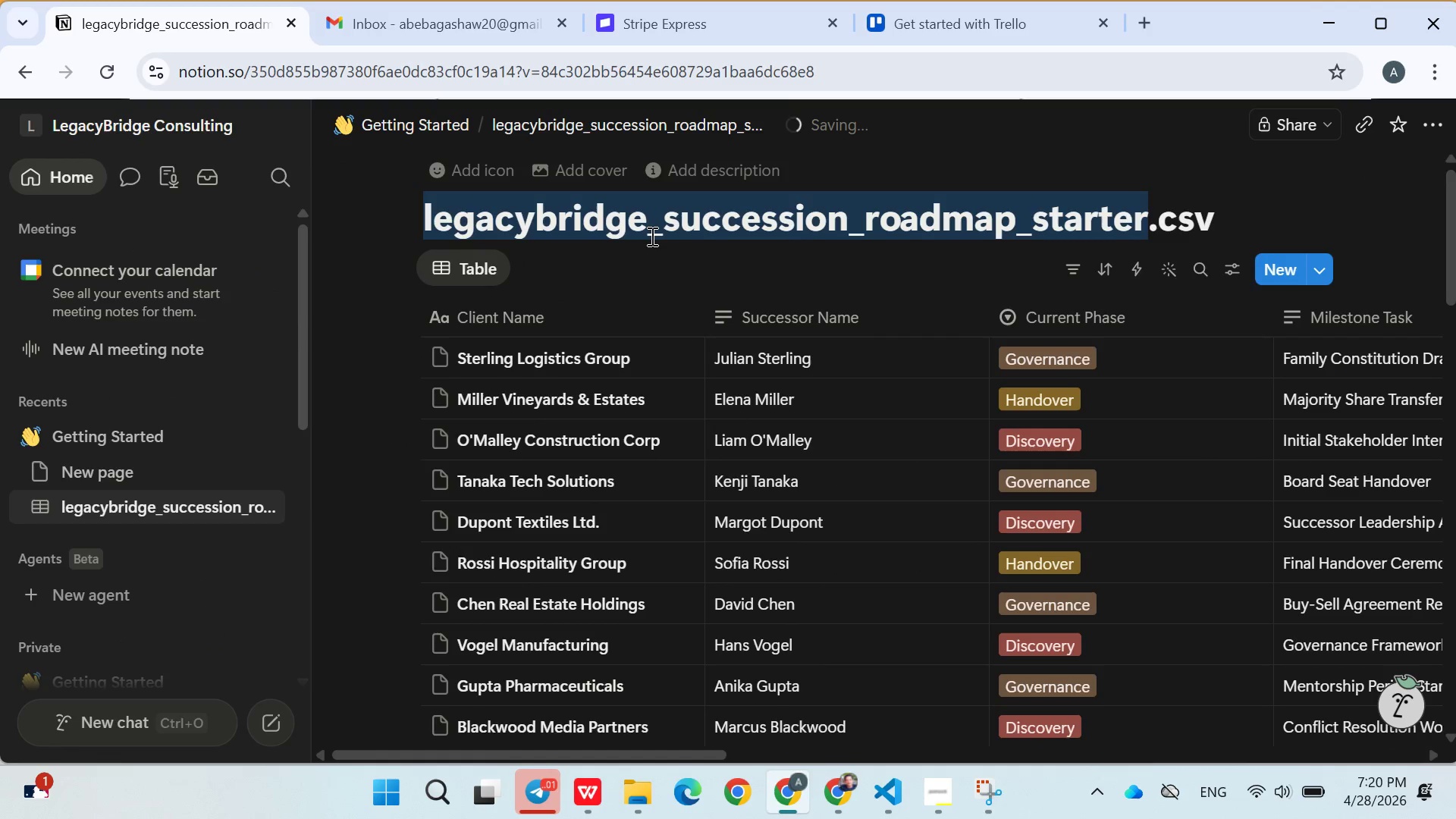 
triple_click([651, 236])
 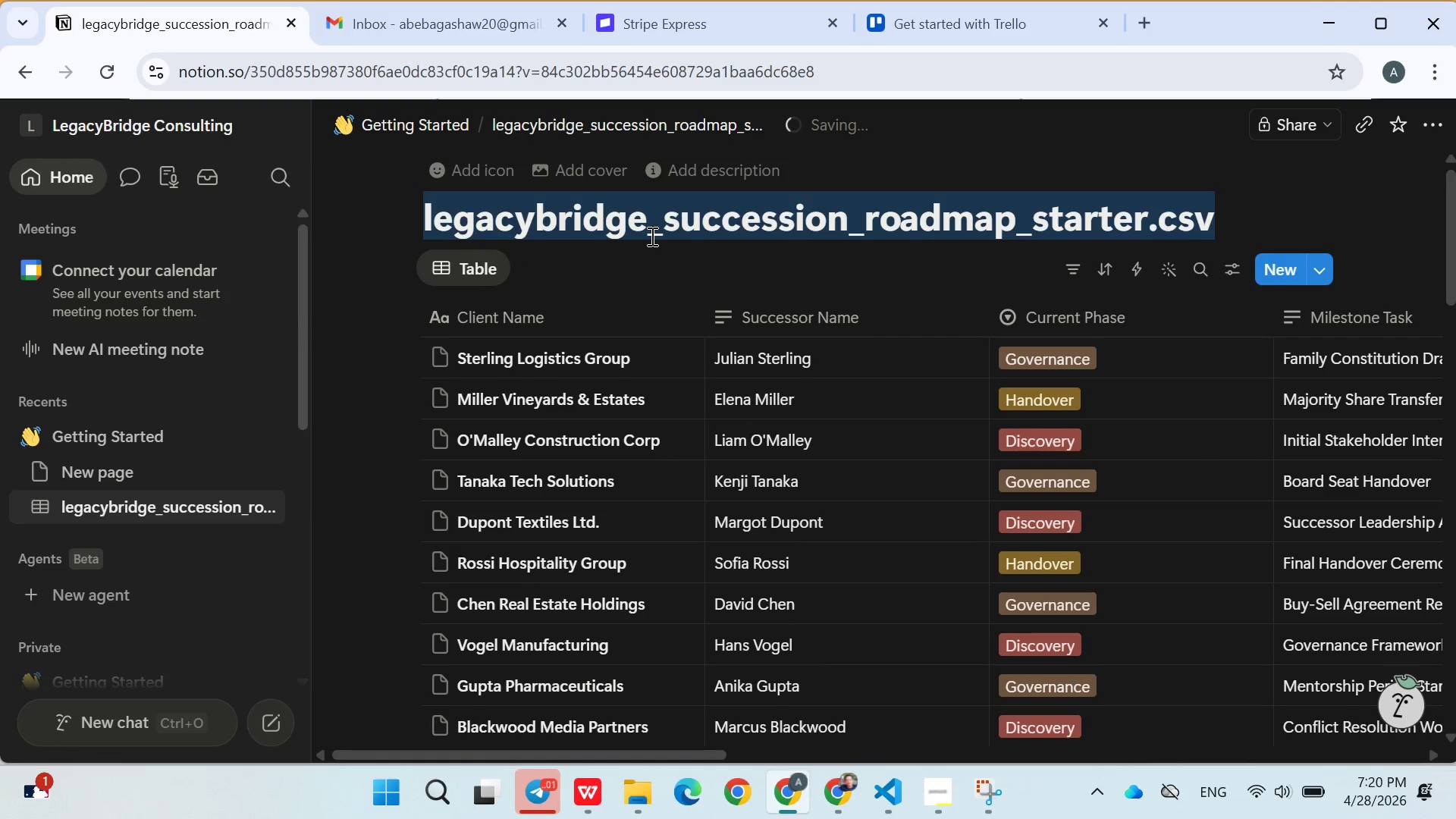 
key(Backspace)
type(c)
key(Backspace)
type(Client Engageents)
 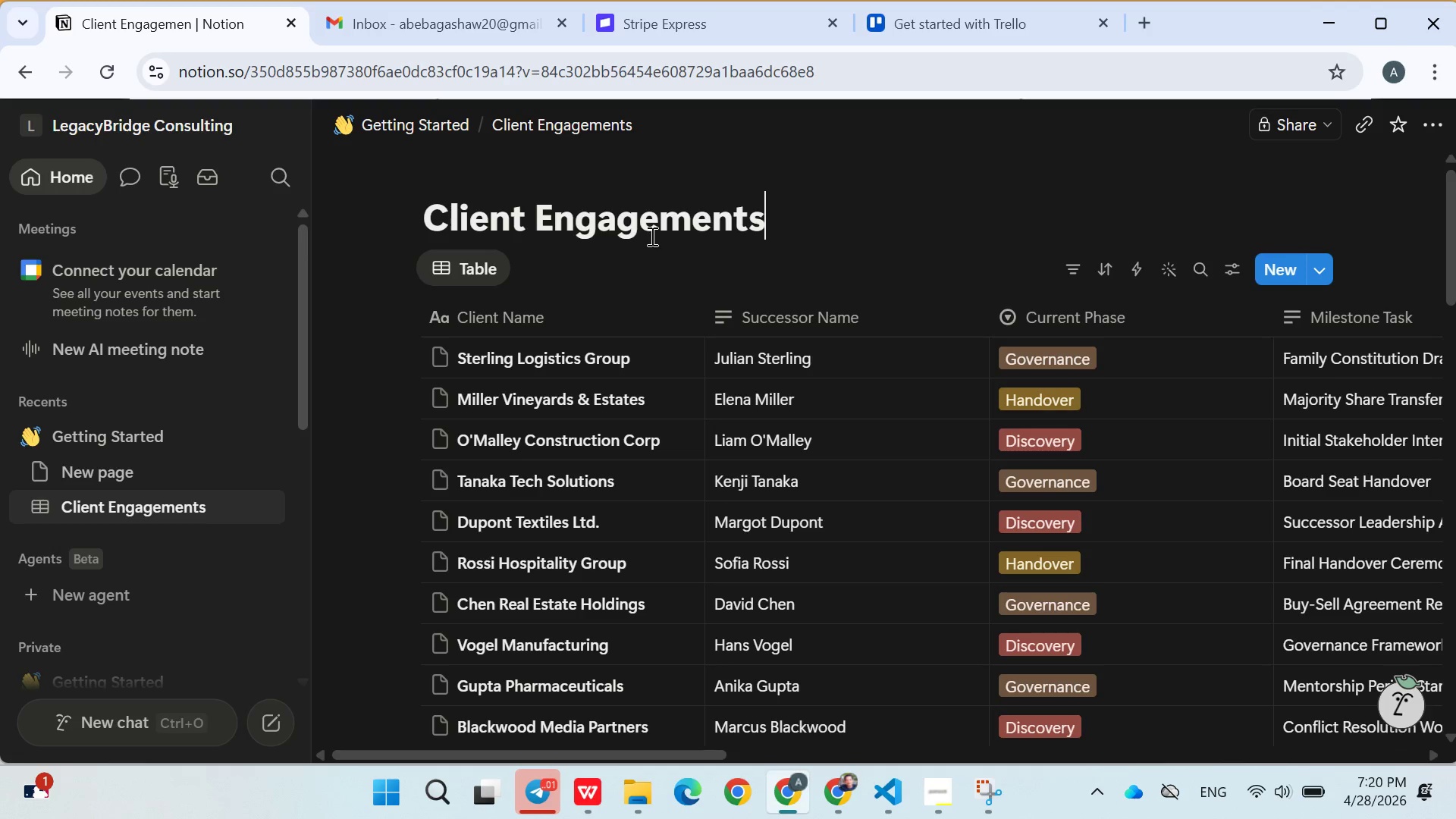 
left_click([364, 455])
 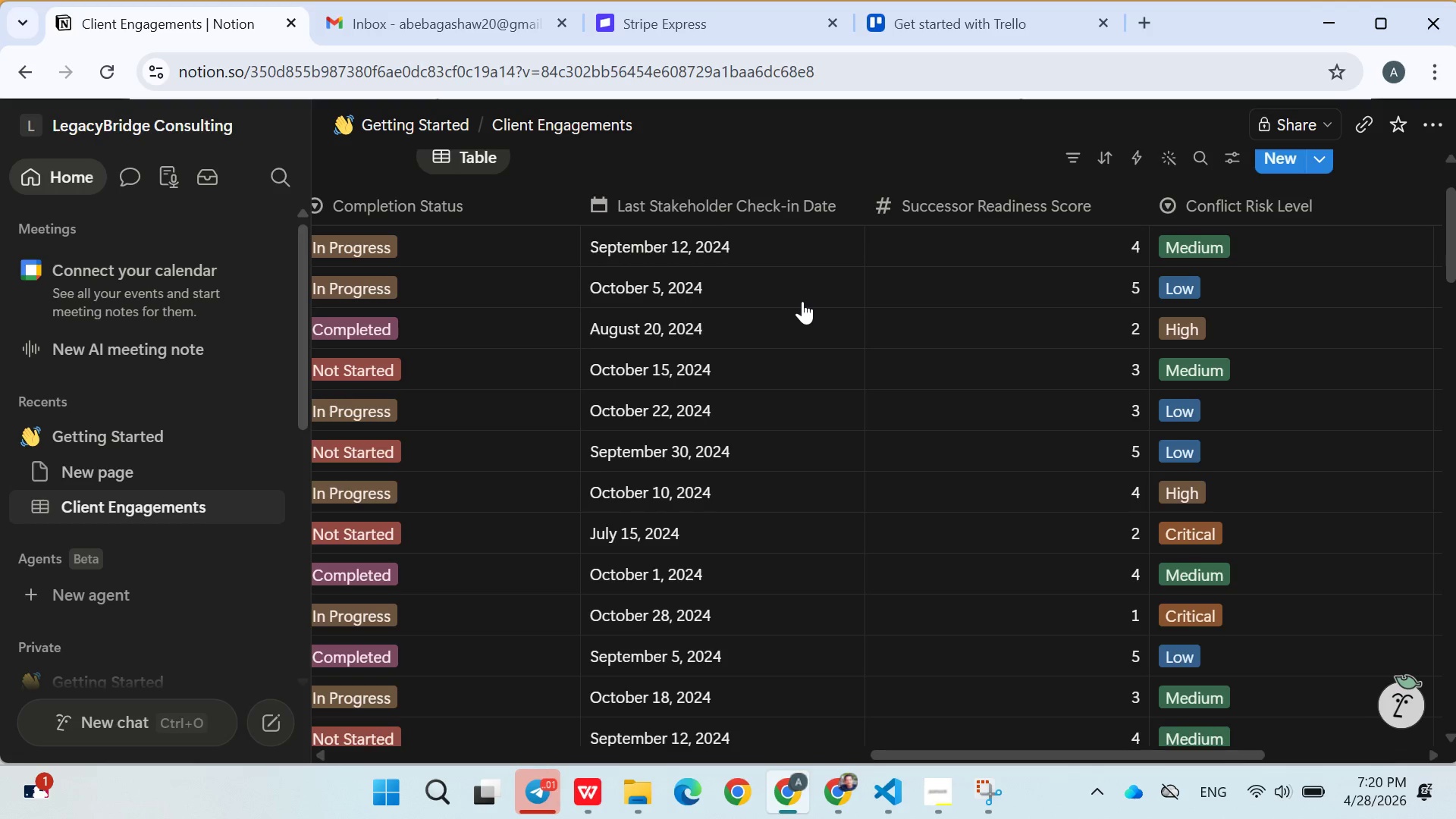 
wait(36.45)
 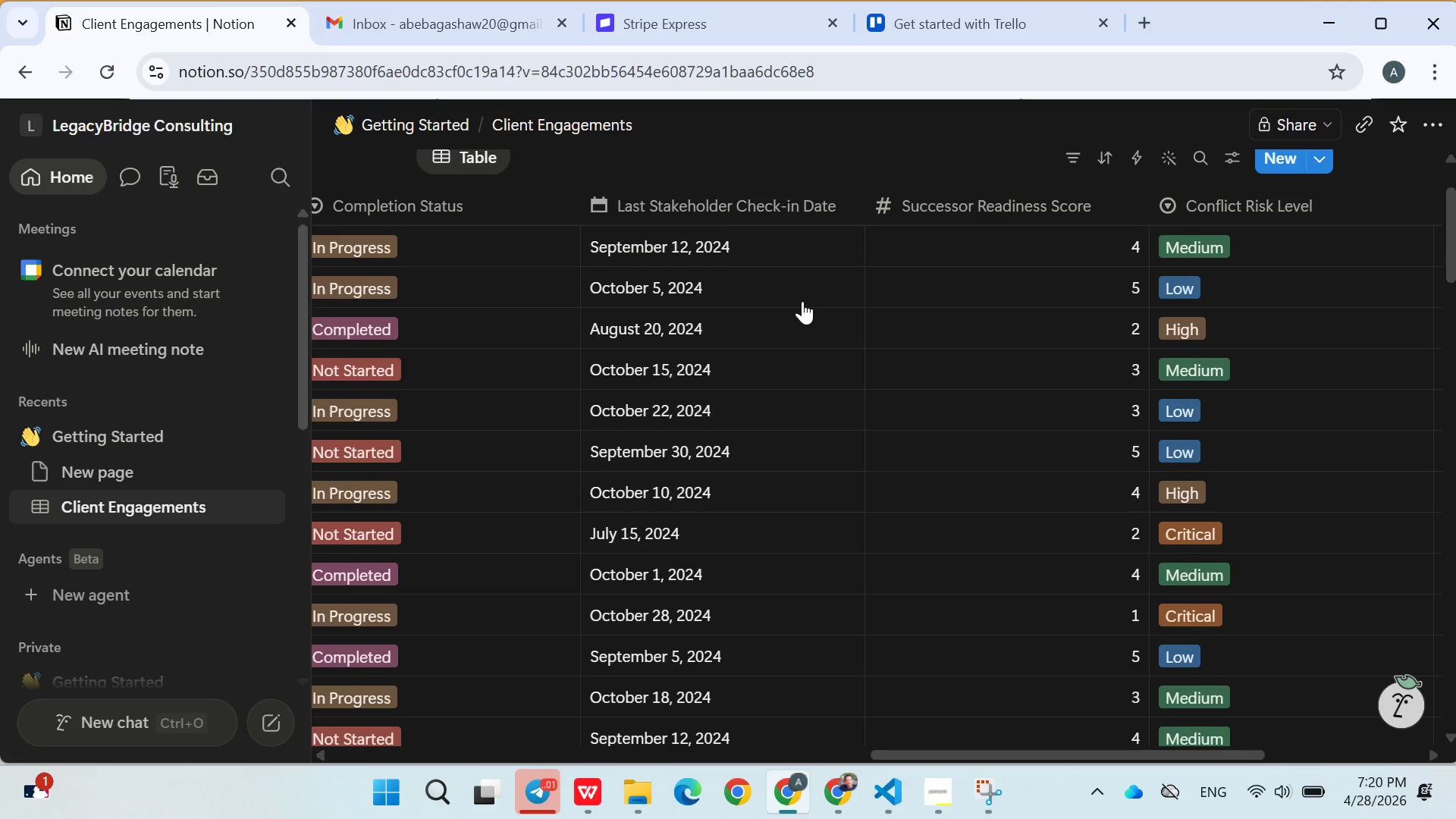 
mouse_move([740, 309])
 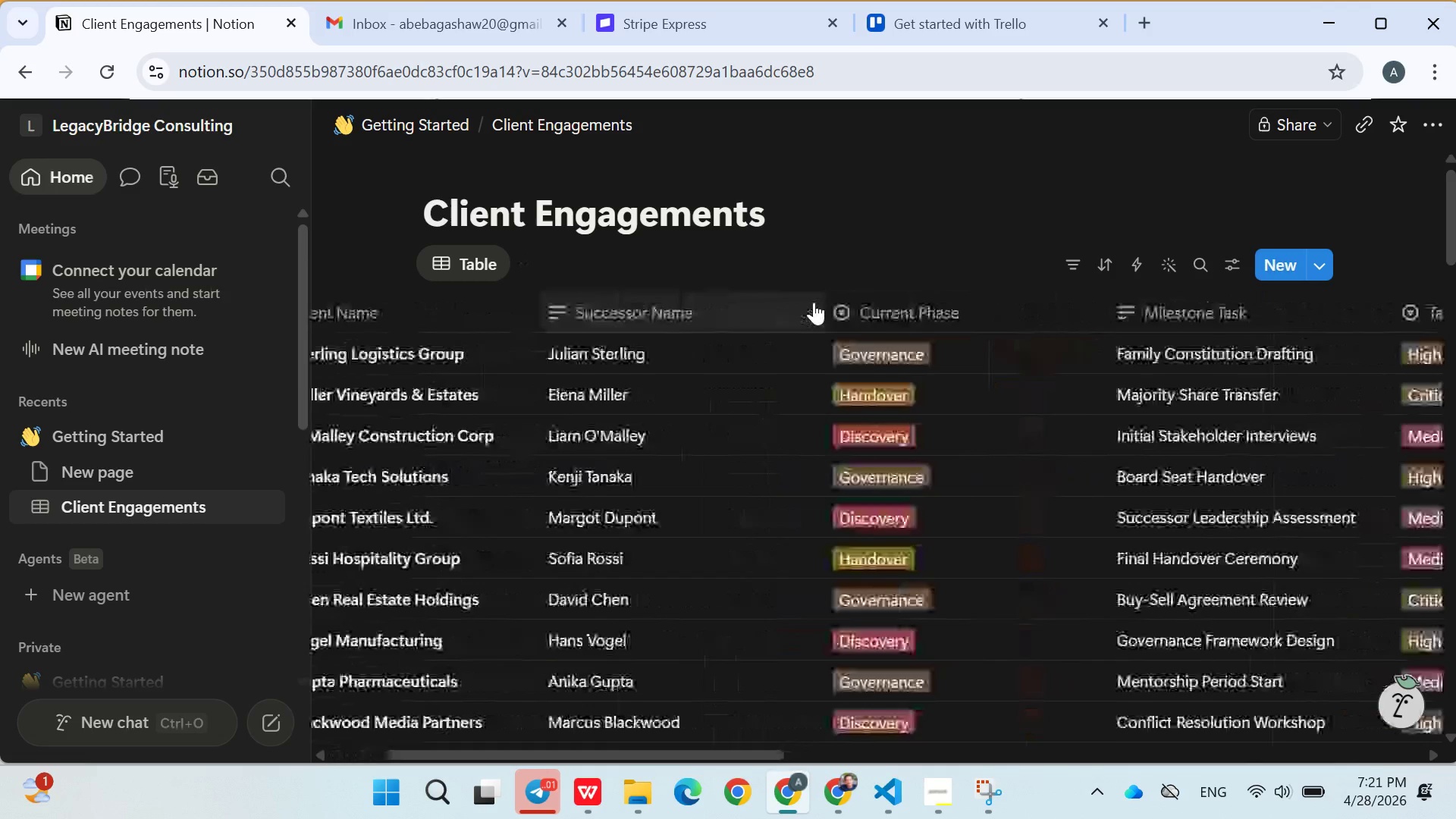 
mouse_move([786, 294])
 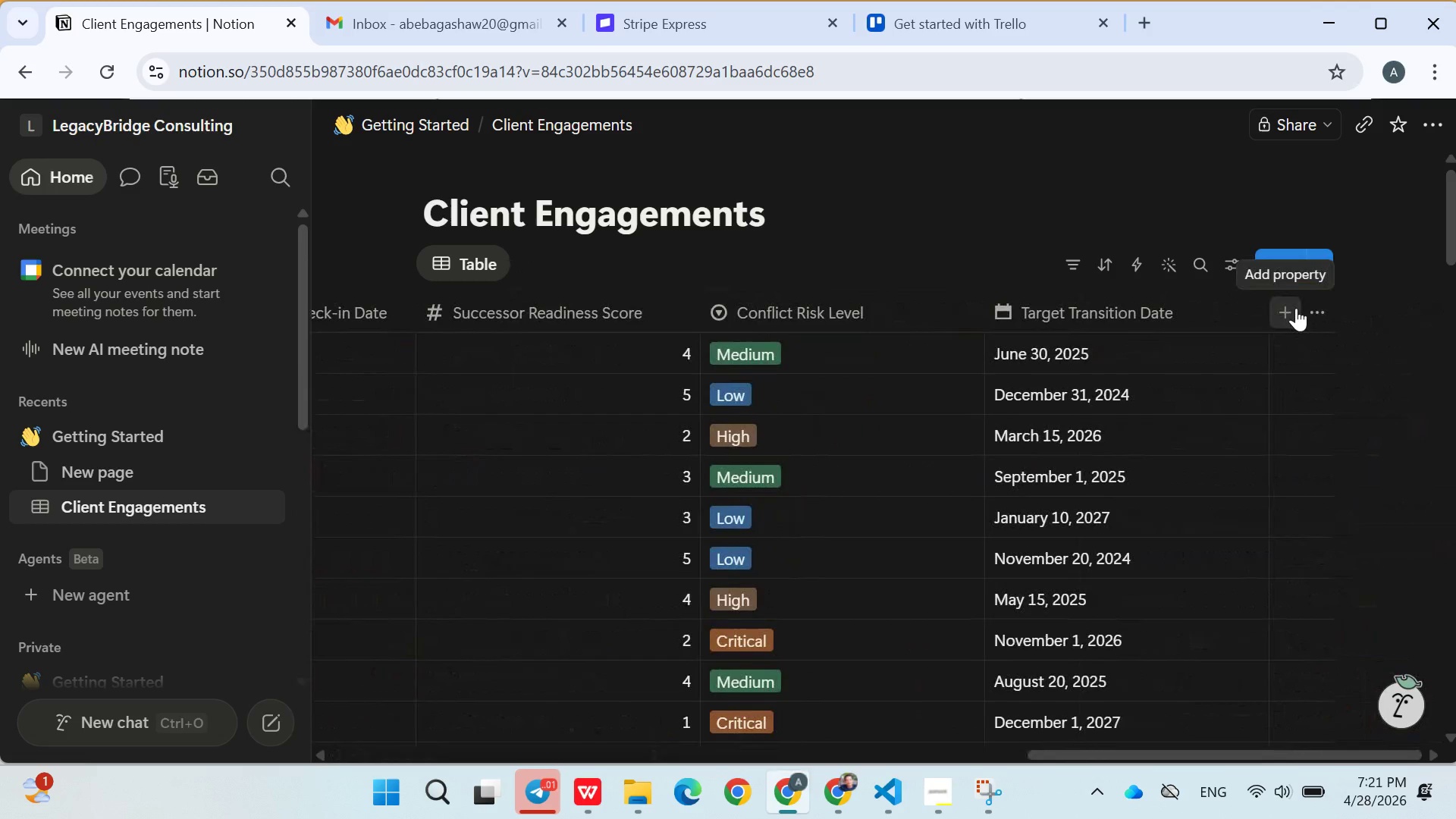 
left_click([1296, 308])
 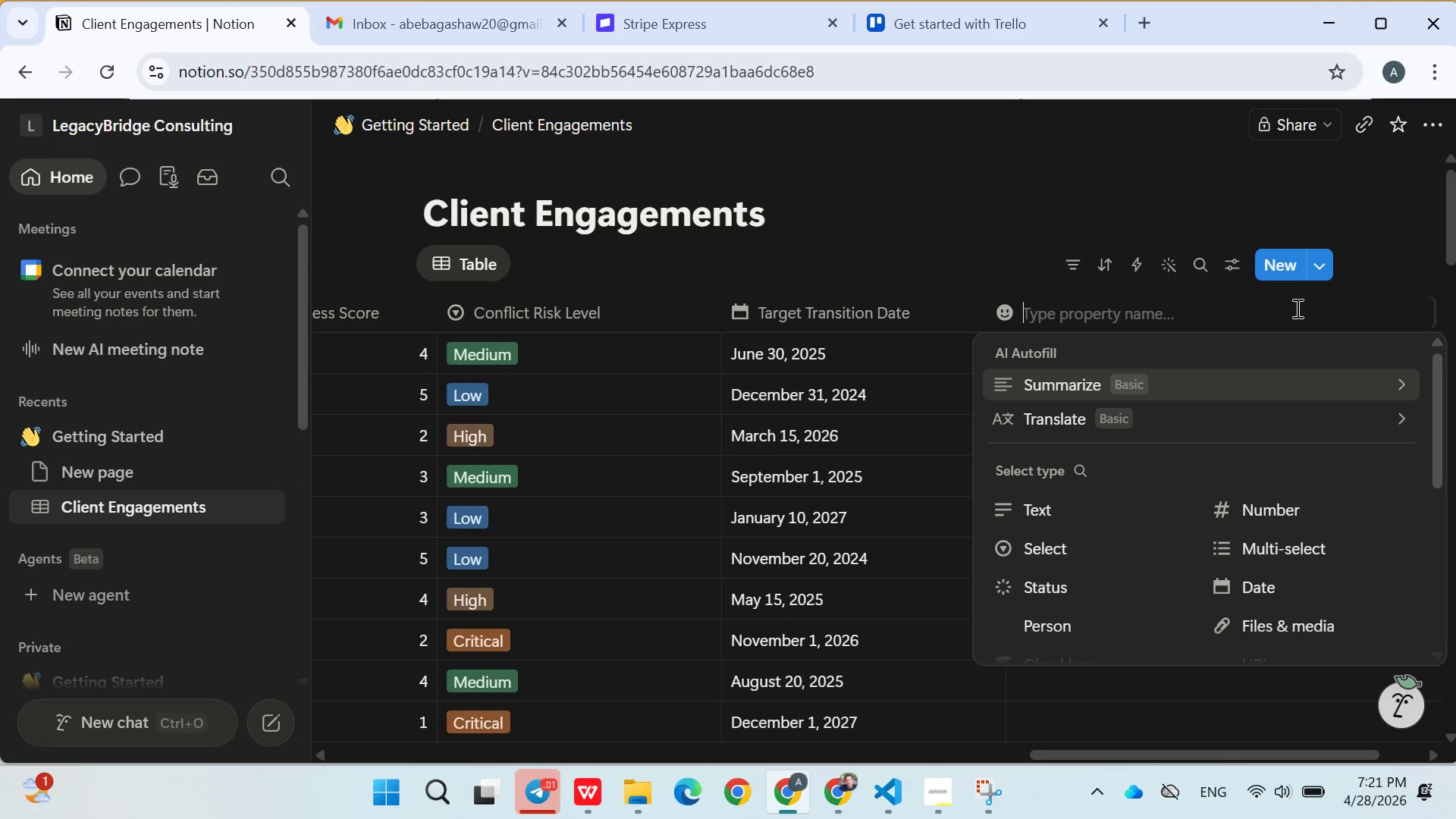 
type(Milestones)
 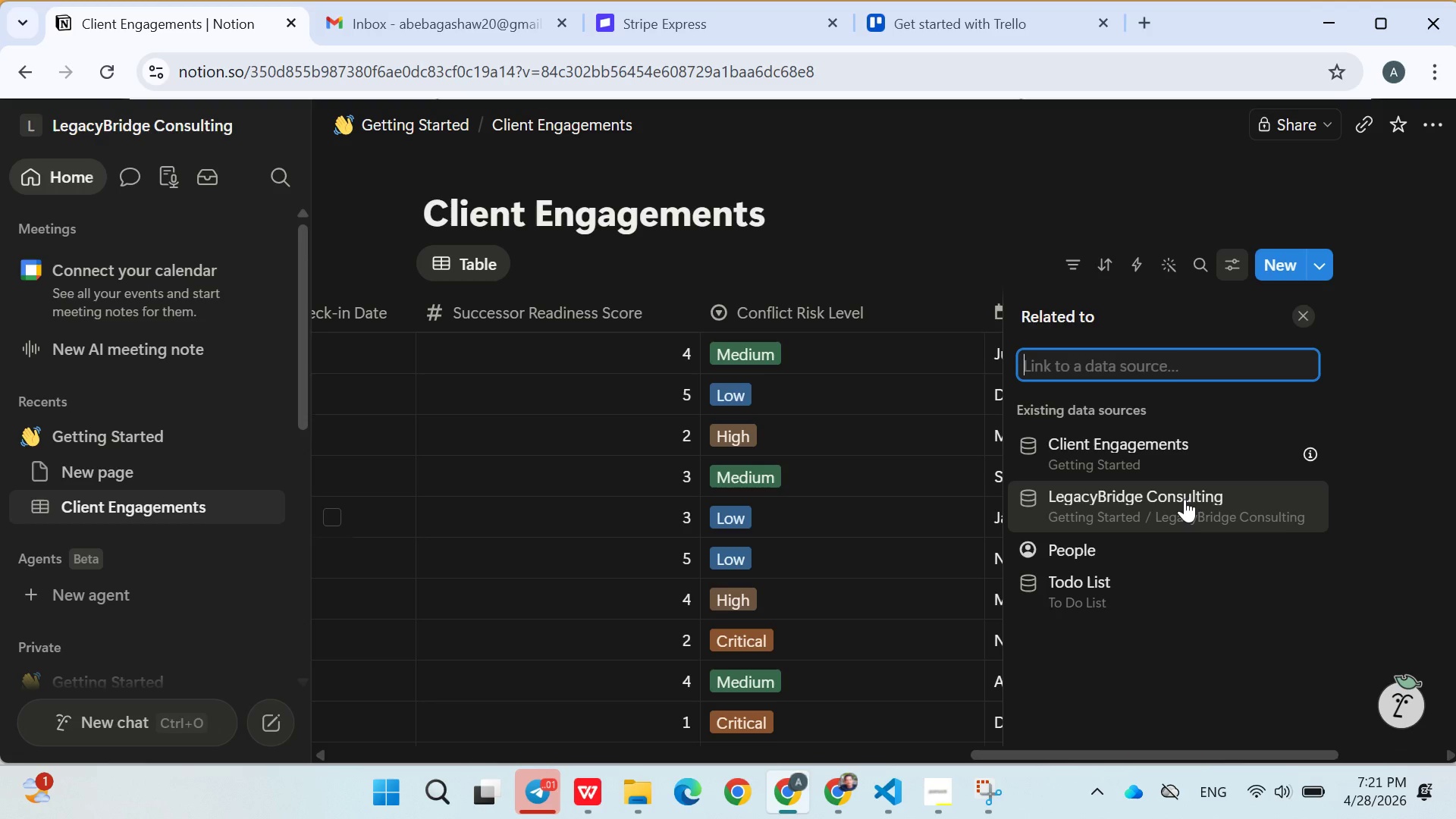 
wait(22.56)
 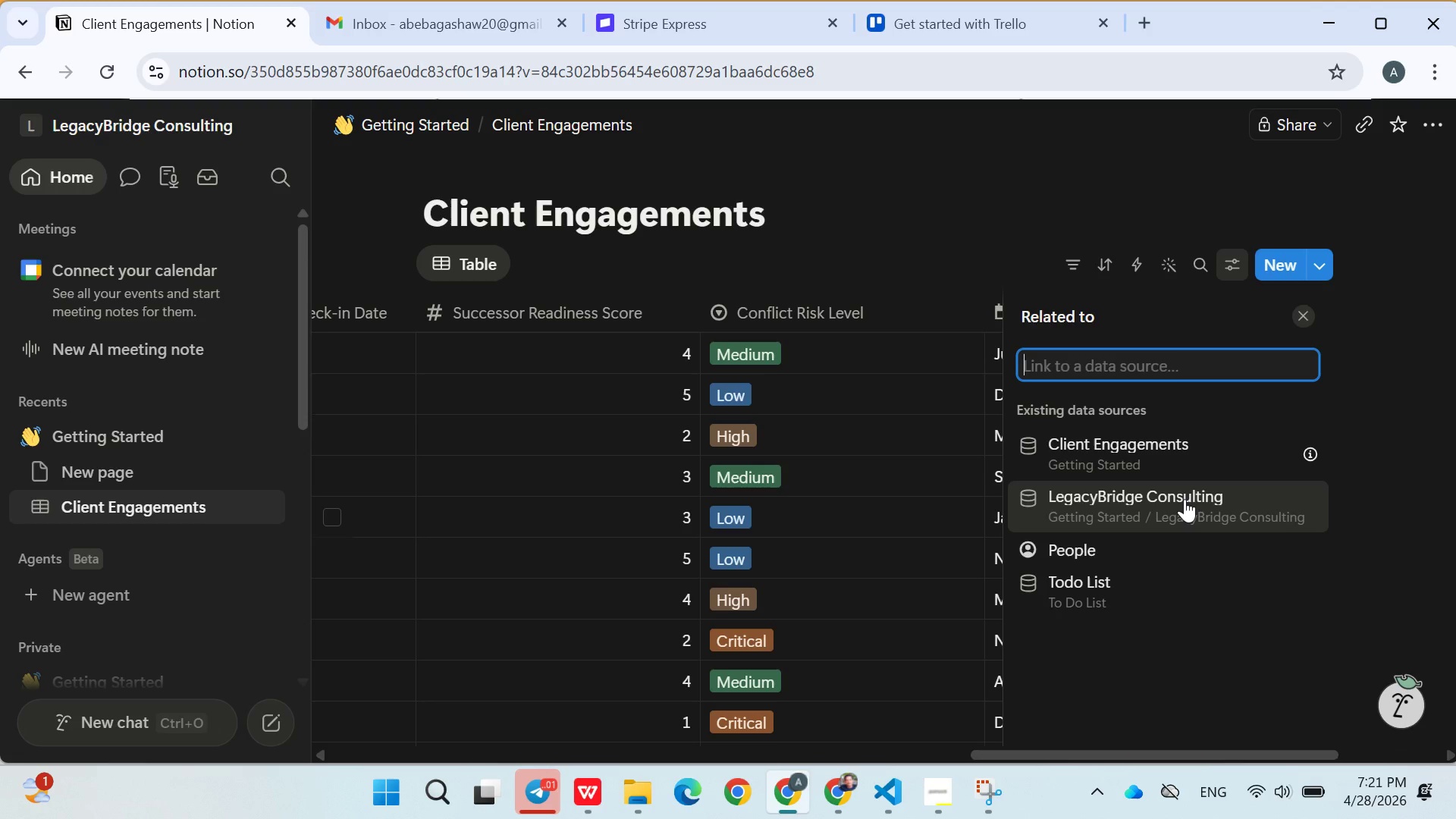 
left_click([350, 213])
 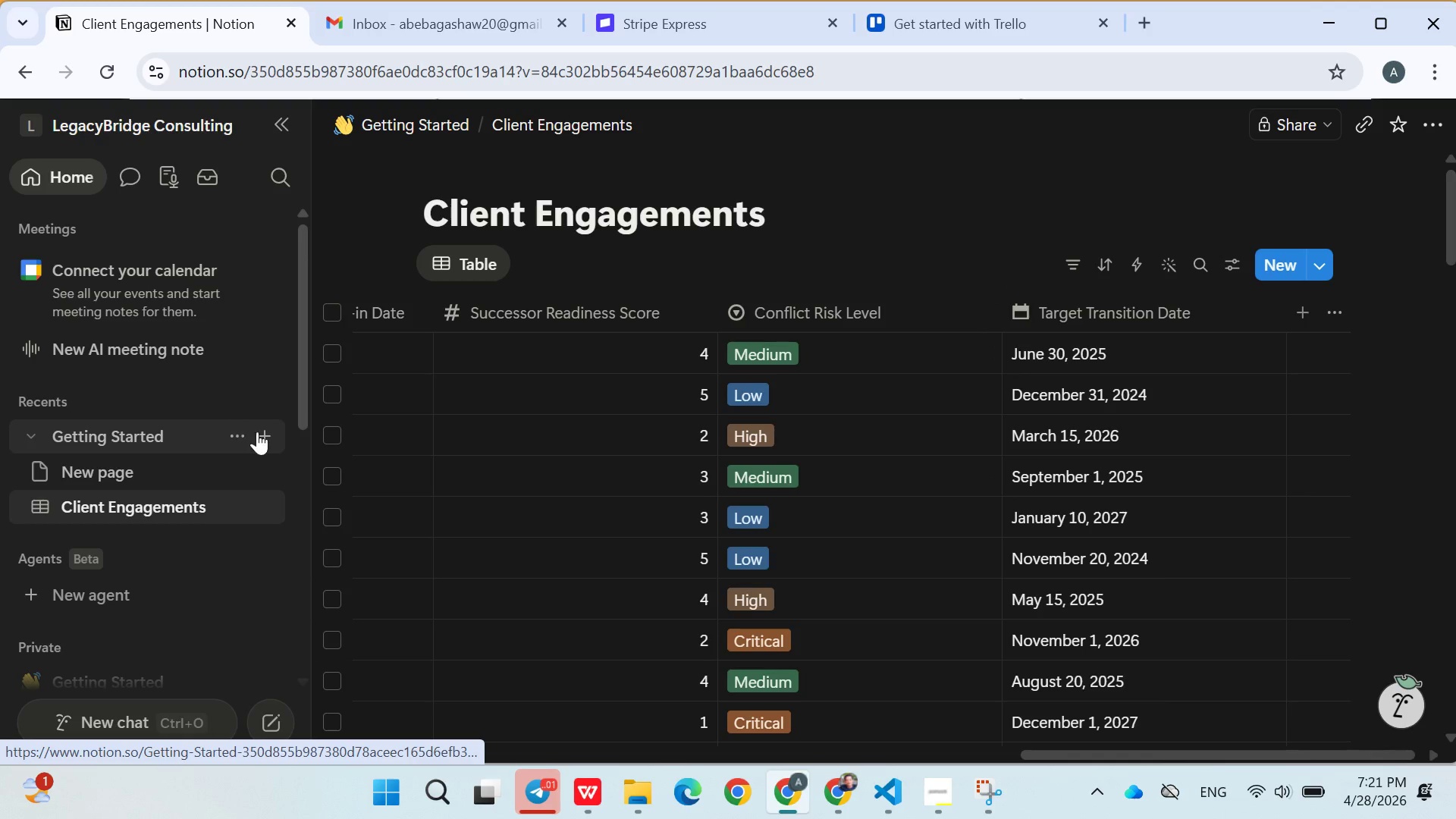 
left_click([265, 435])
 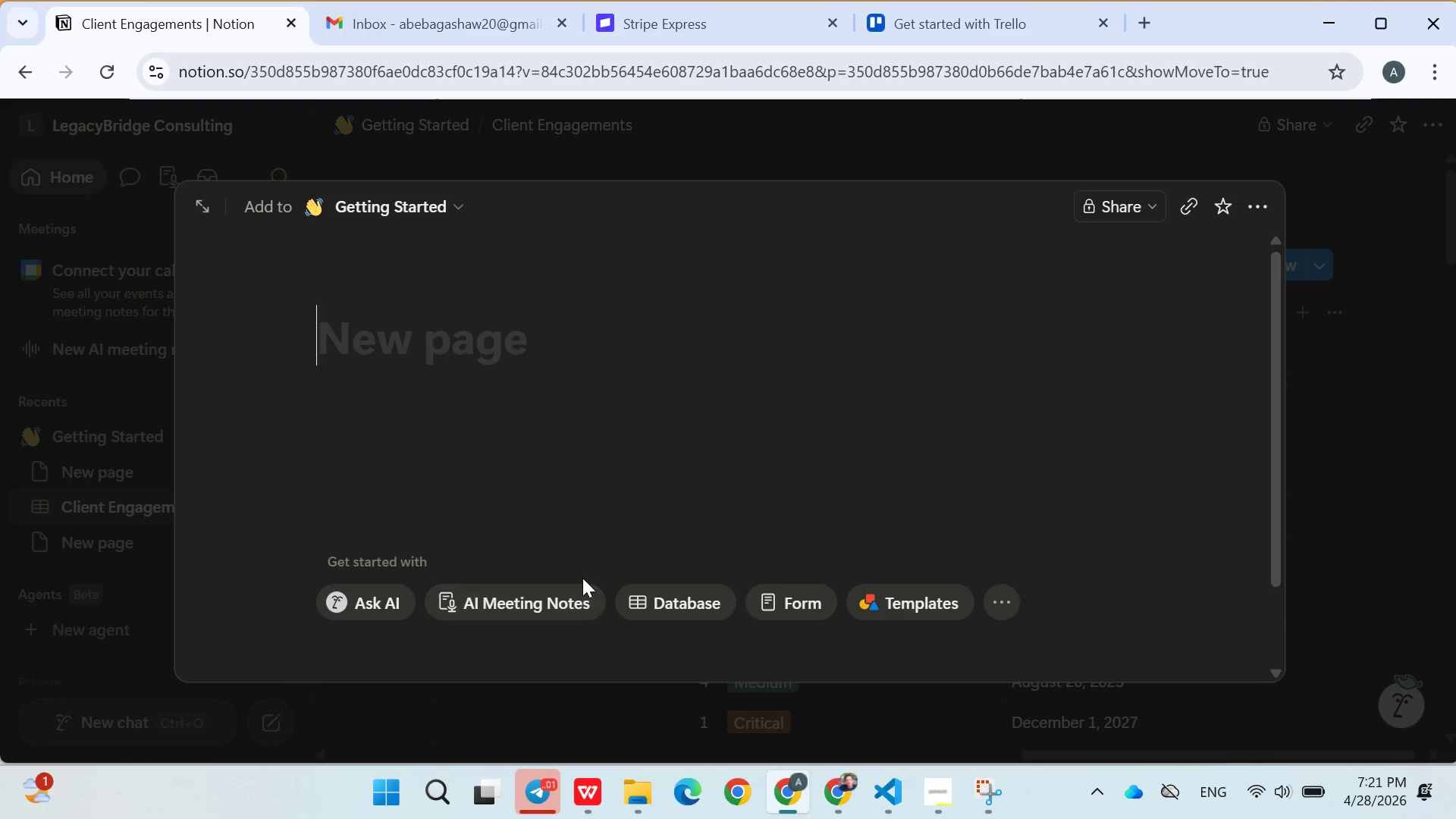 
left_click([710, 603])
 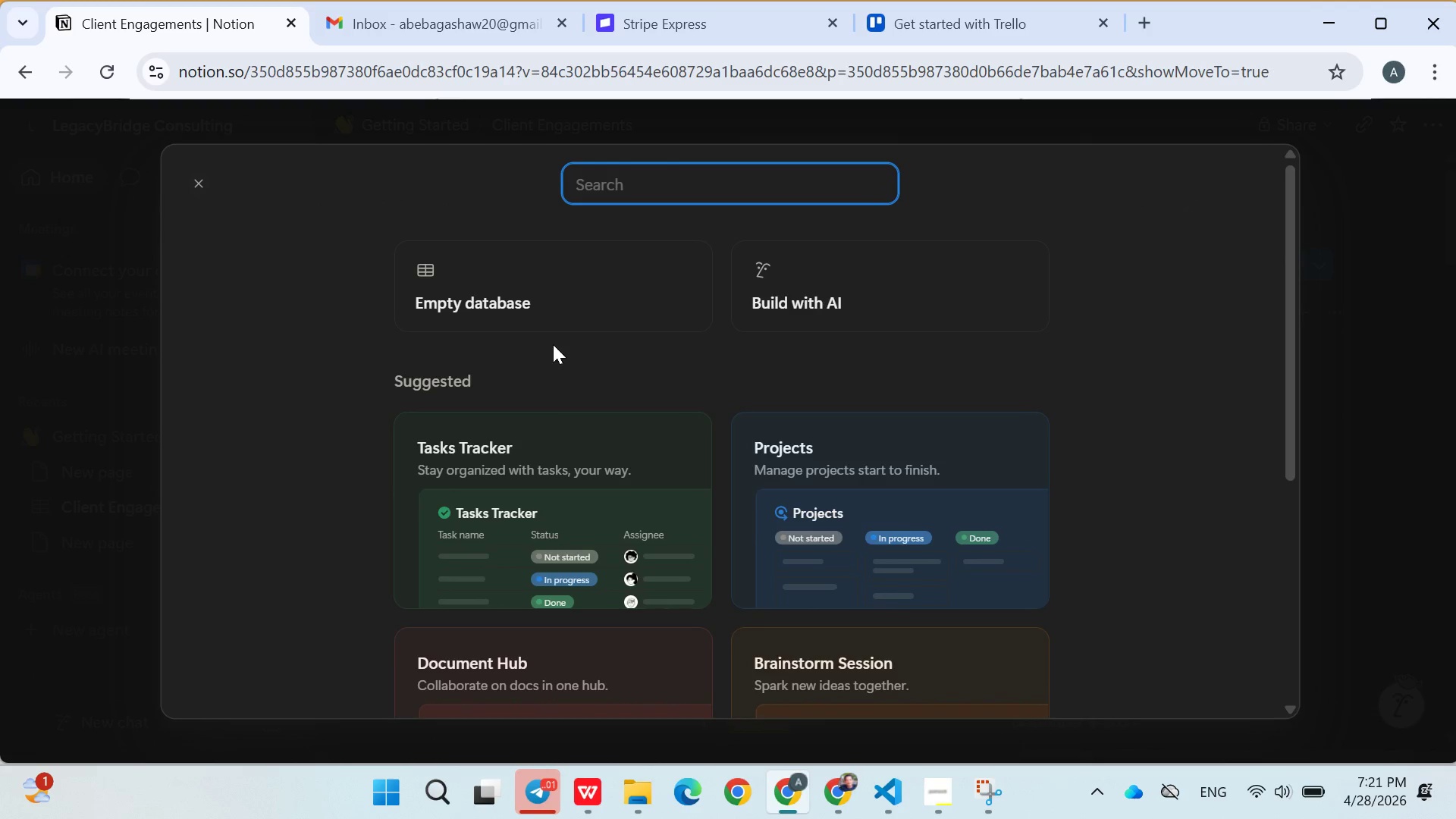 
left_click([507, 309])
 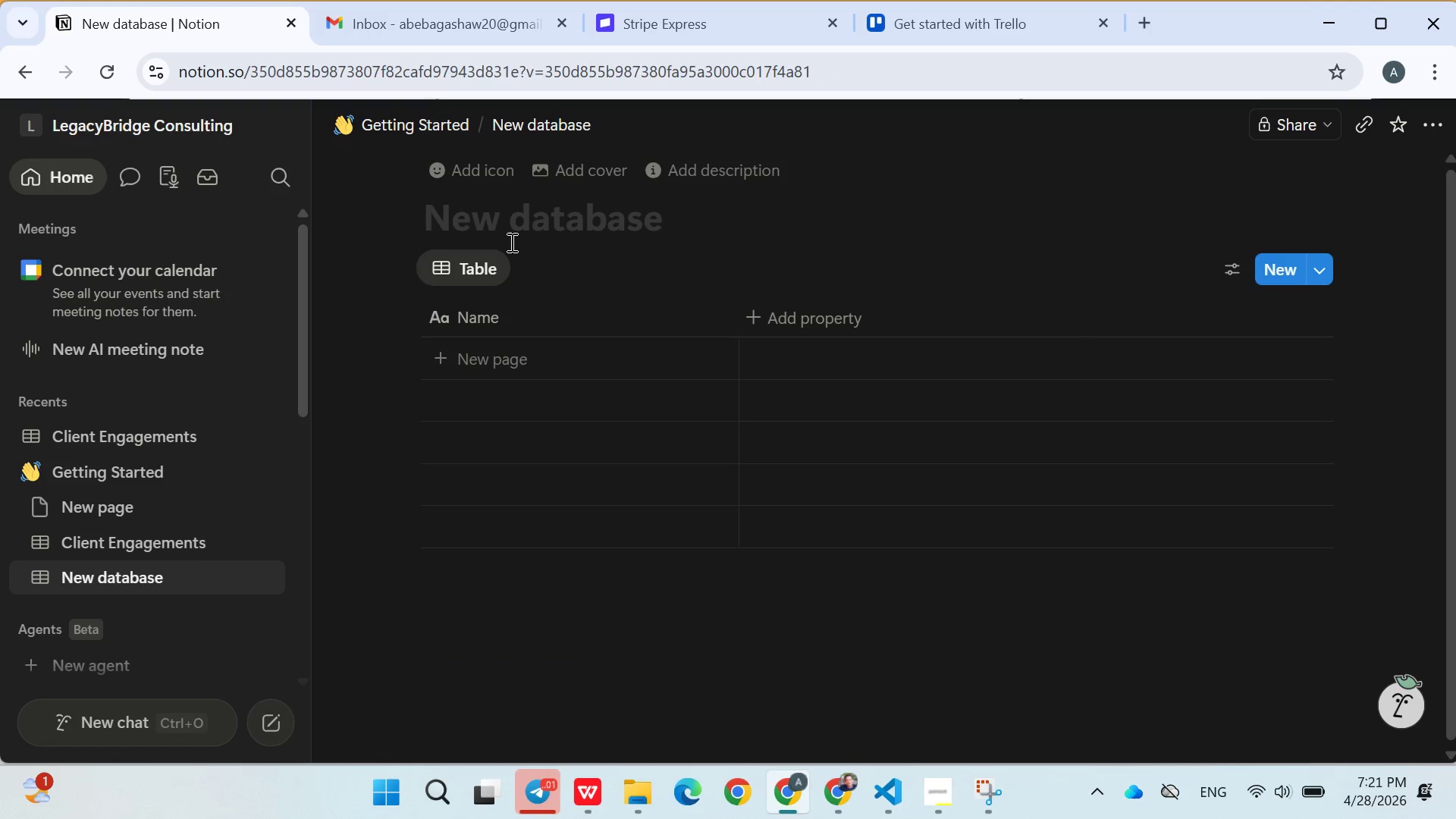 
left_click([507, 240])
 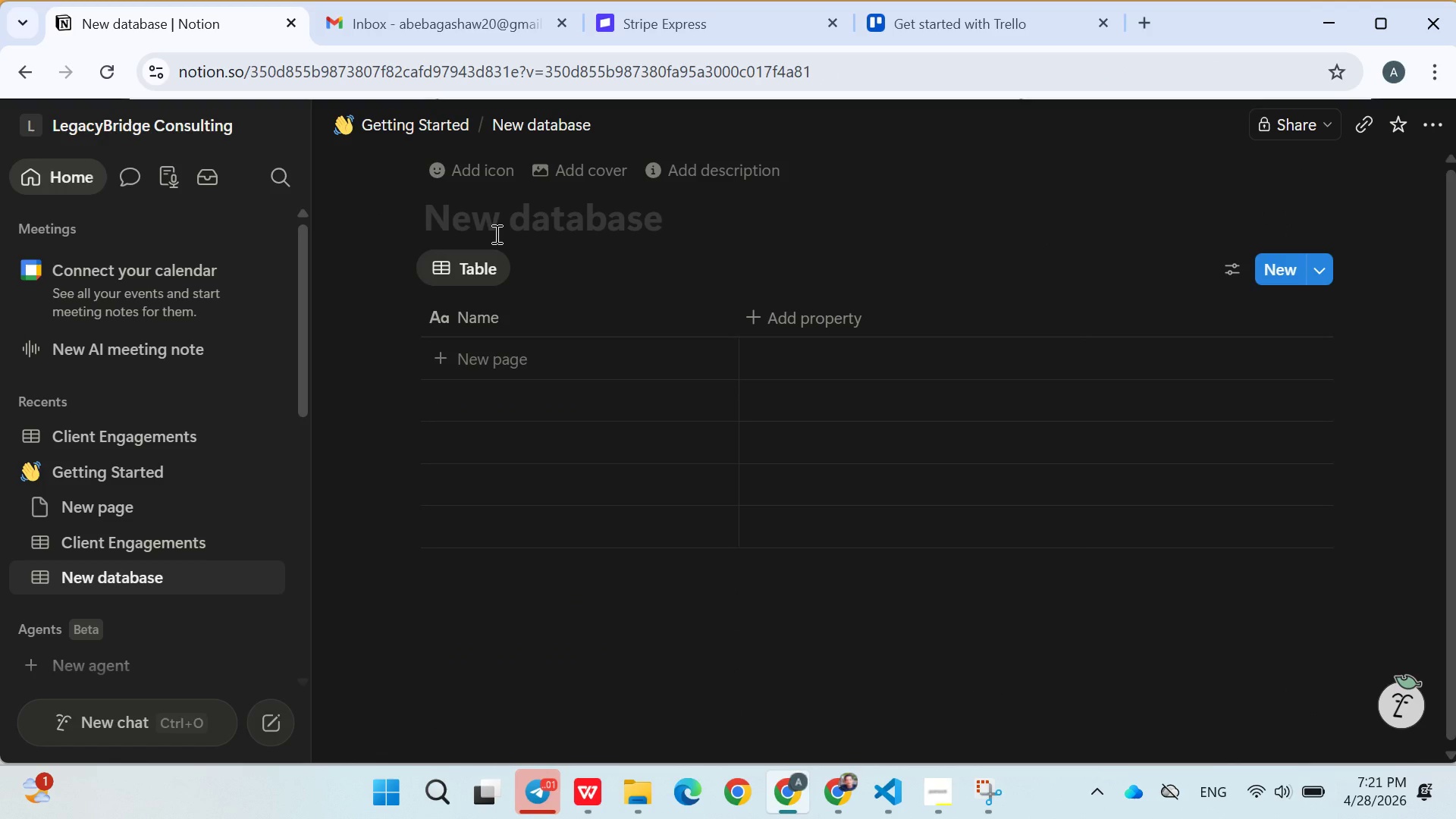 
left_click([492, 231])
 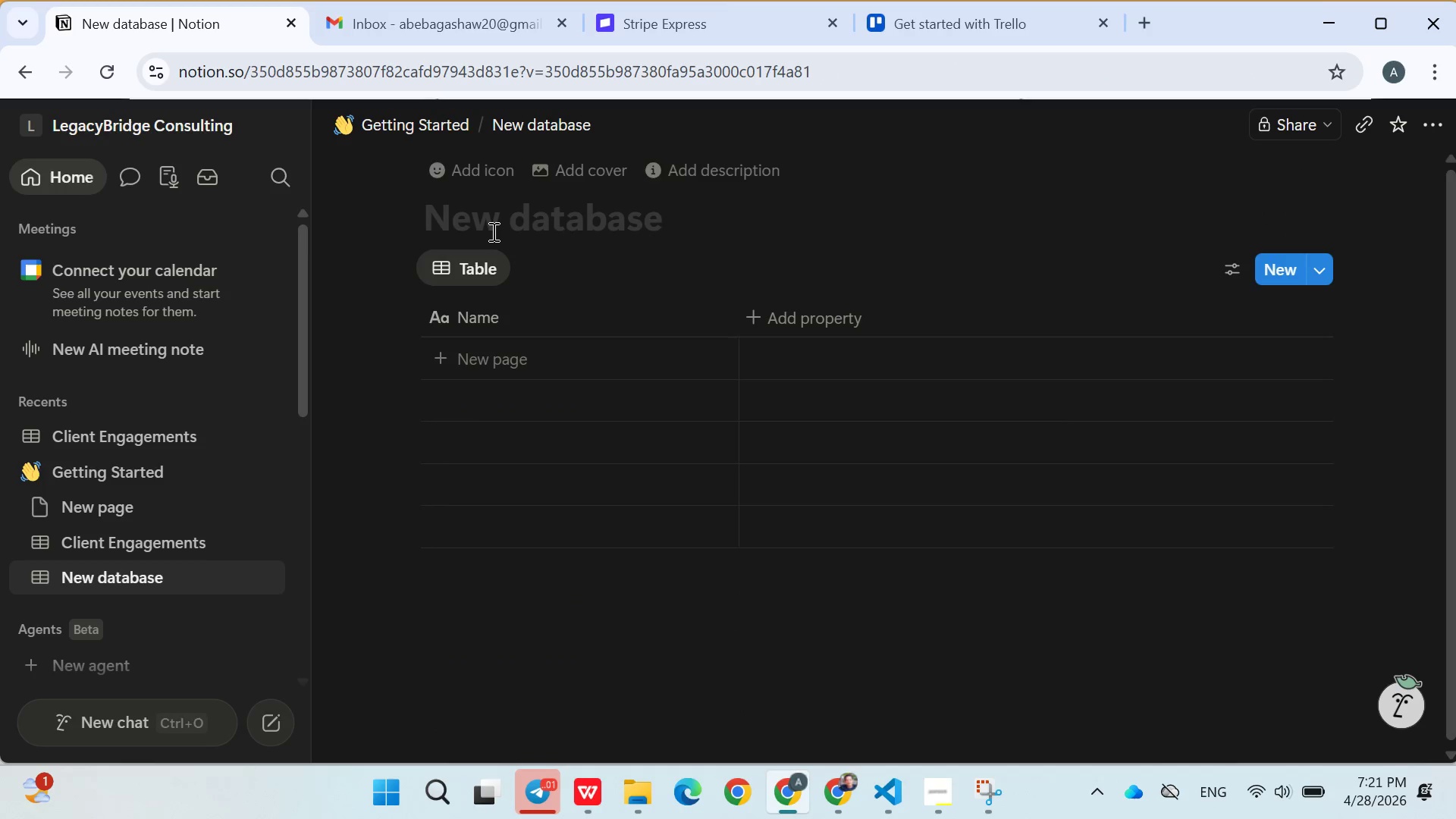 
type(SUccessin Milestones)
 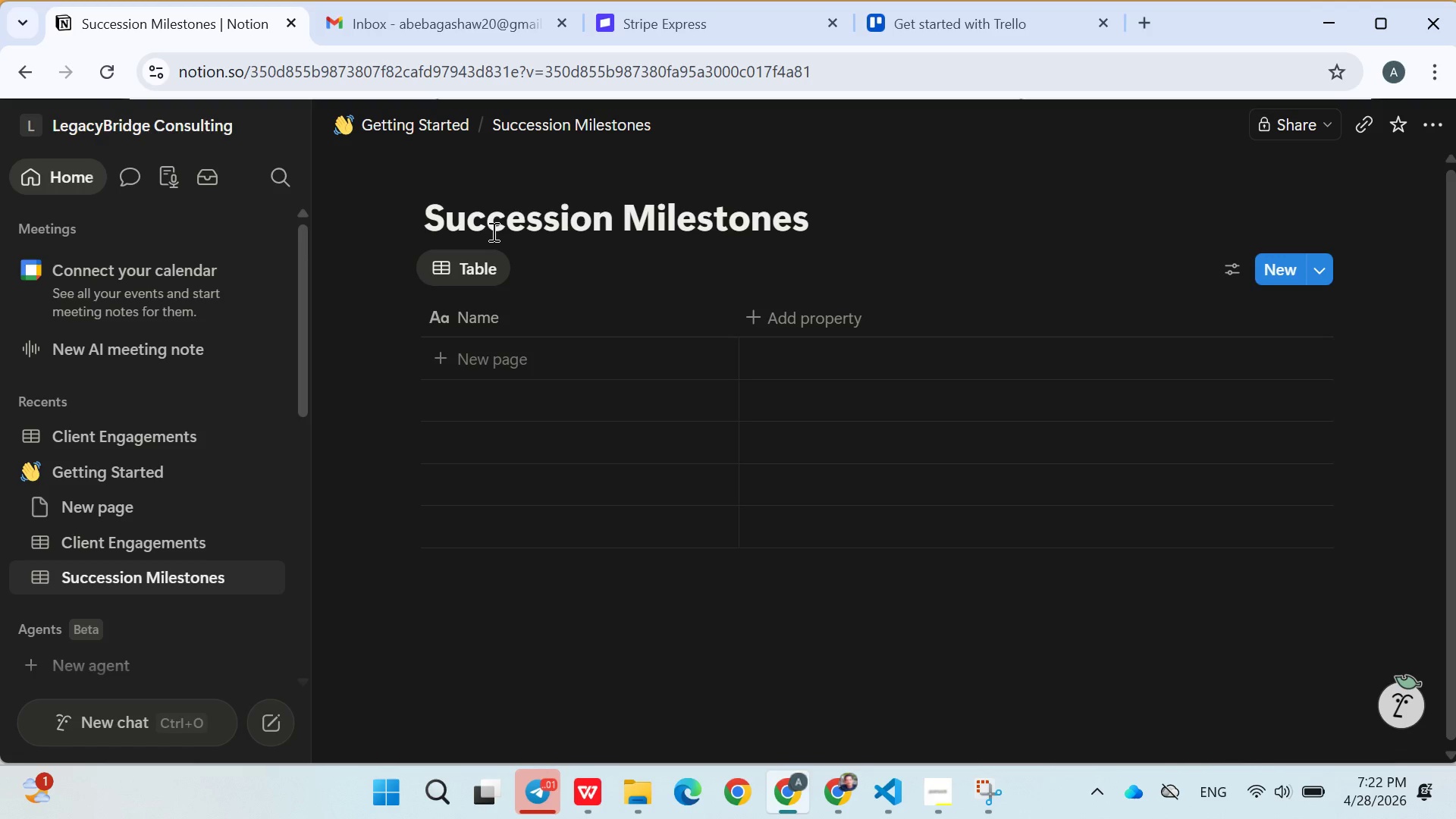 
key(Enter)
 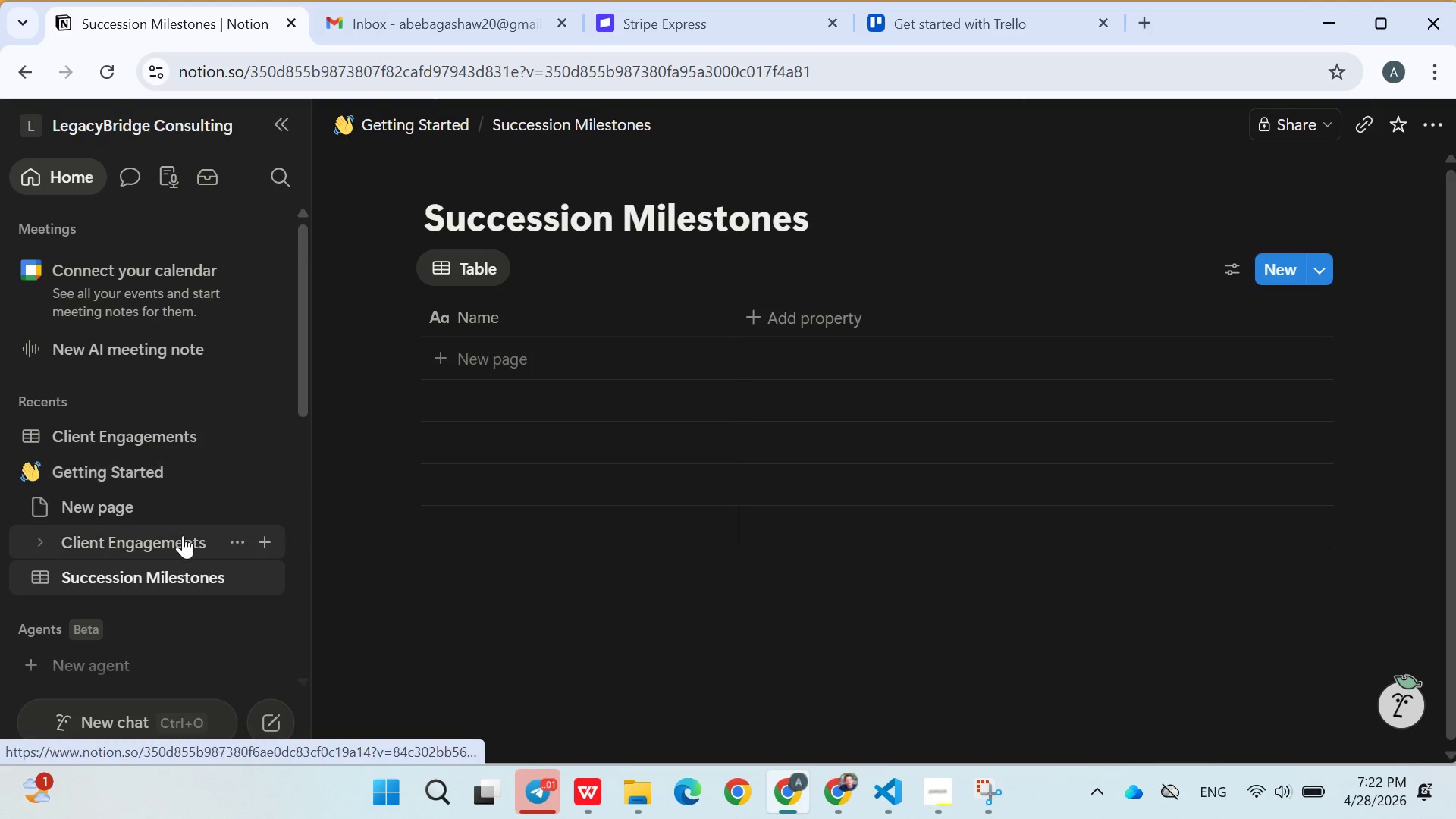 
left_click([183, 537])
 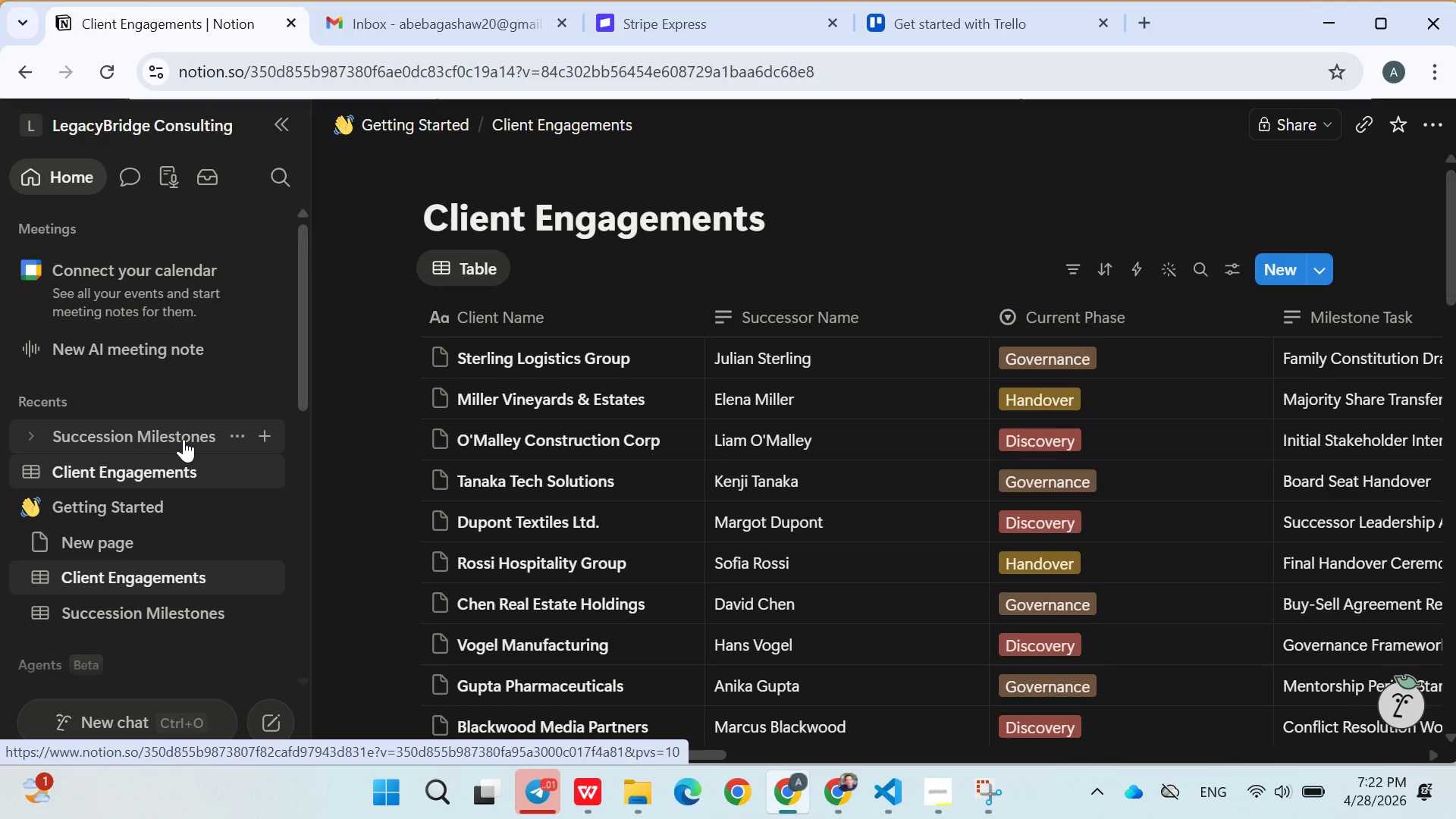 
wait(5.64)
 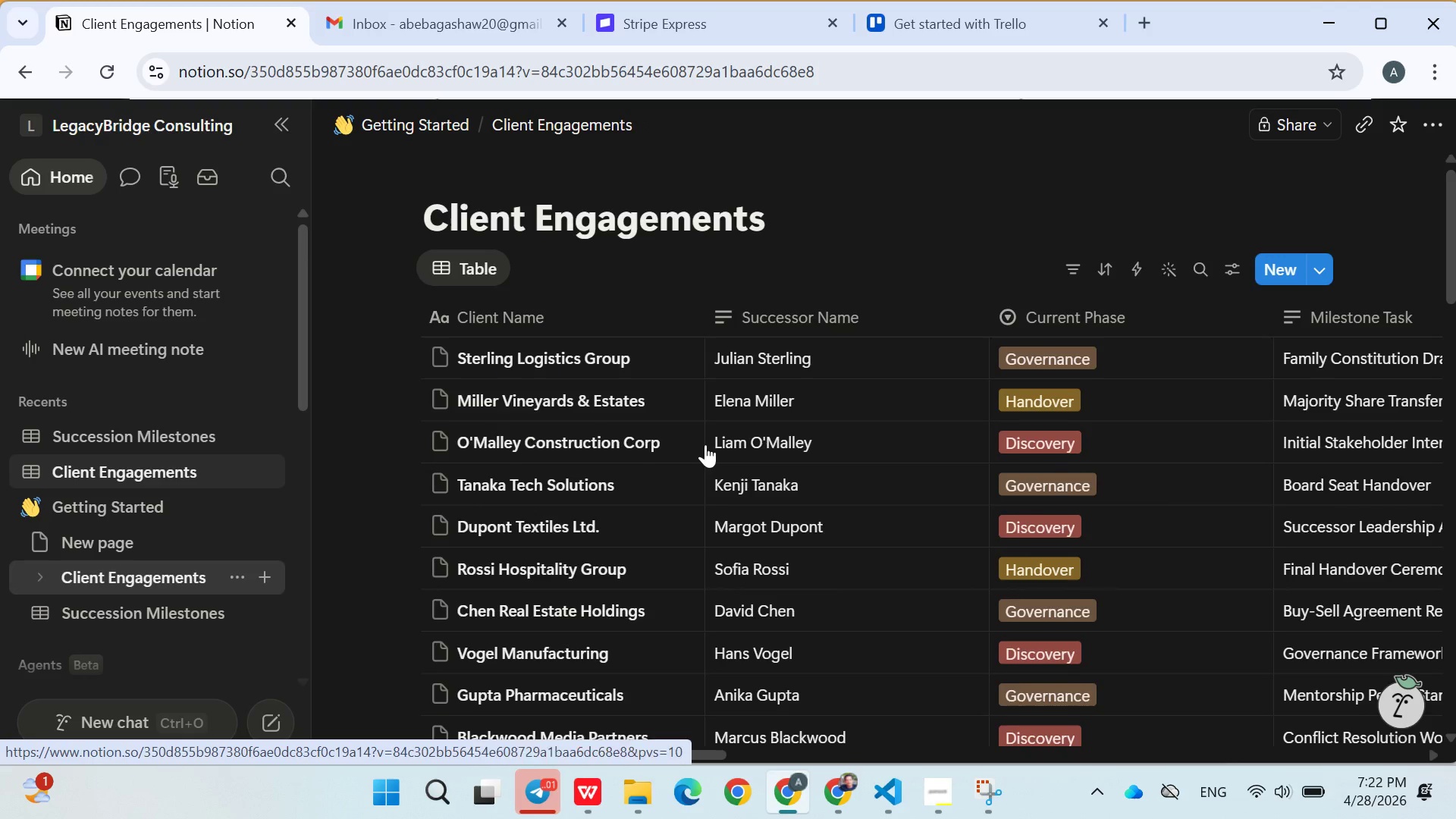 
left_click_drag(start_coordinate=[177, 434], to_coordinate=[143, 504])
 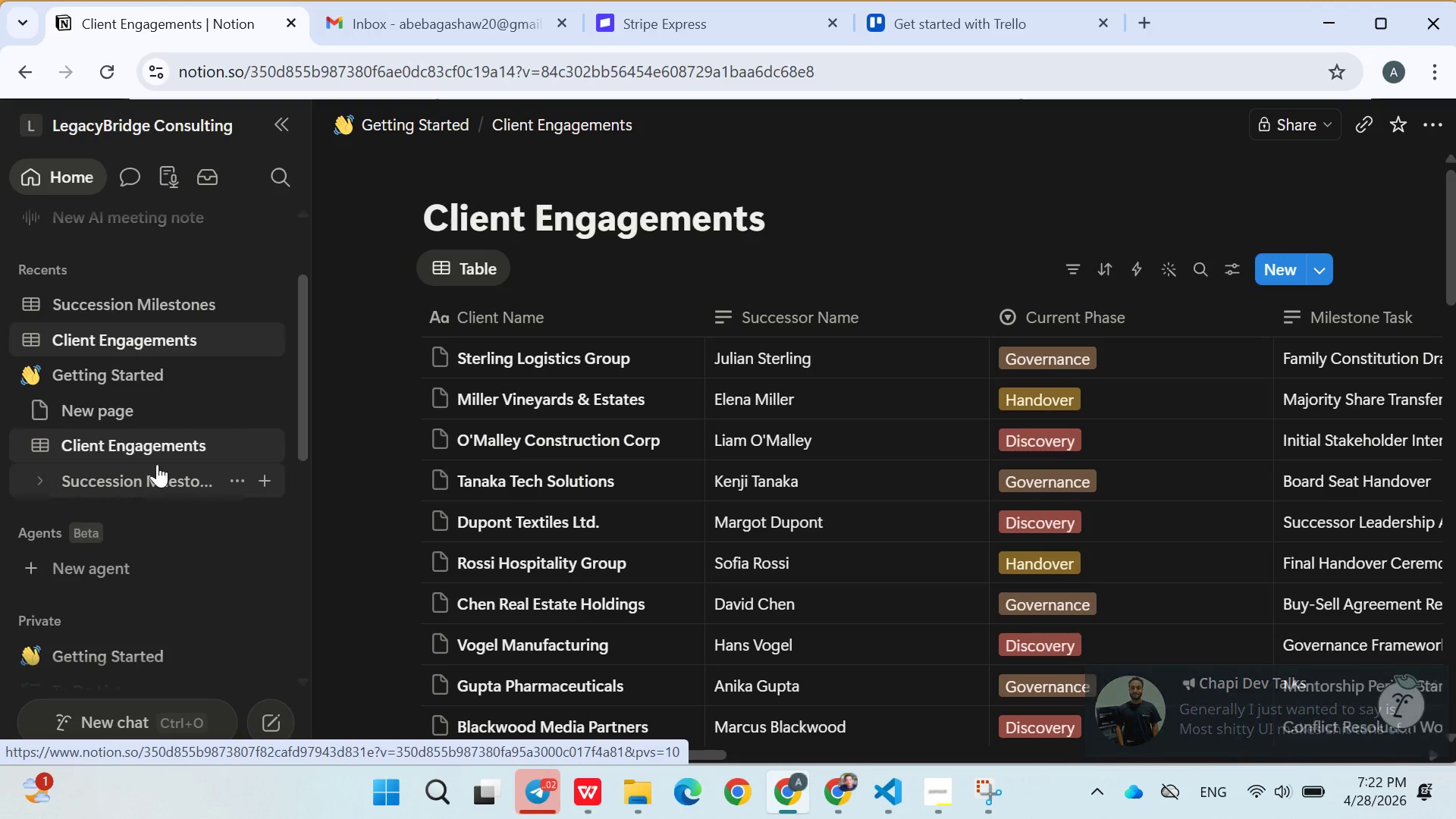 
wait(6.44)
 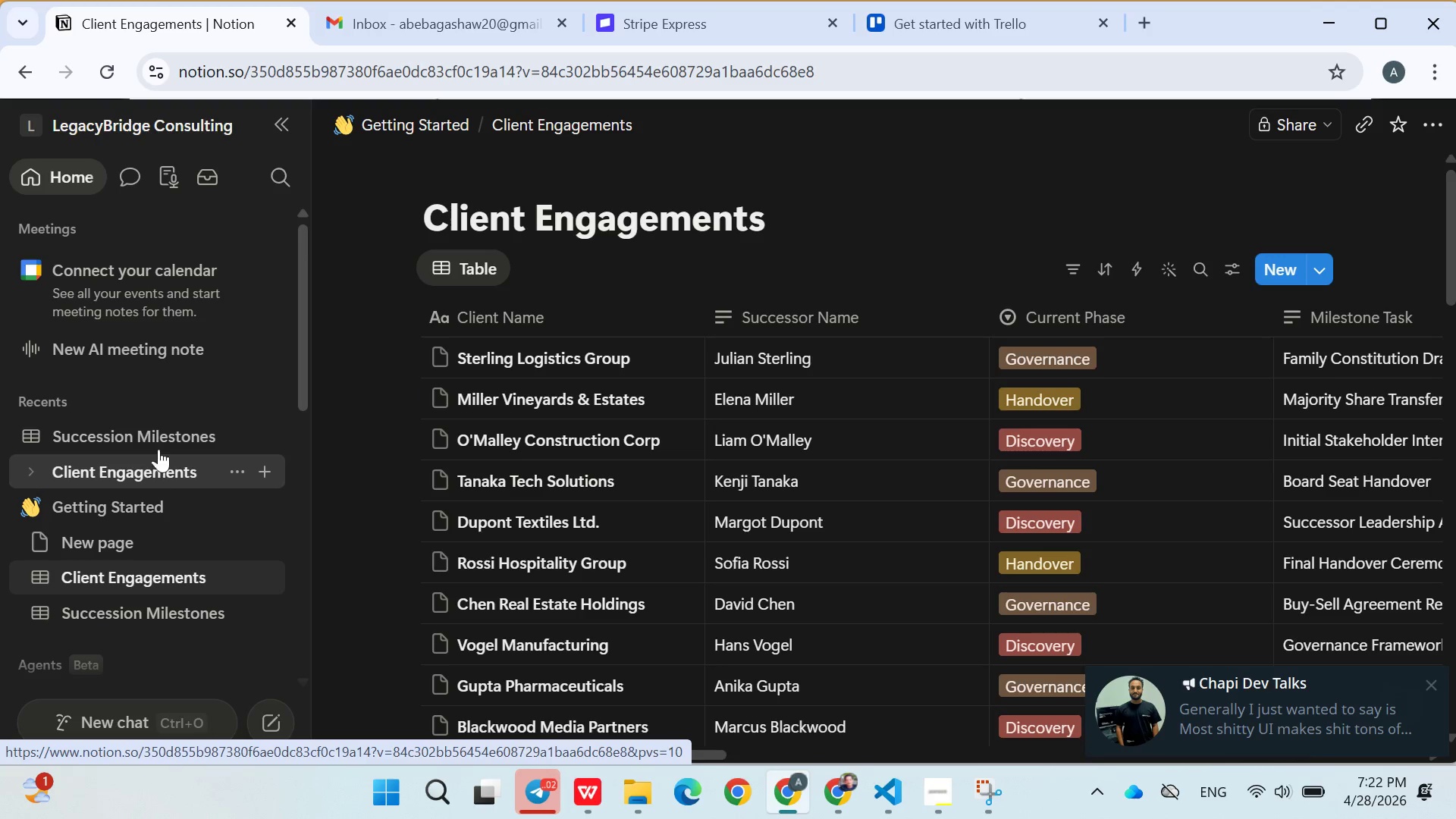 
left_click([133, 481])
 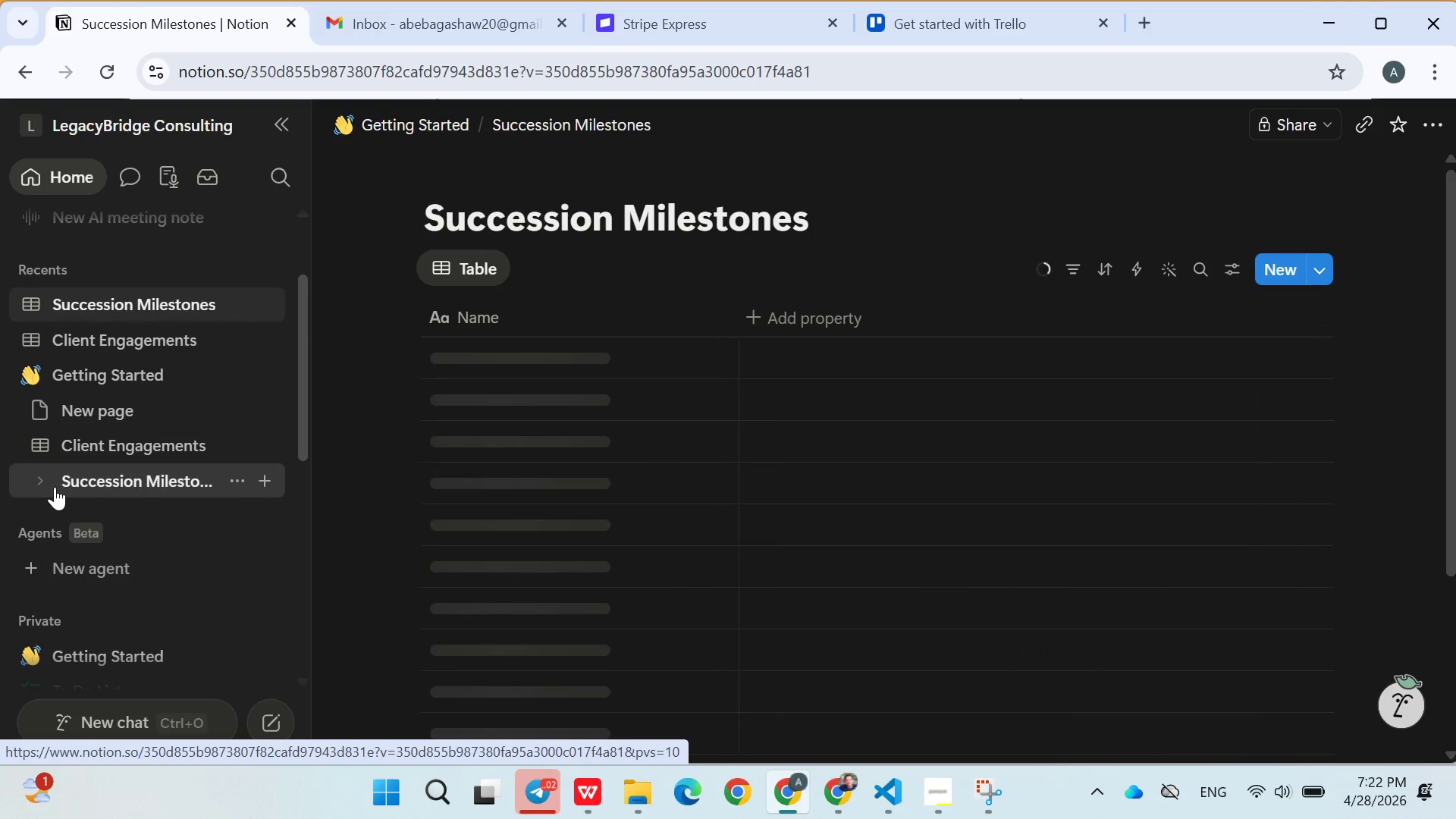 
left_click([46, 486])
 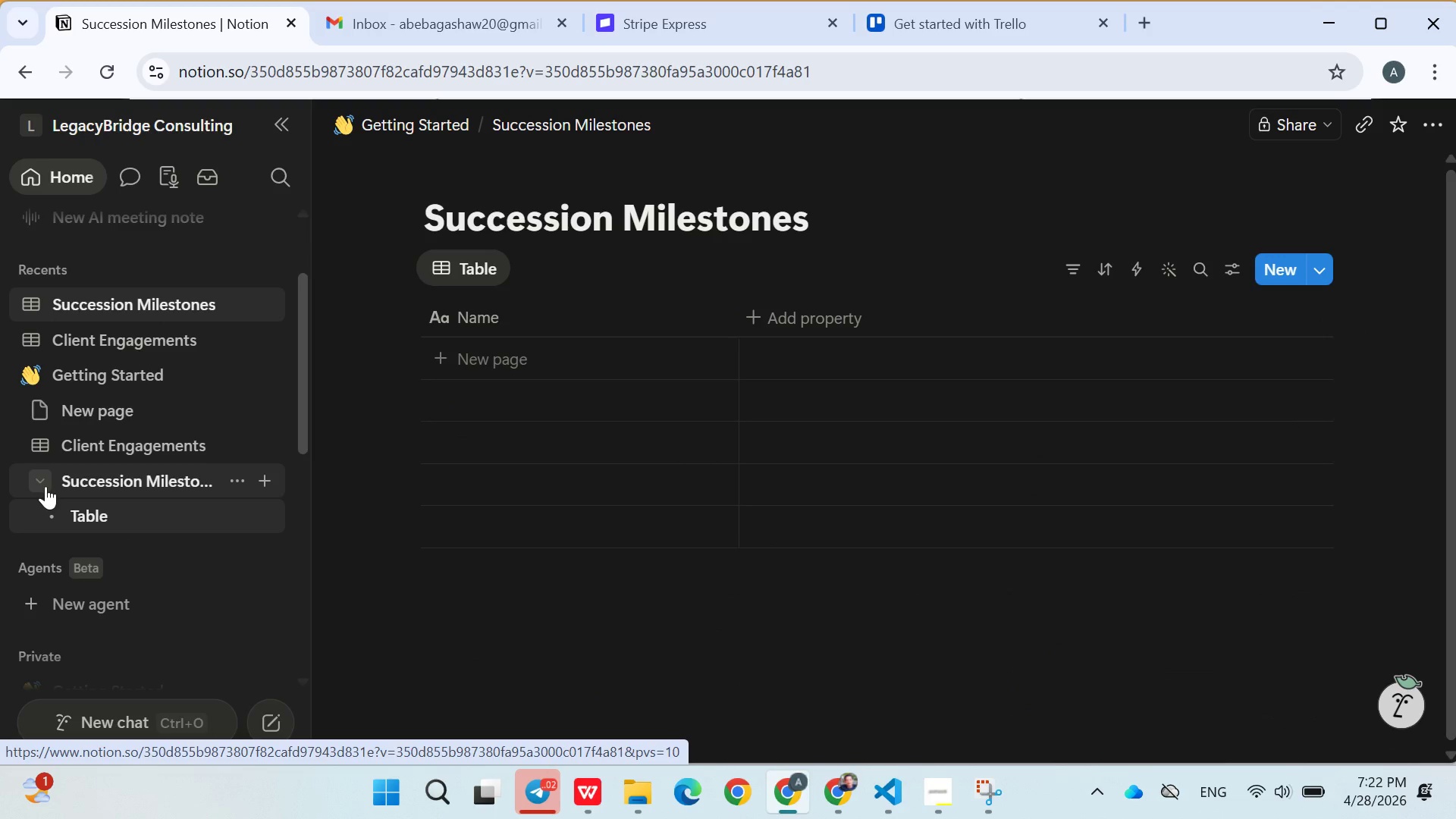 
left_click([46, 486])
 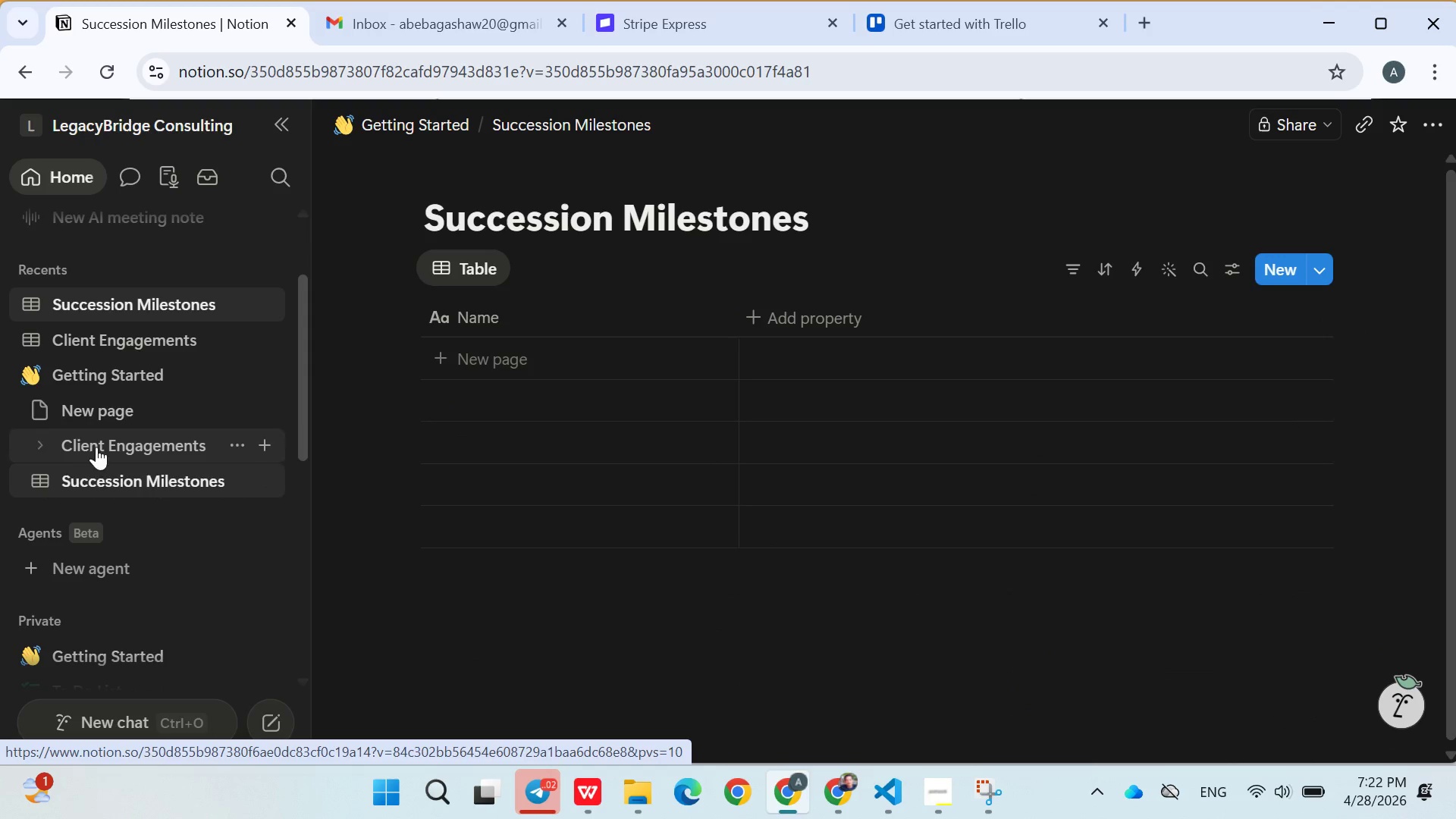 
left_click([98, 472])
 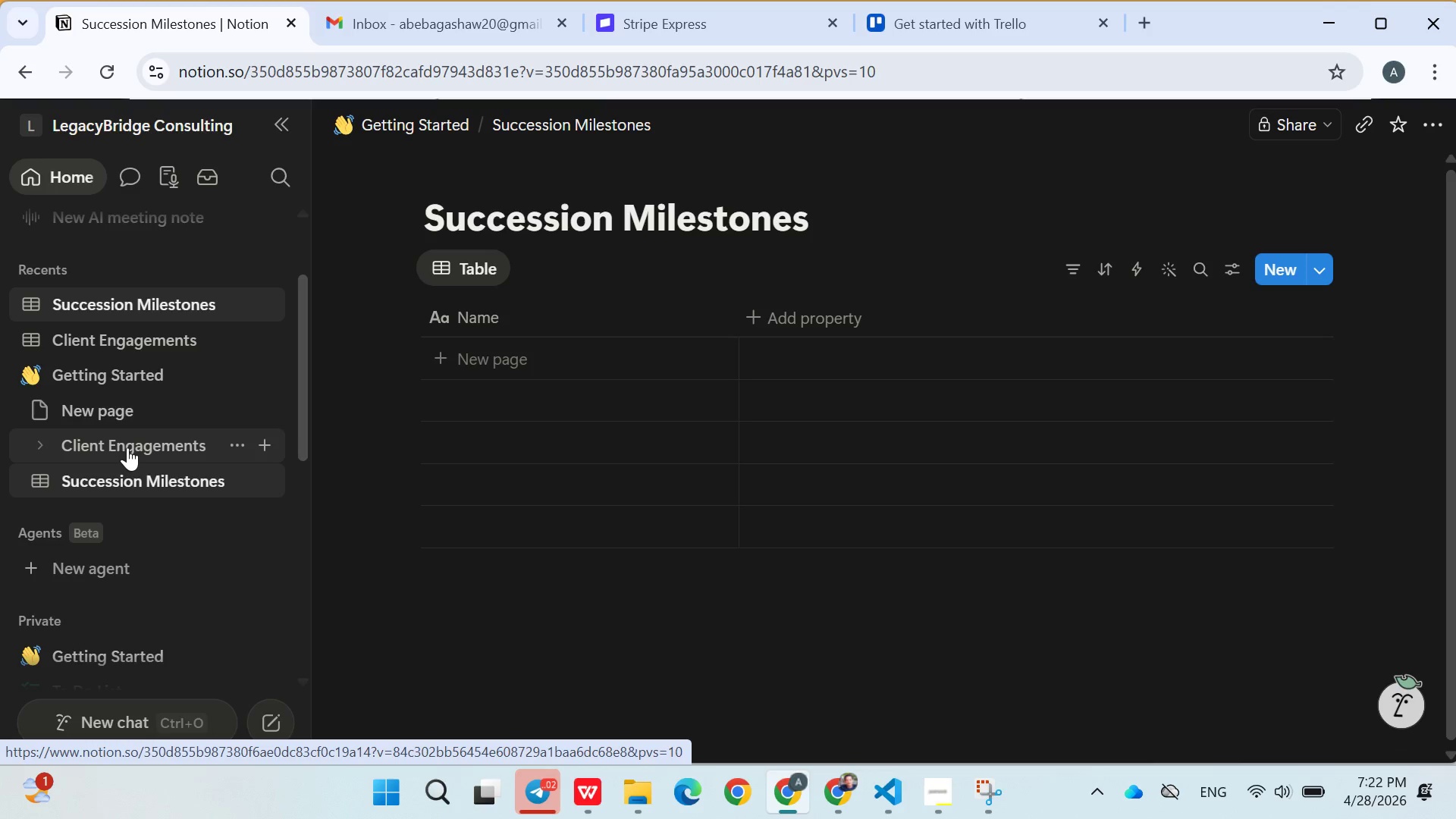 
left_click([127, 447])
 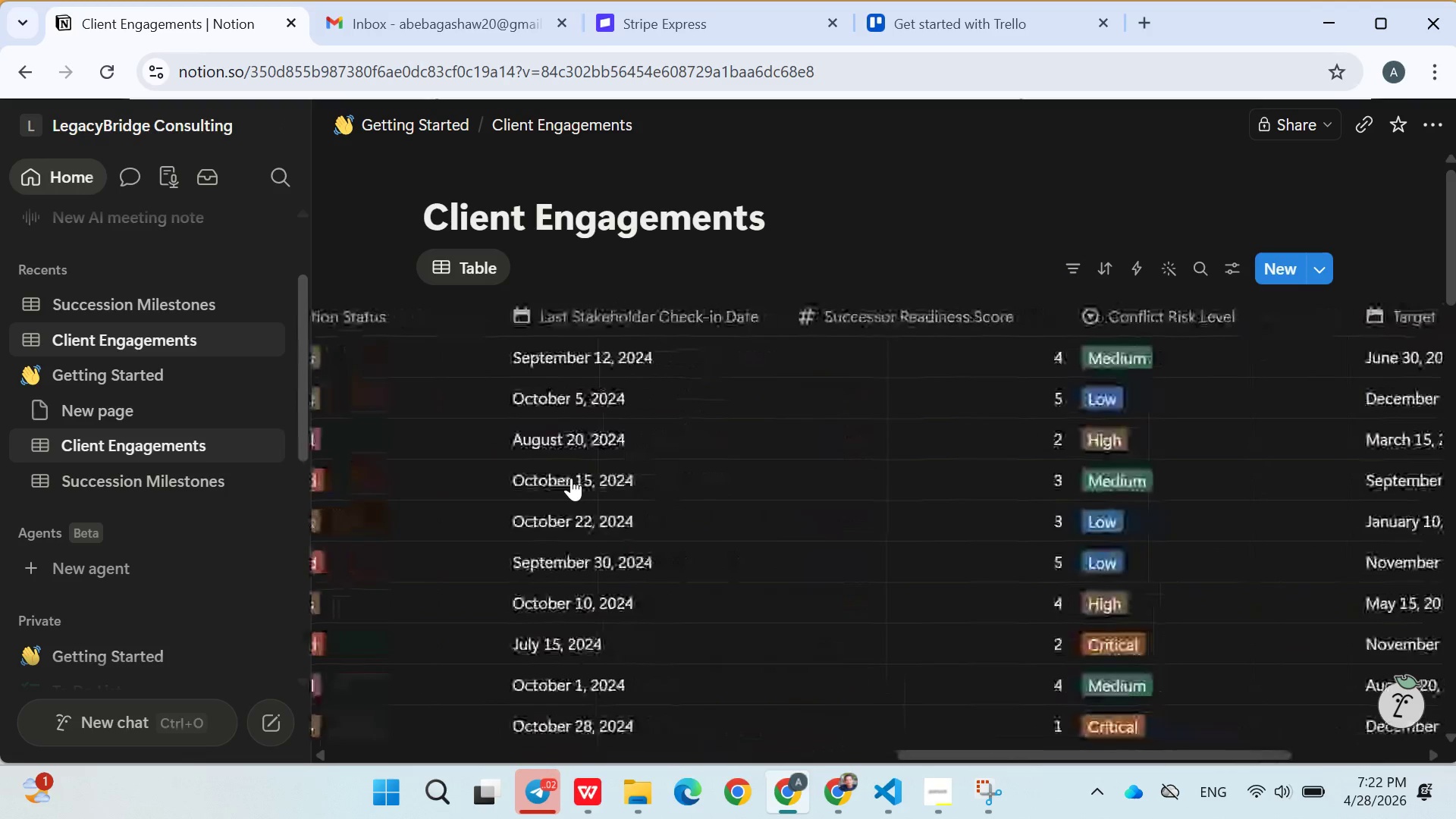 
wait(24.98)
 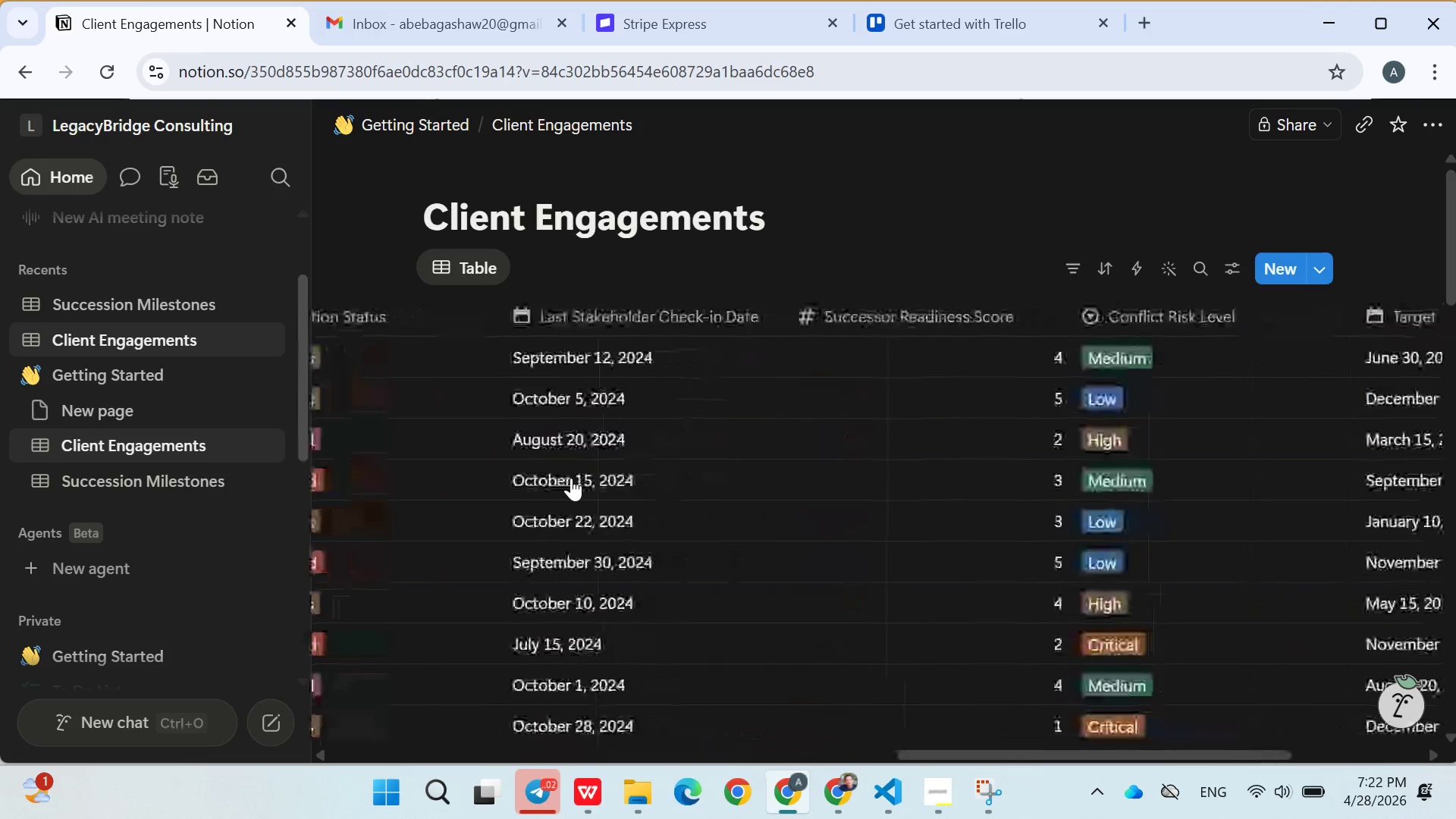 
left_click([163, 493])
 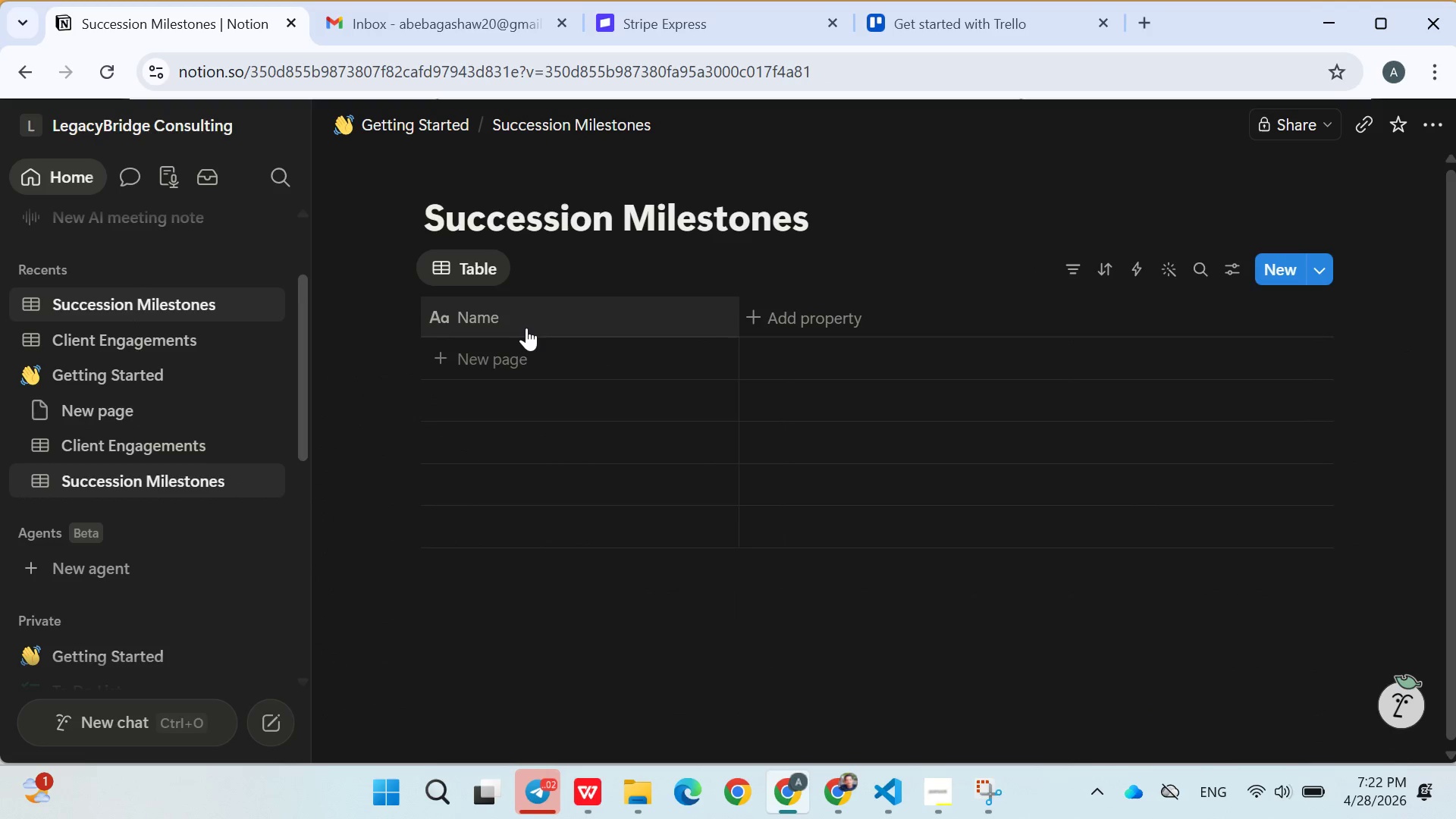 
wait(5.47)
 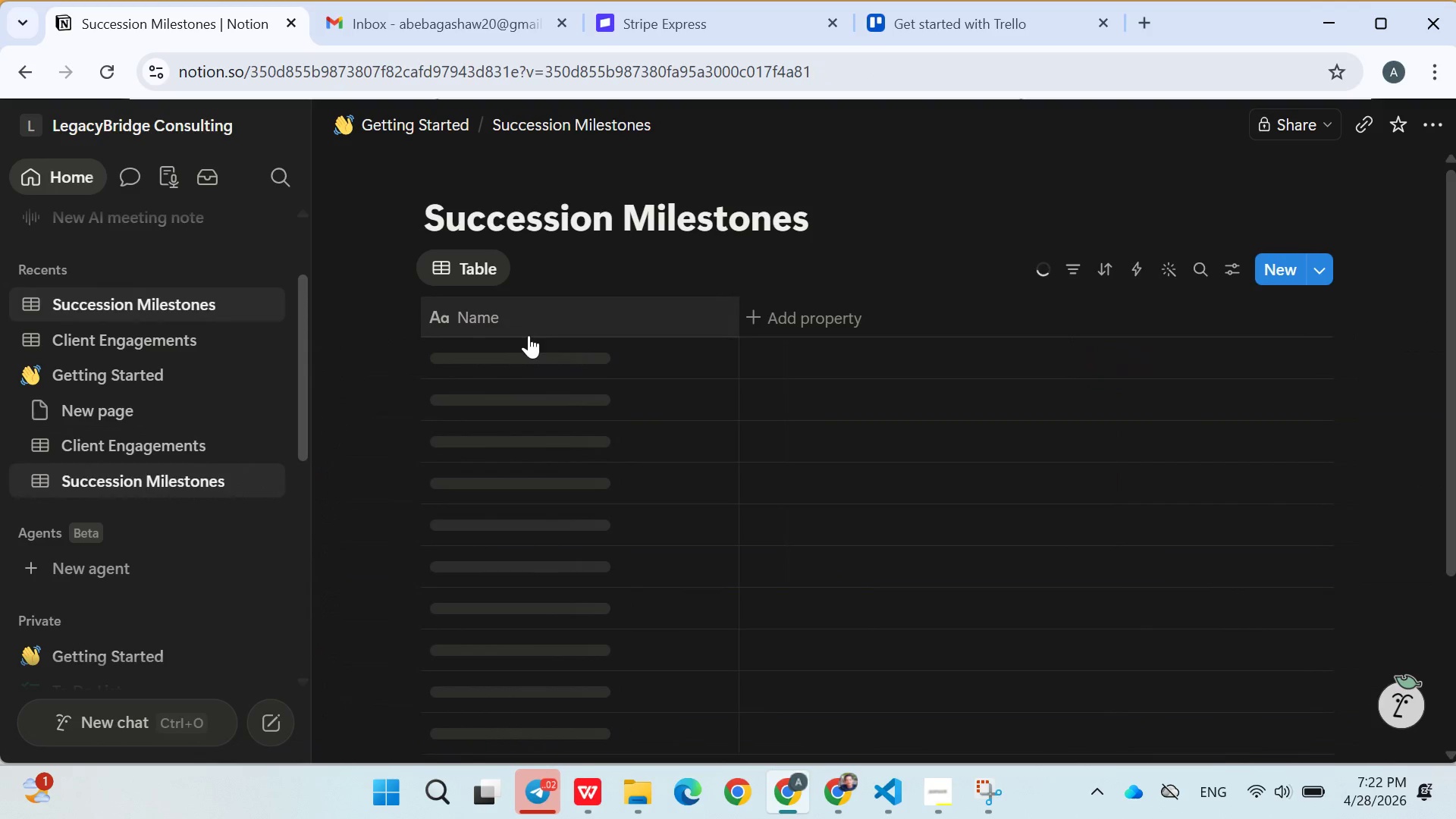 
double_click([519, 318])
 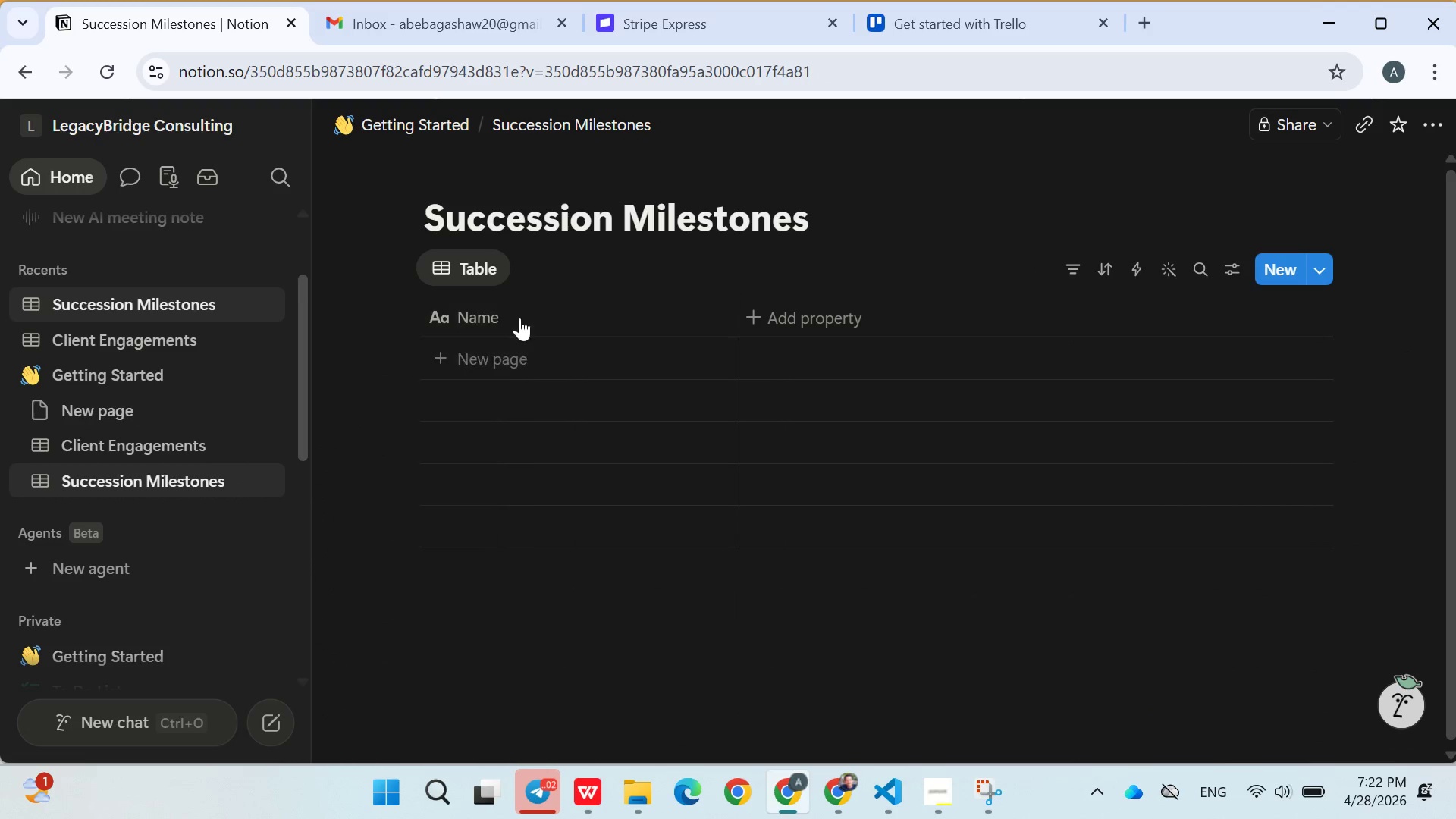 
triple_click([519, 318])
 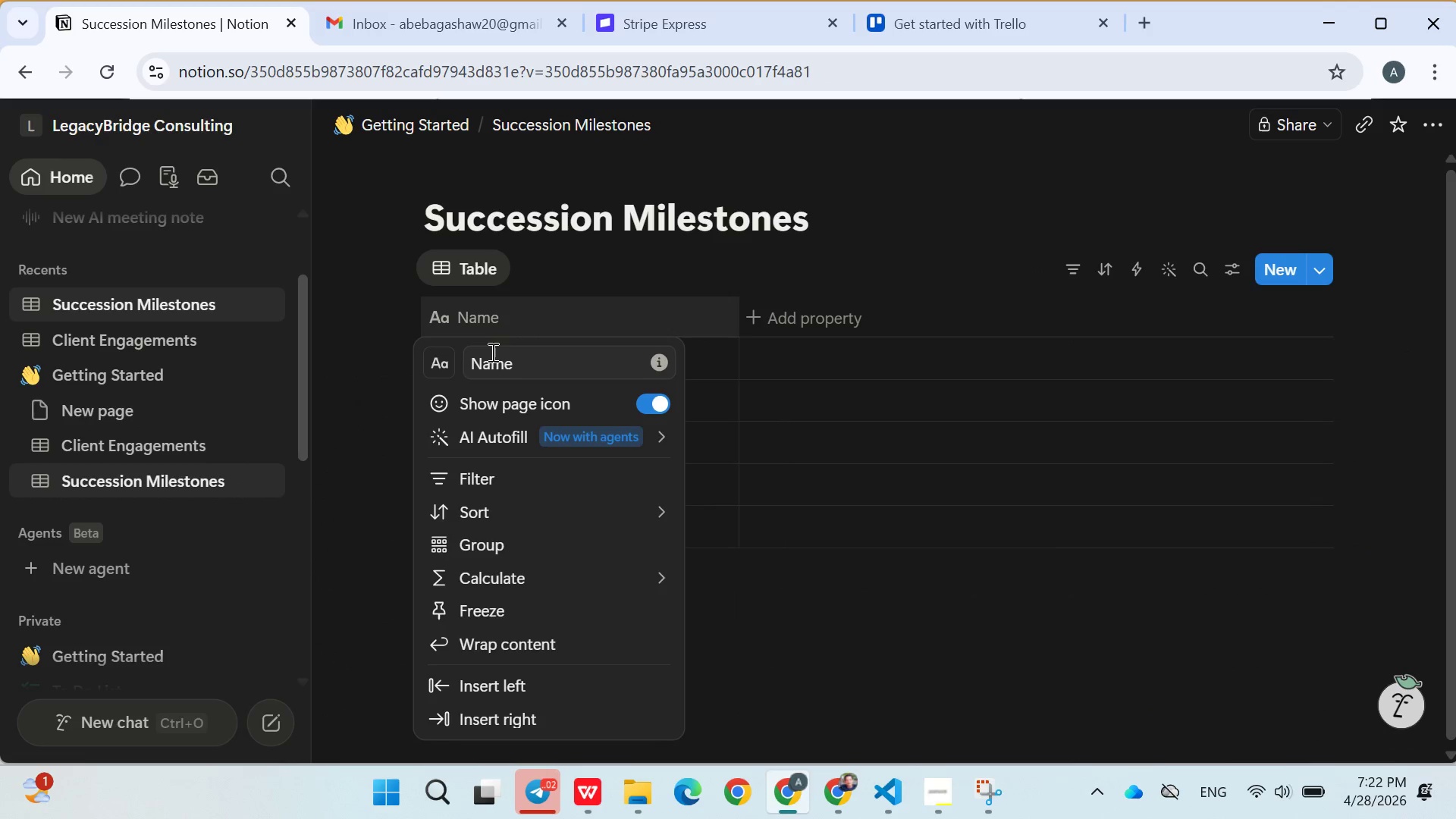 
double_click([491, 354])
 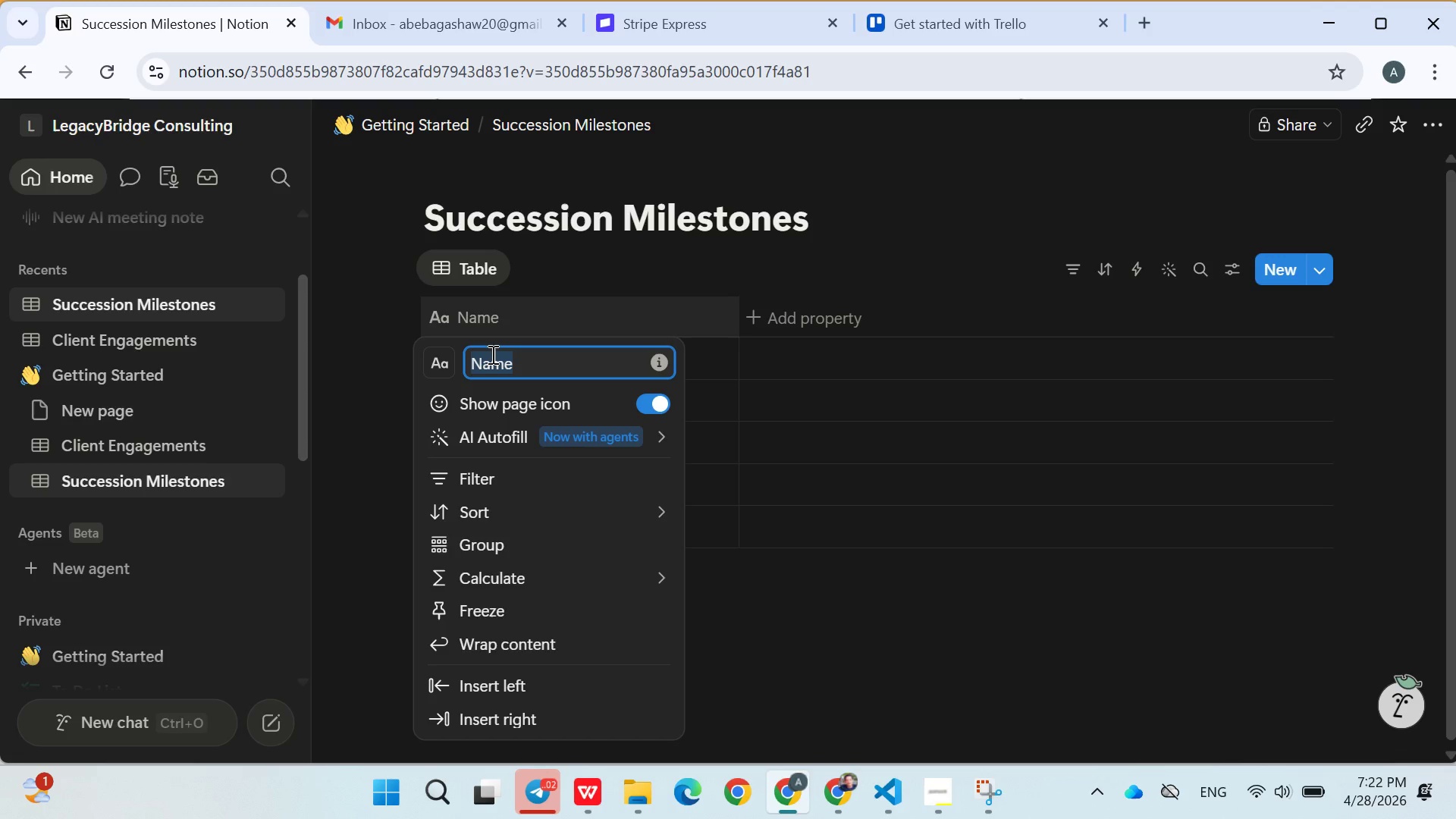 
type(i)
key(Backspace)
key(Backspace)
type(Milestone R)
key(Backspace)
type(Task)
 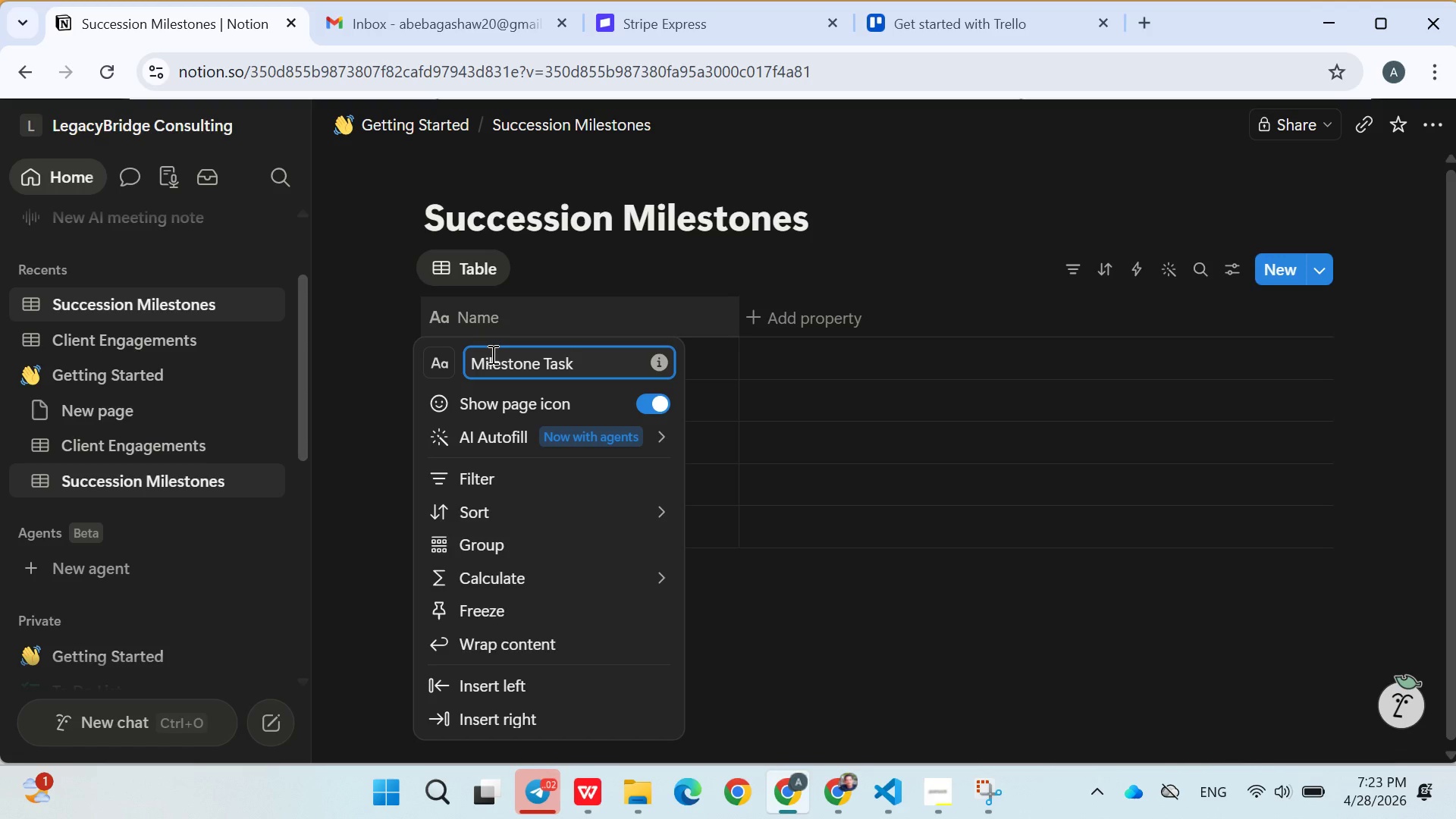 
wait(16.83)
 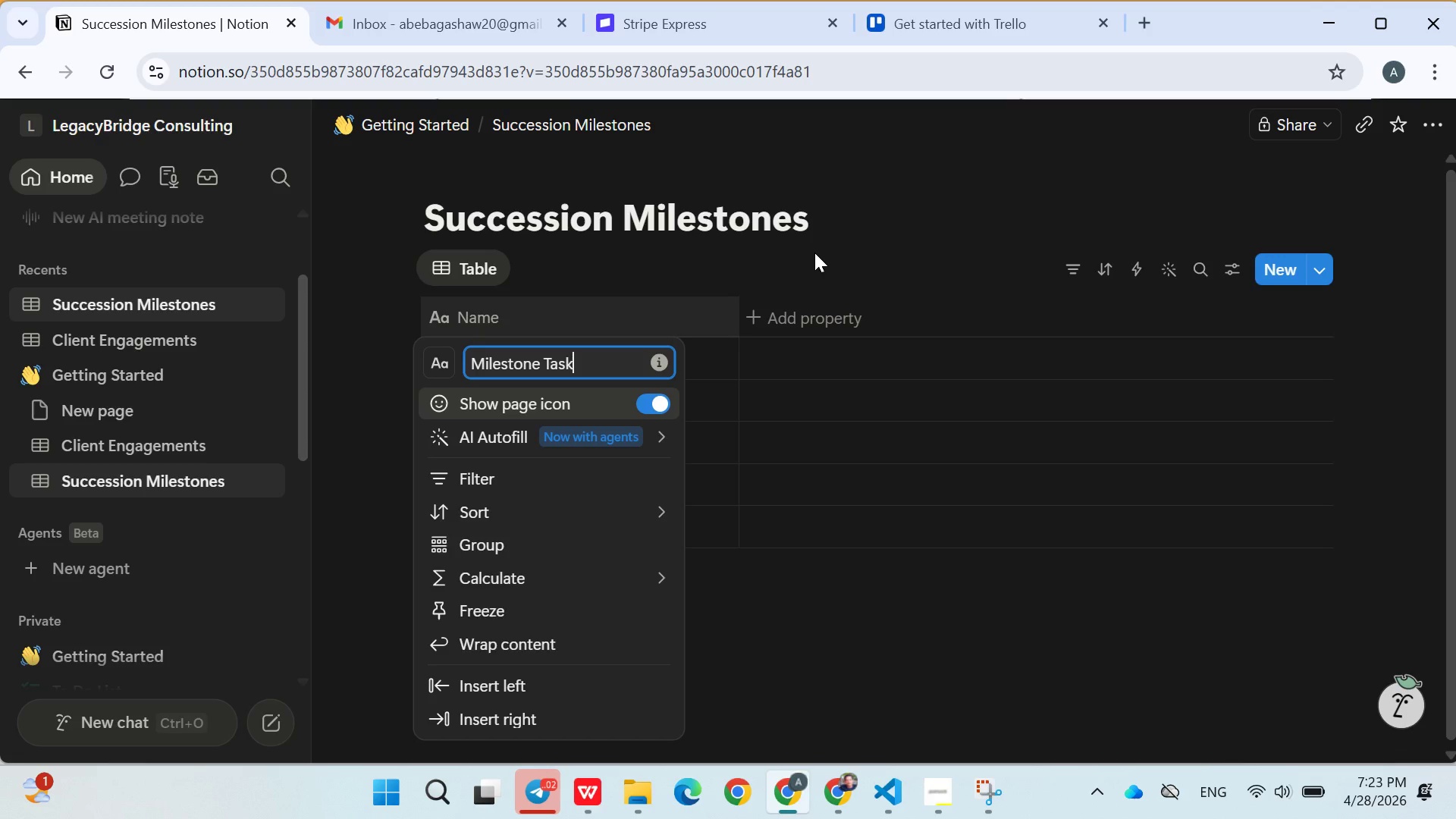 
left_click([816, 319])
 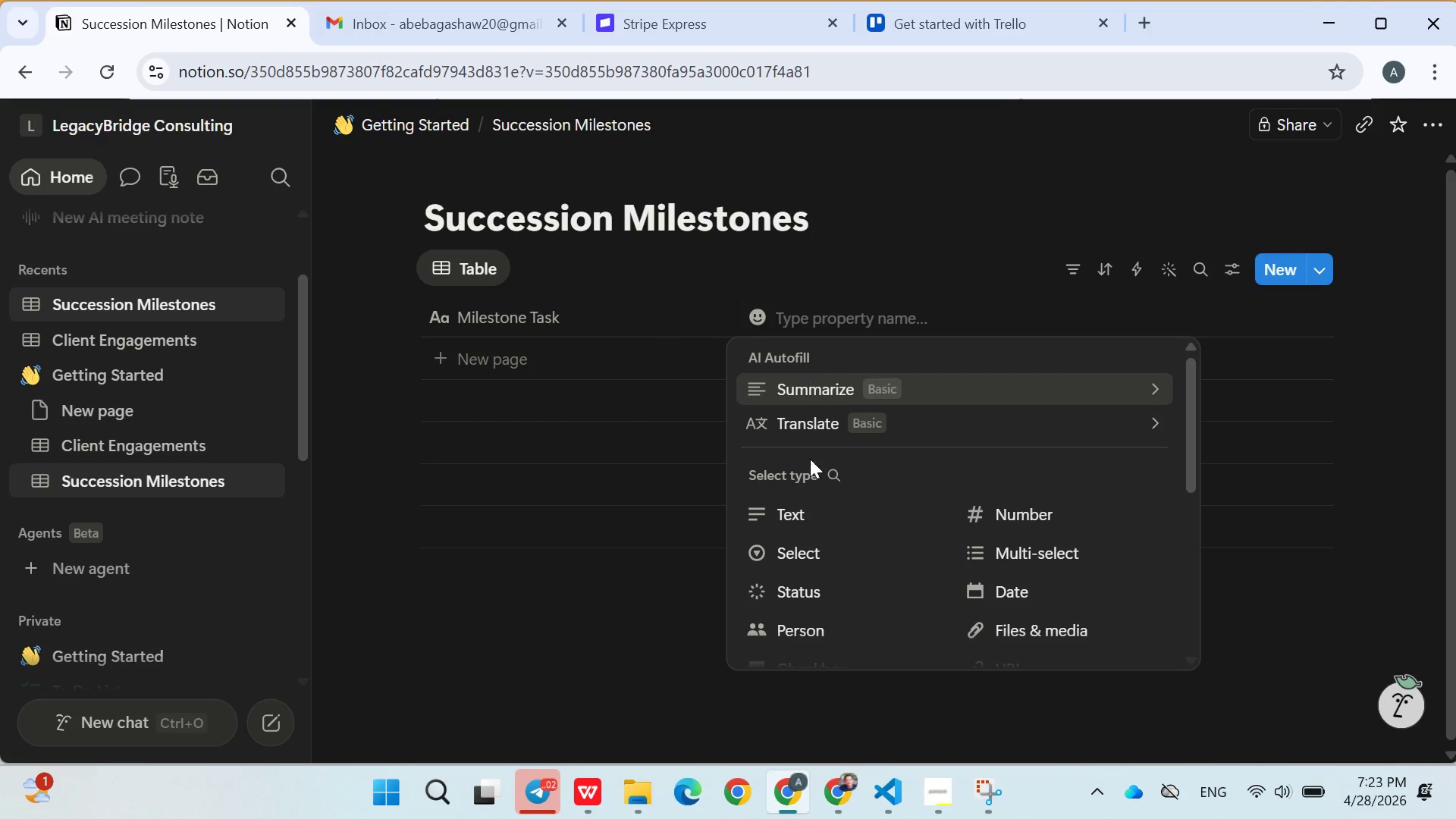 
scroll: coordinate [814, 577], scroll_direction: down, amount: 3.0
 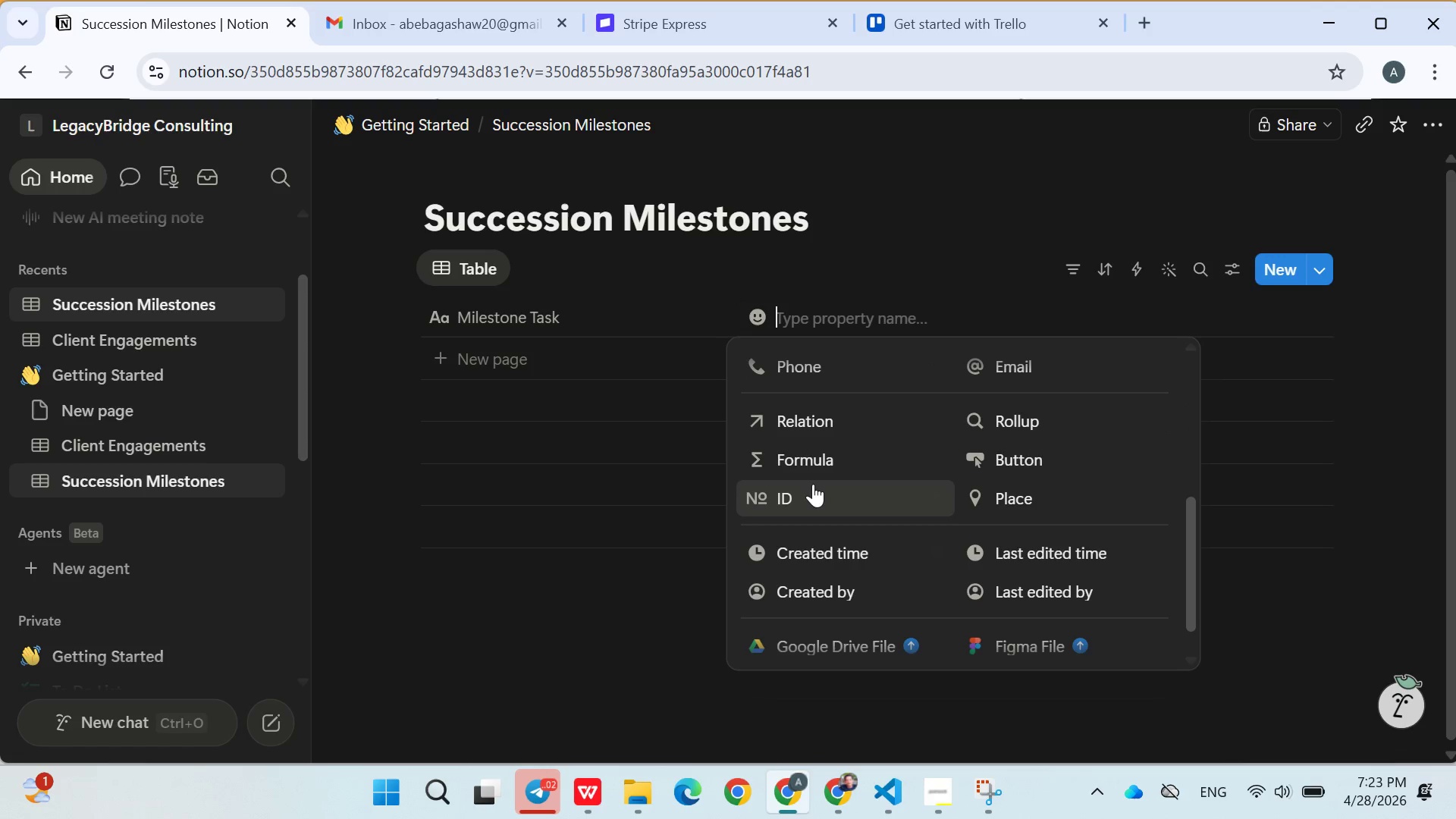 
left_click([805, 423])
 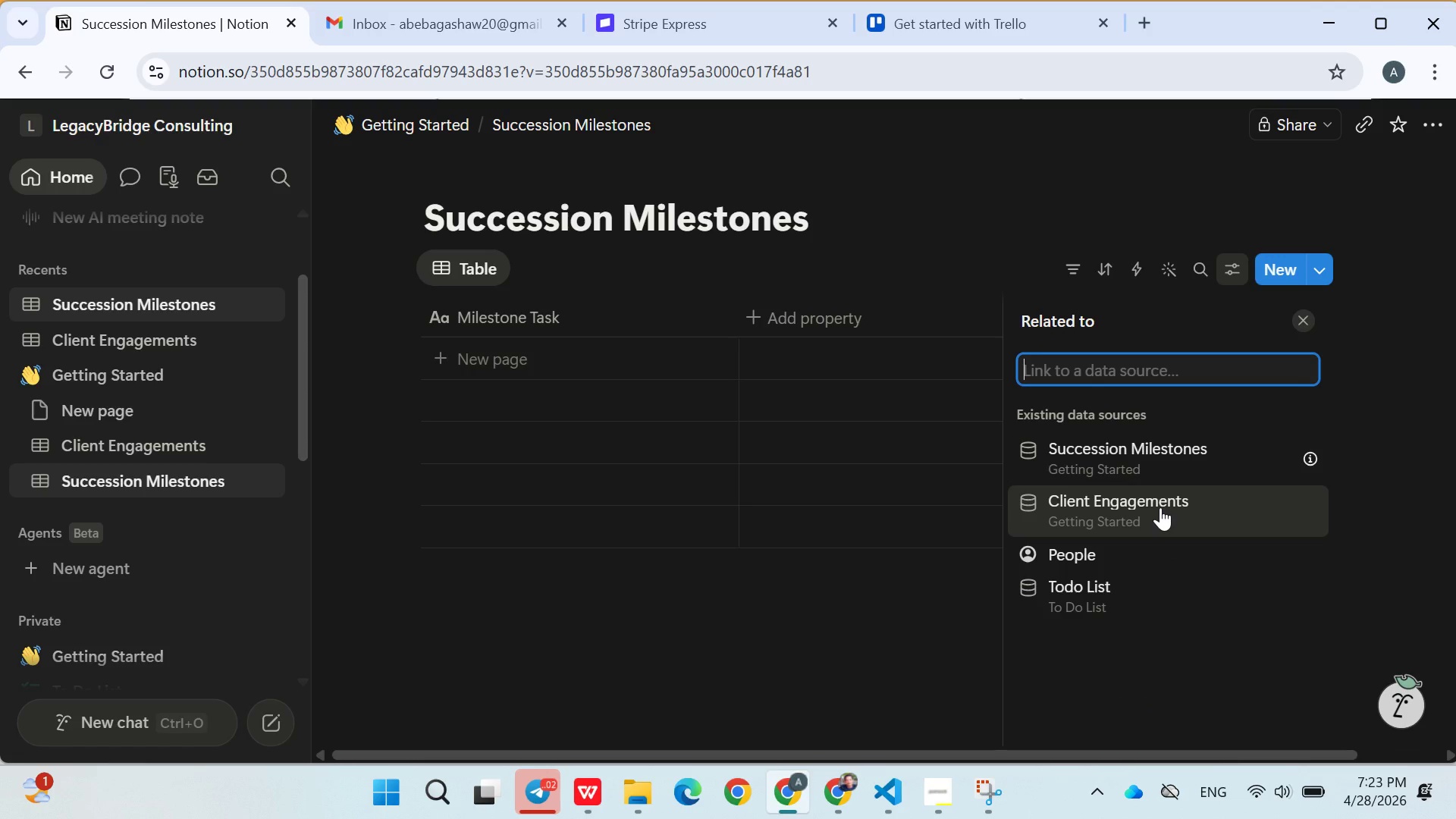 
left_click([1160, 507])
 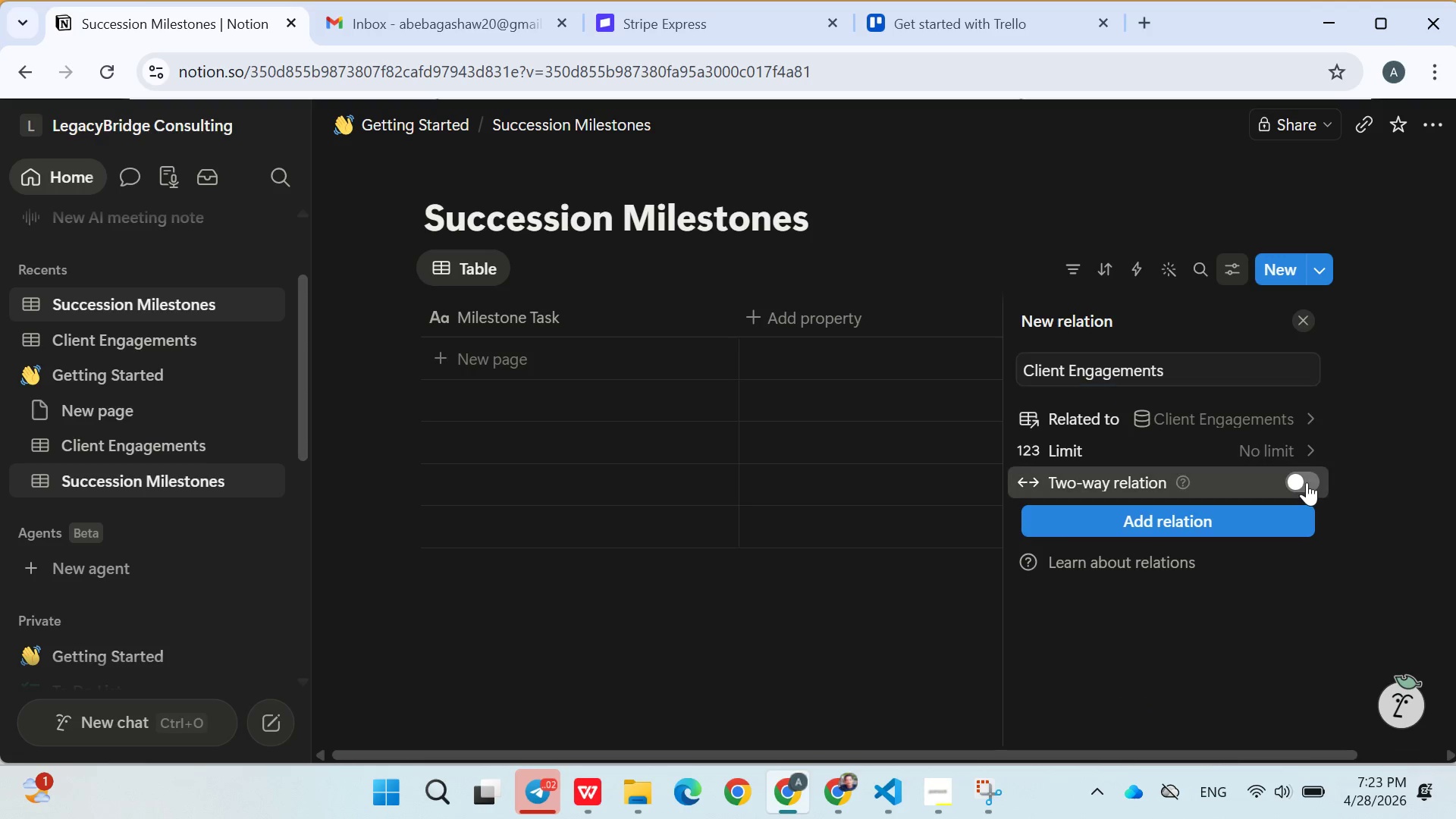 
left_click([1307, 482])
 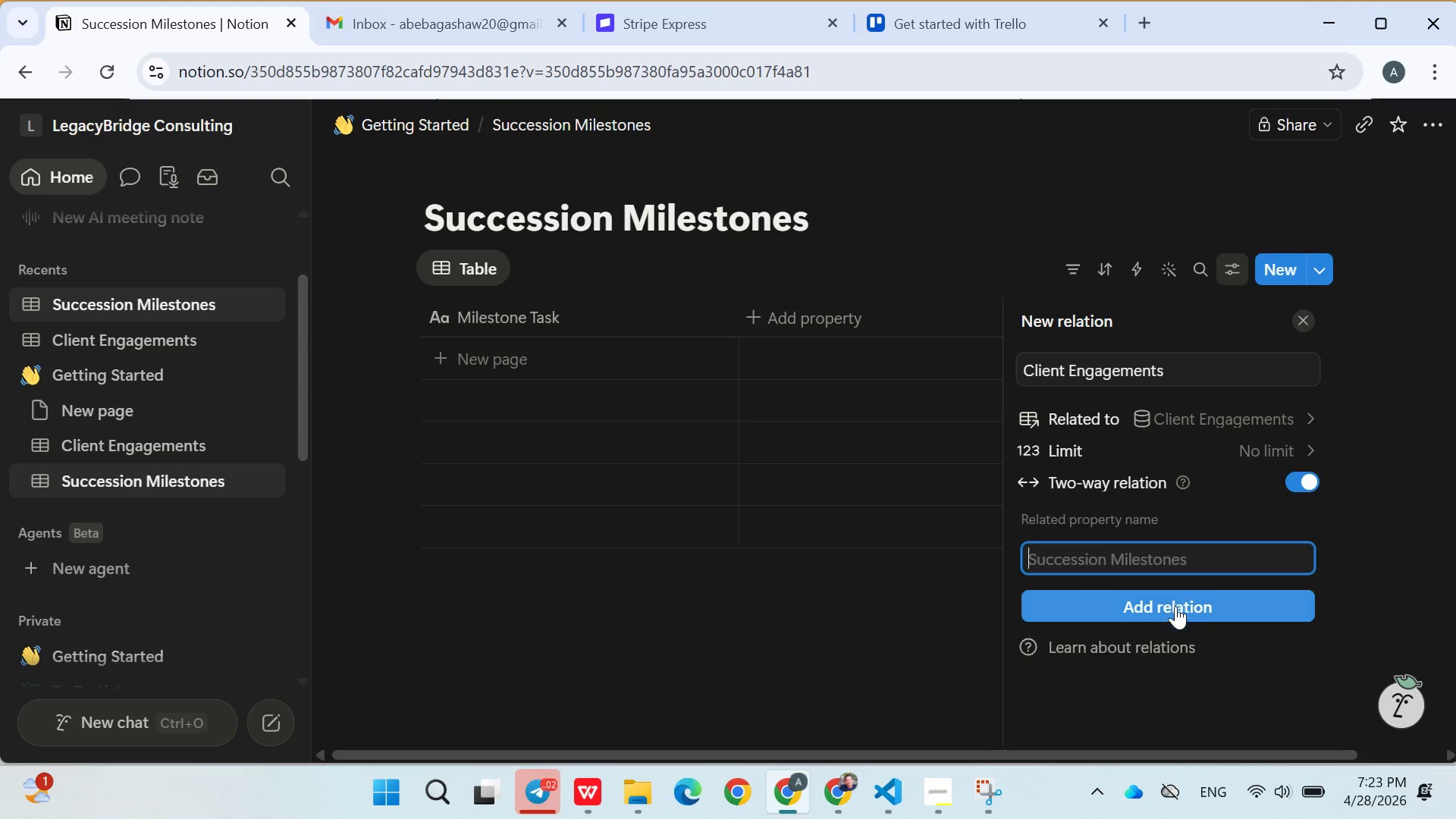 
left_click([1175, 607])
 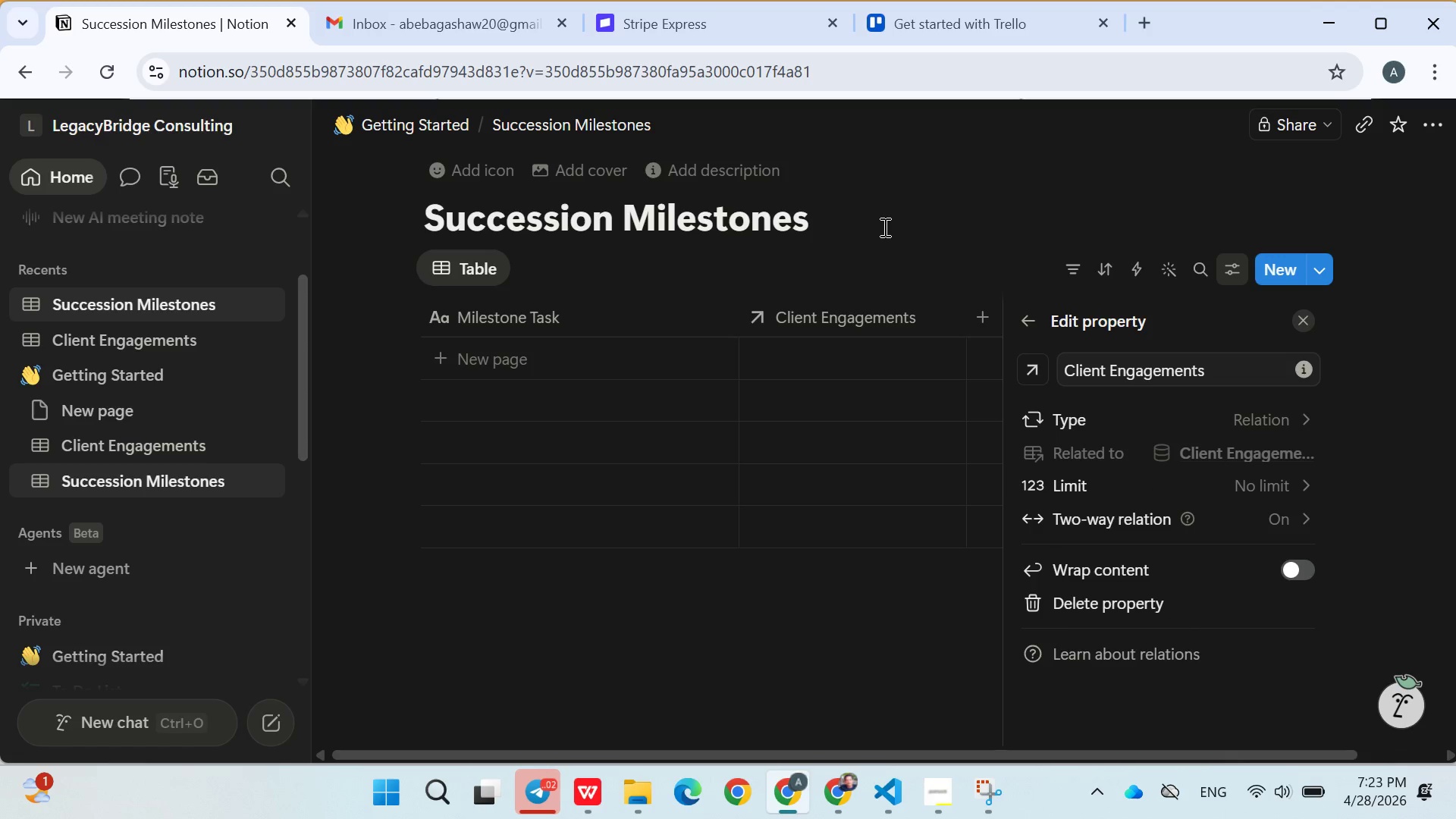 
left_click([912, 246])
 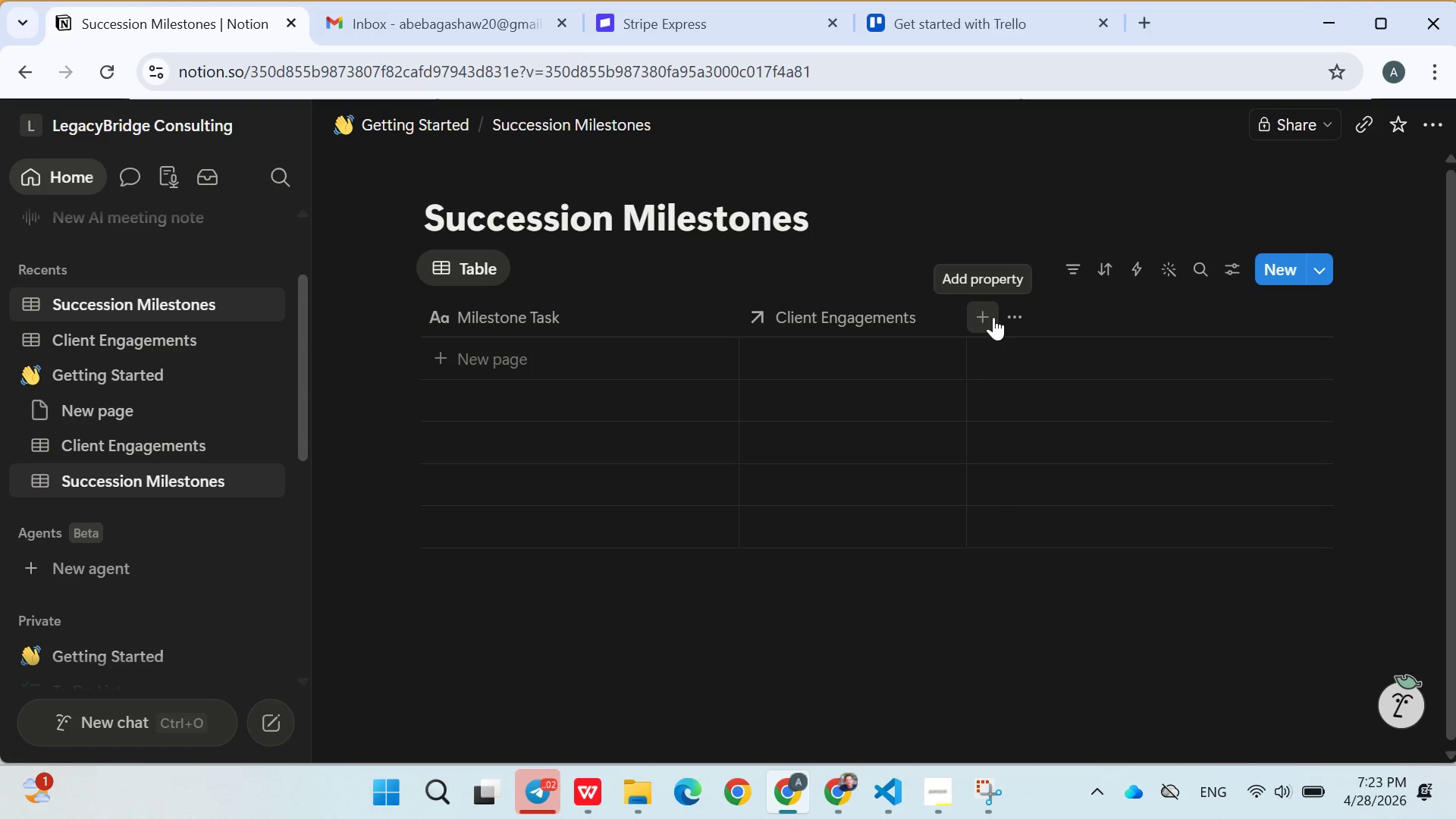 
left_click([993, 317])
 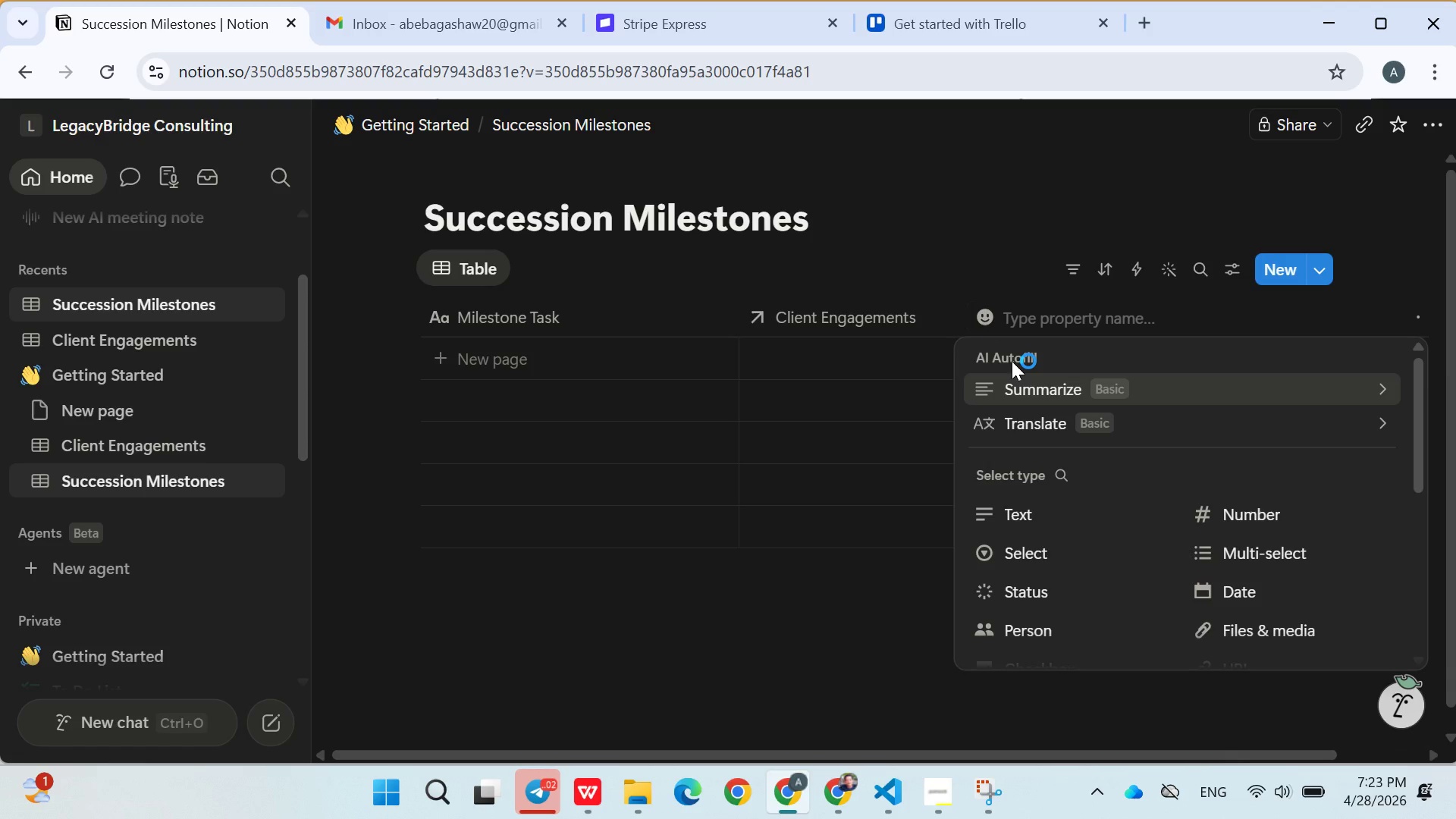 
key(Control+P)
 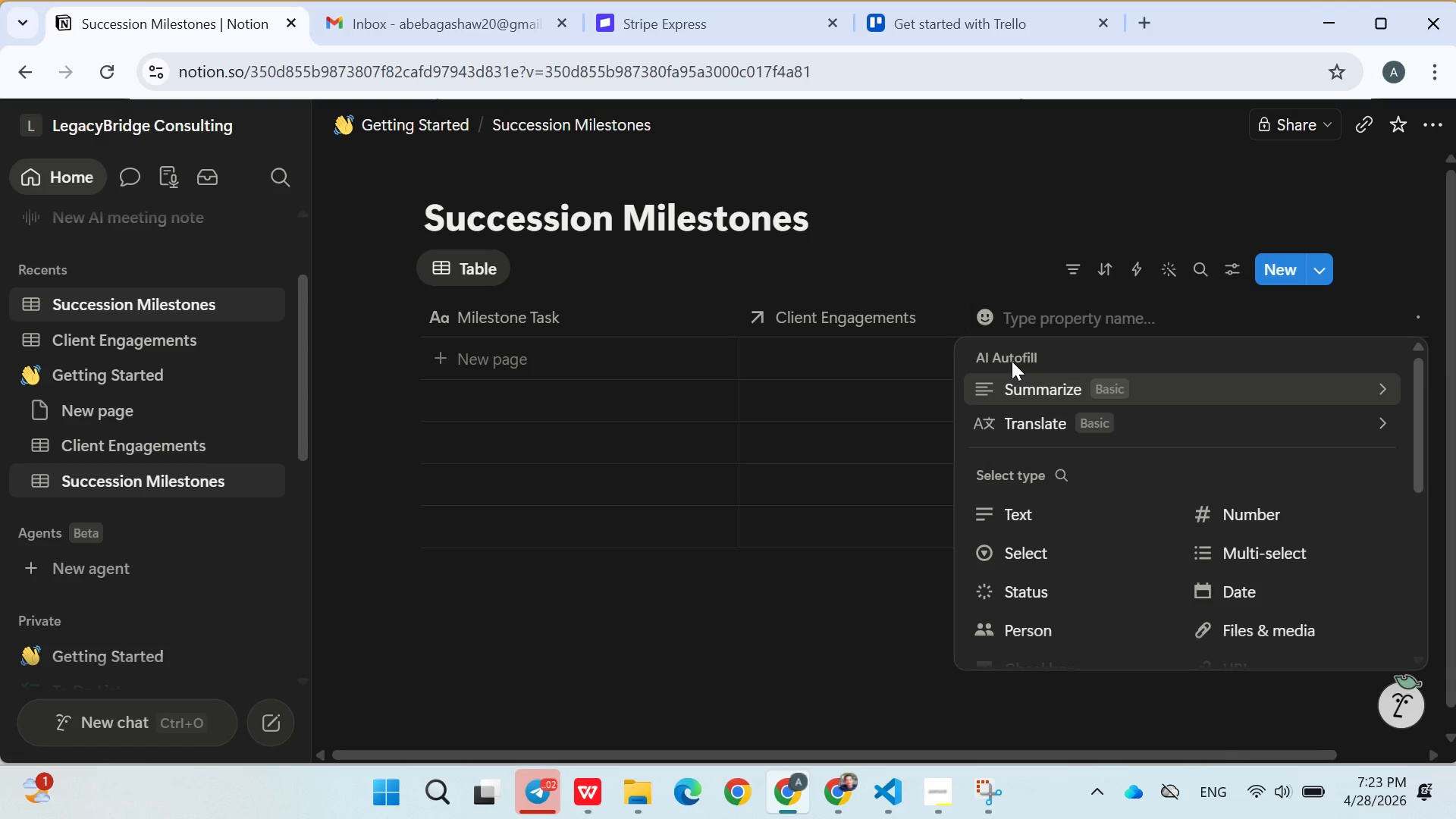 
type(hase)
 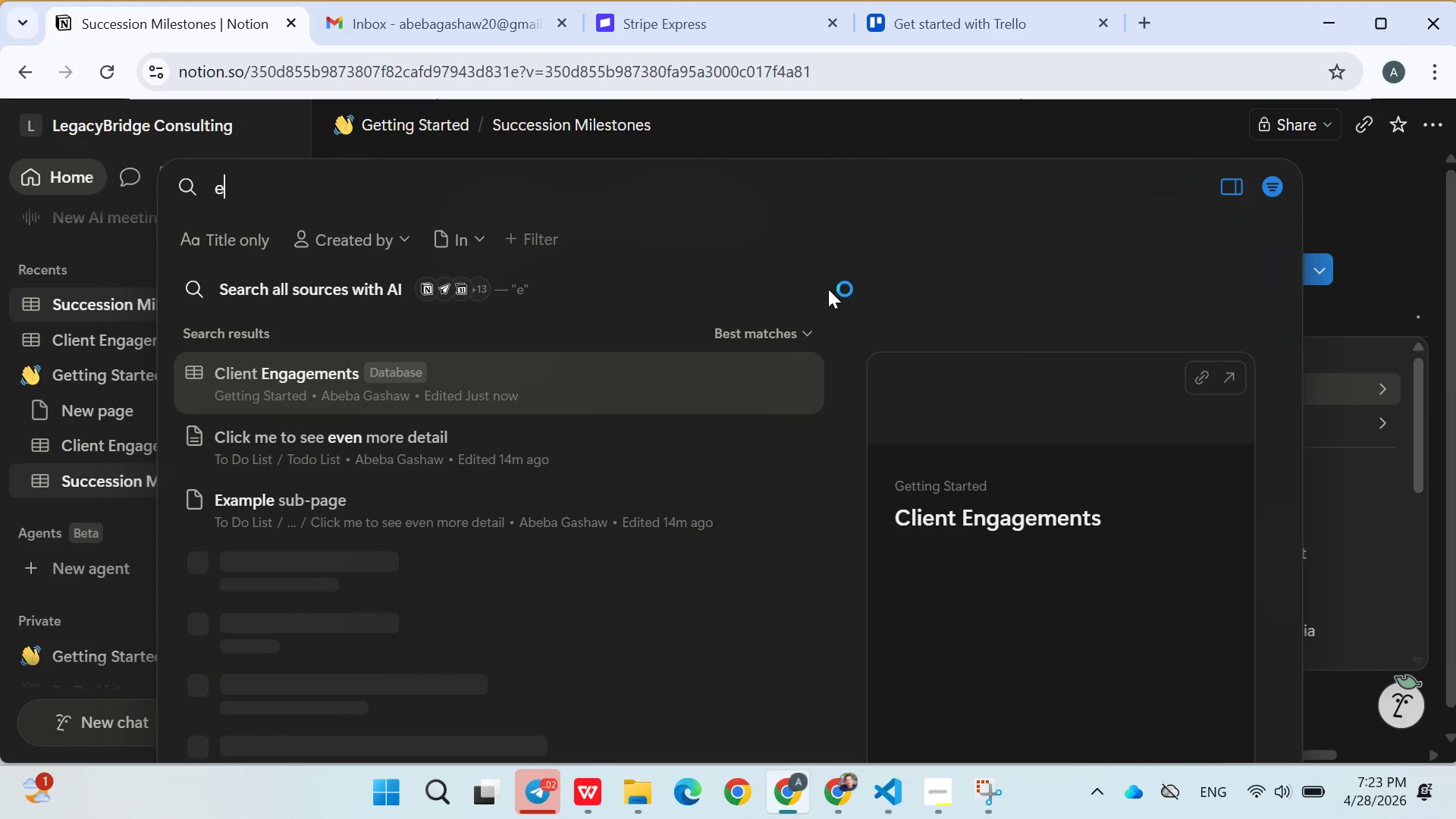 
left_click([858, 150])
 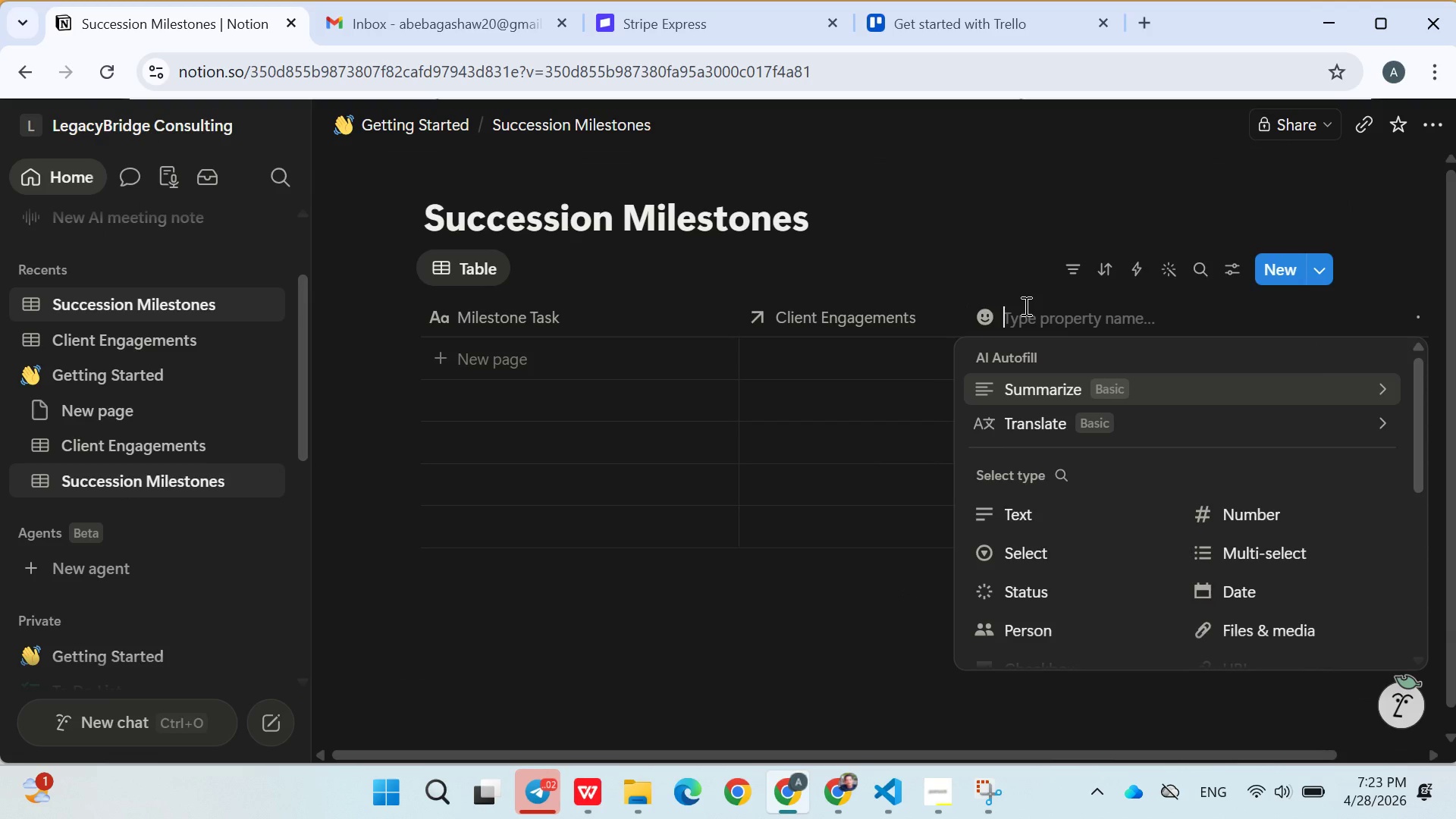 
type(Phase)
 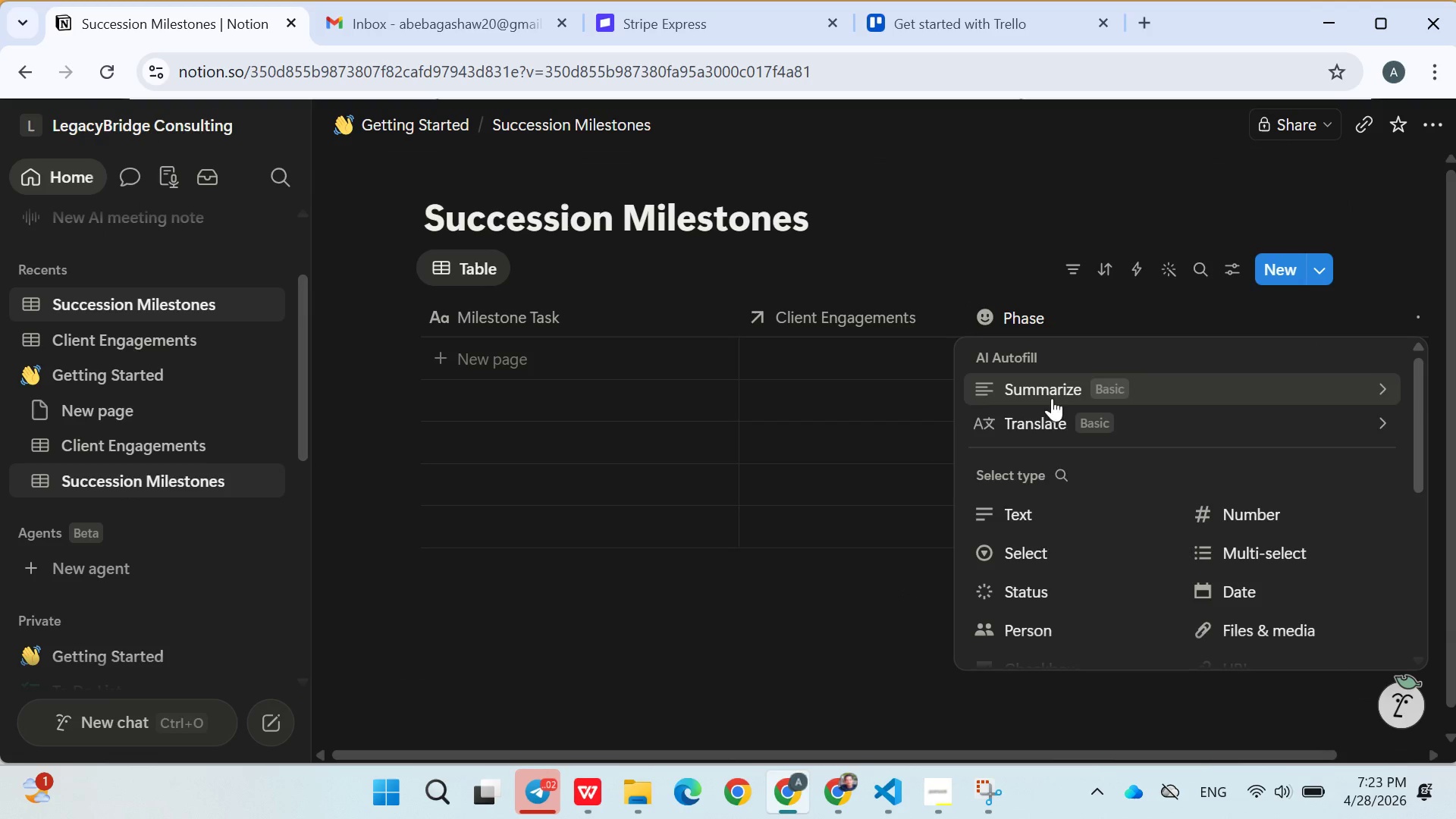 
mouse_move([1046, 498])
 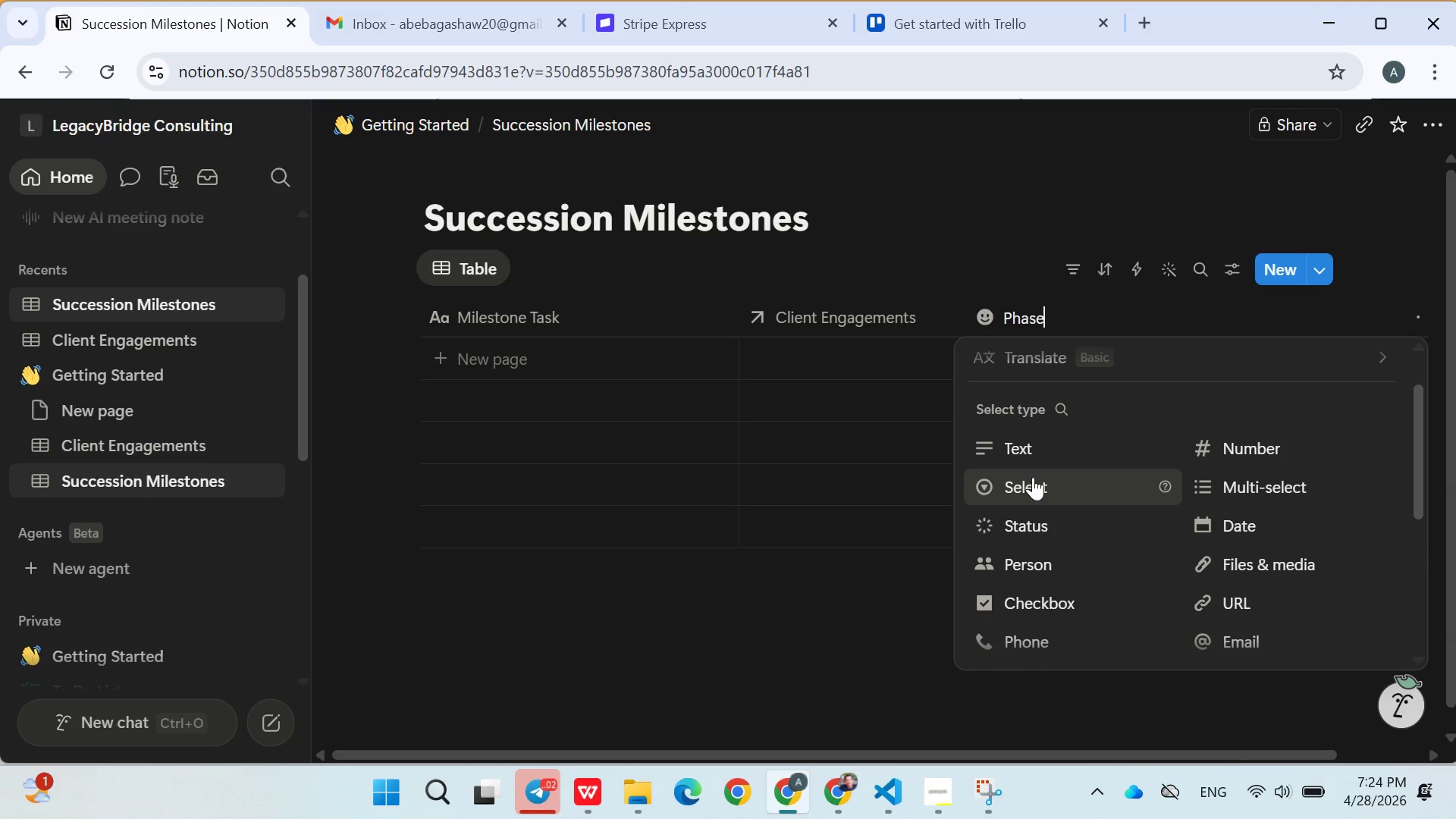 
left_click([1032, 477])
 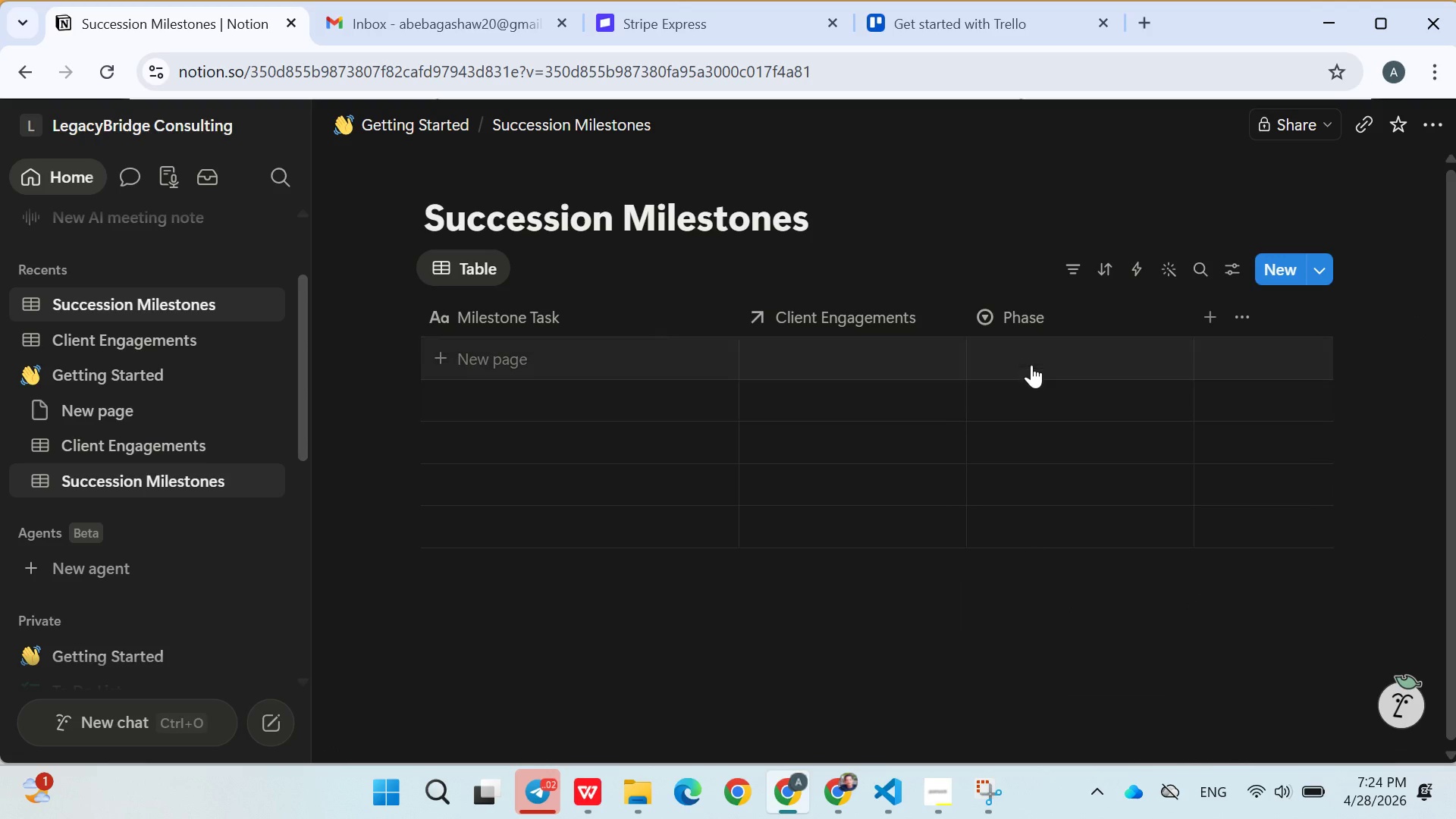 
left_click([1029, 364])
 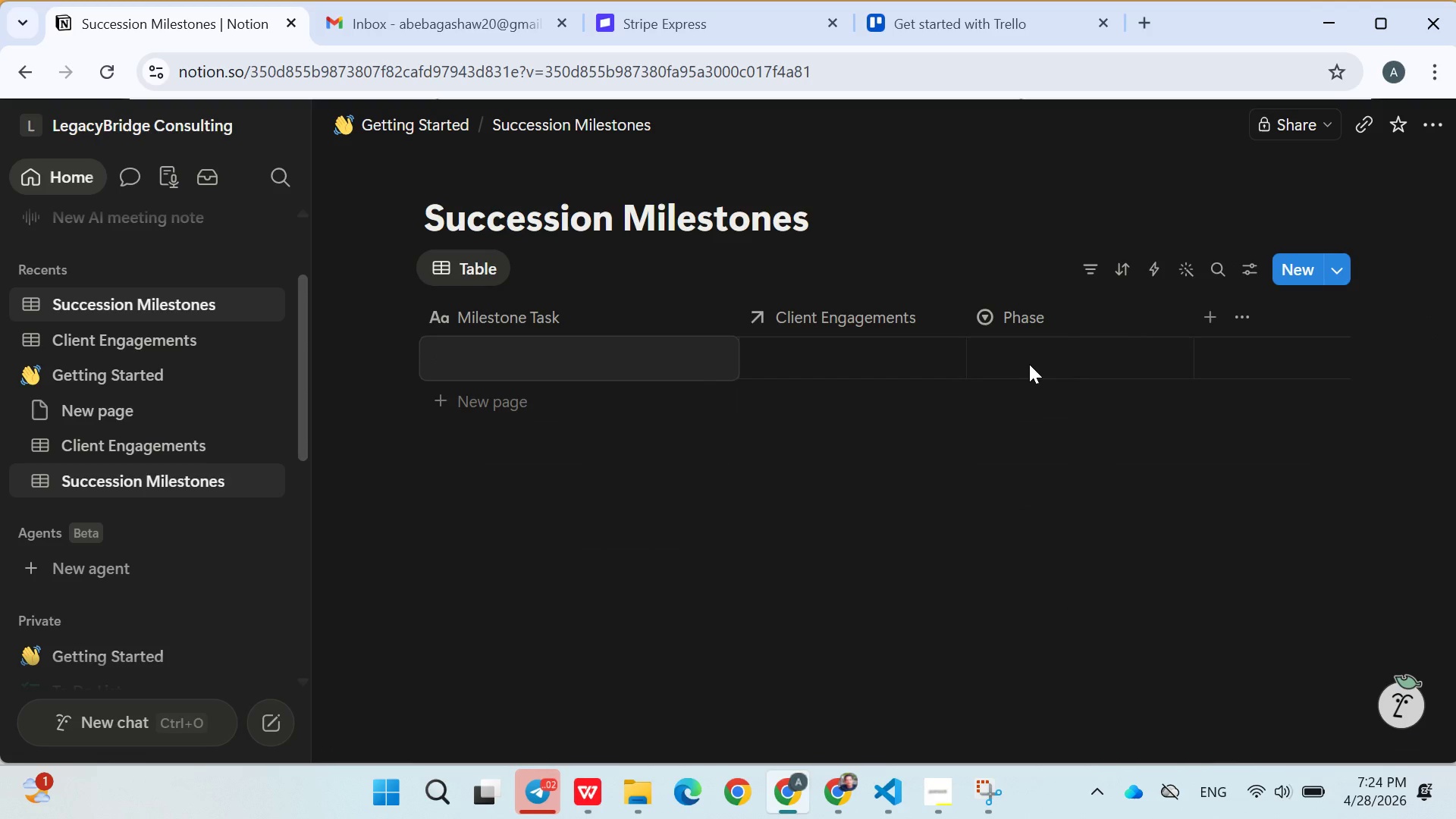 
right_click([1029, 364])
 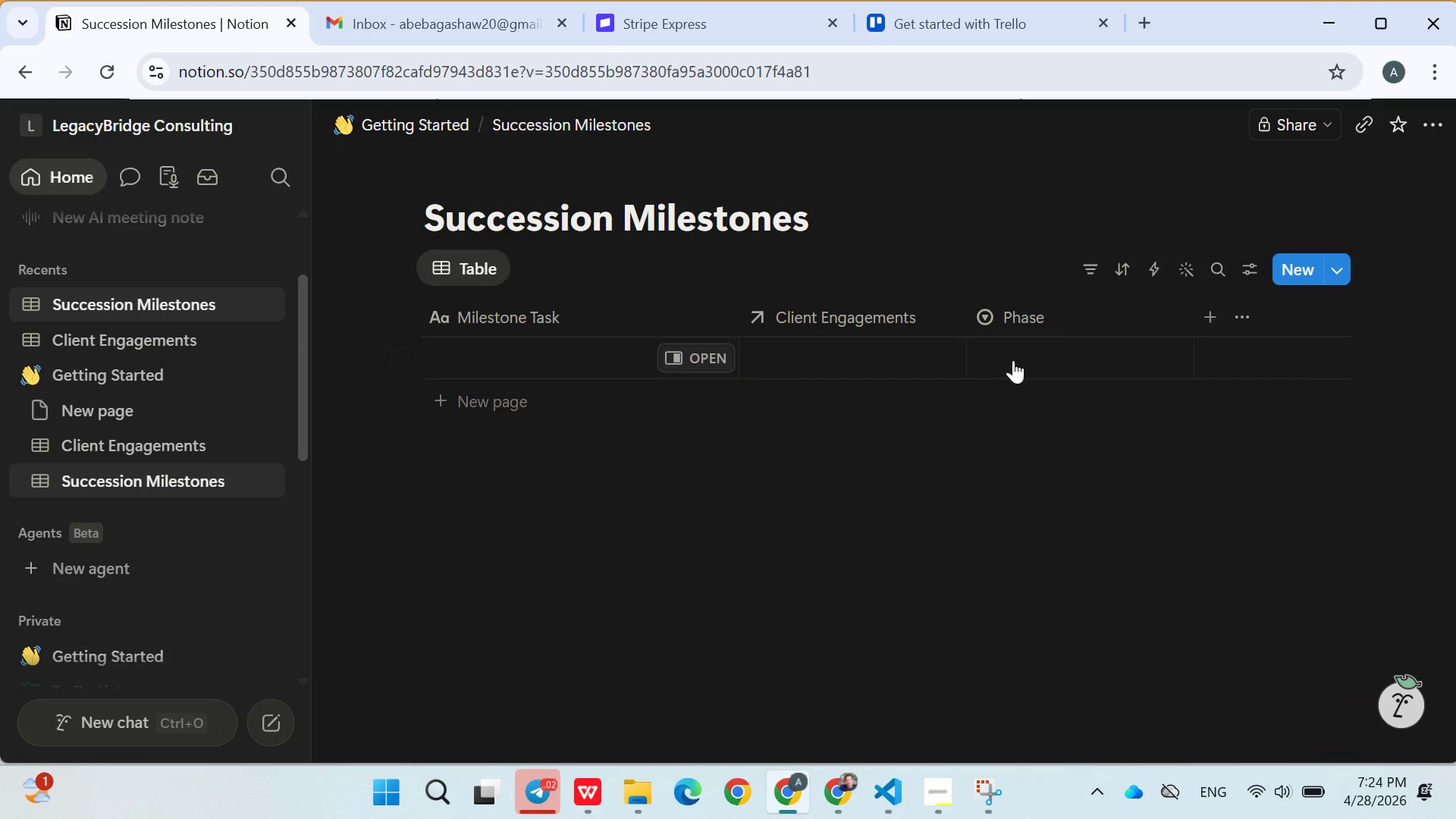 
double_click([1012, 360])
 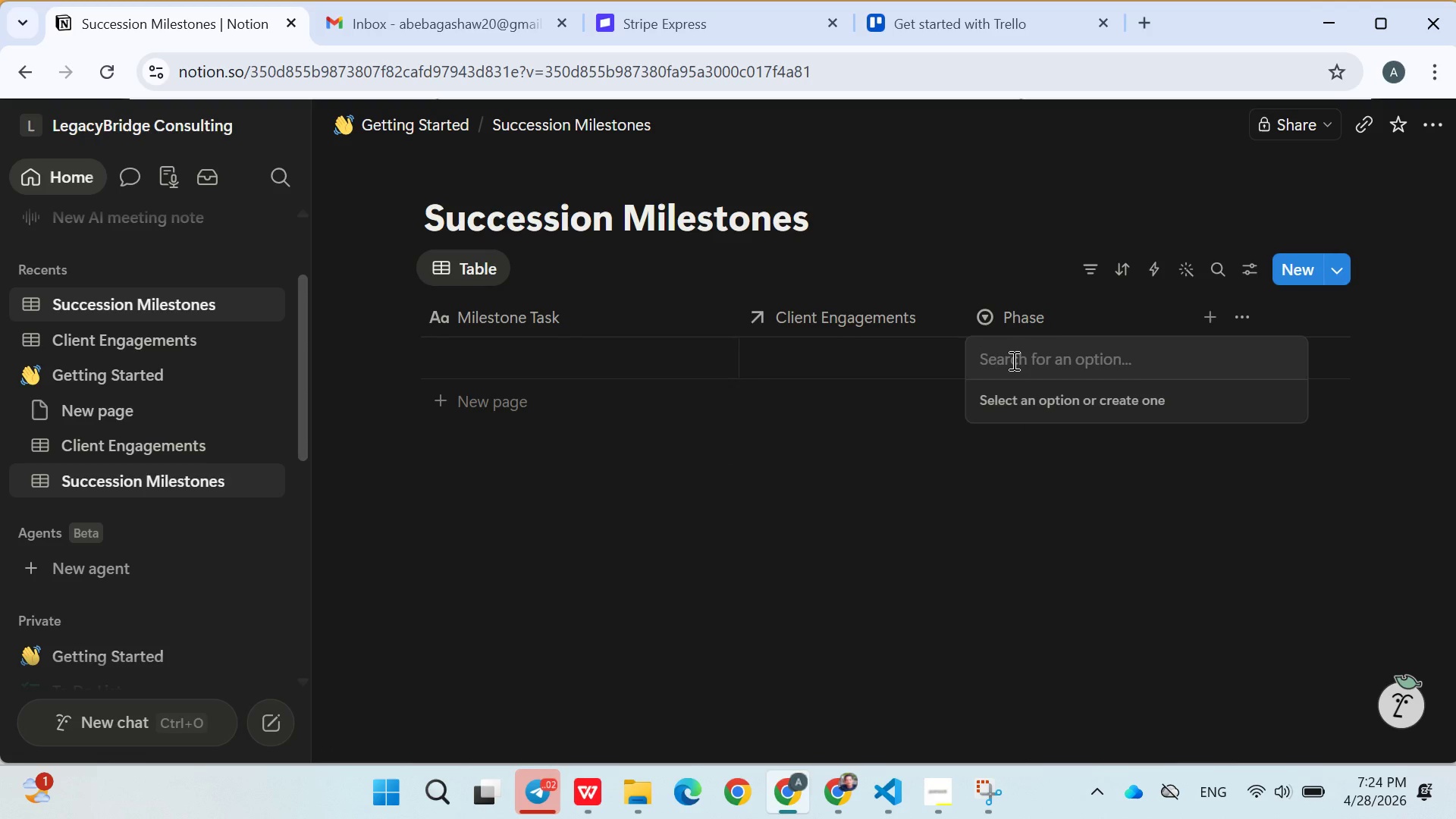 
type(d)
key(Backspace)
key(Backspace)
type(Discovery)
 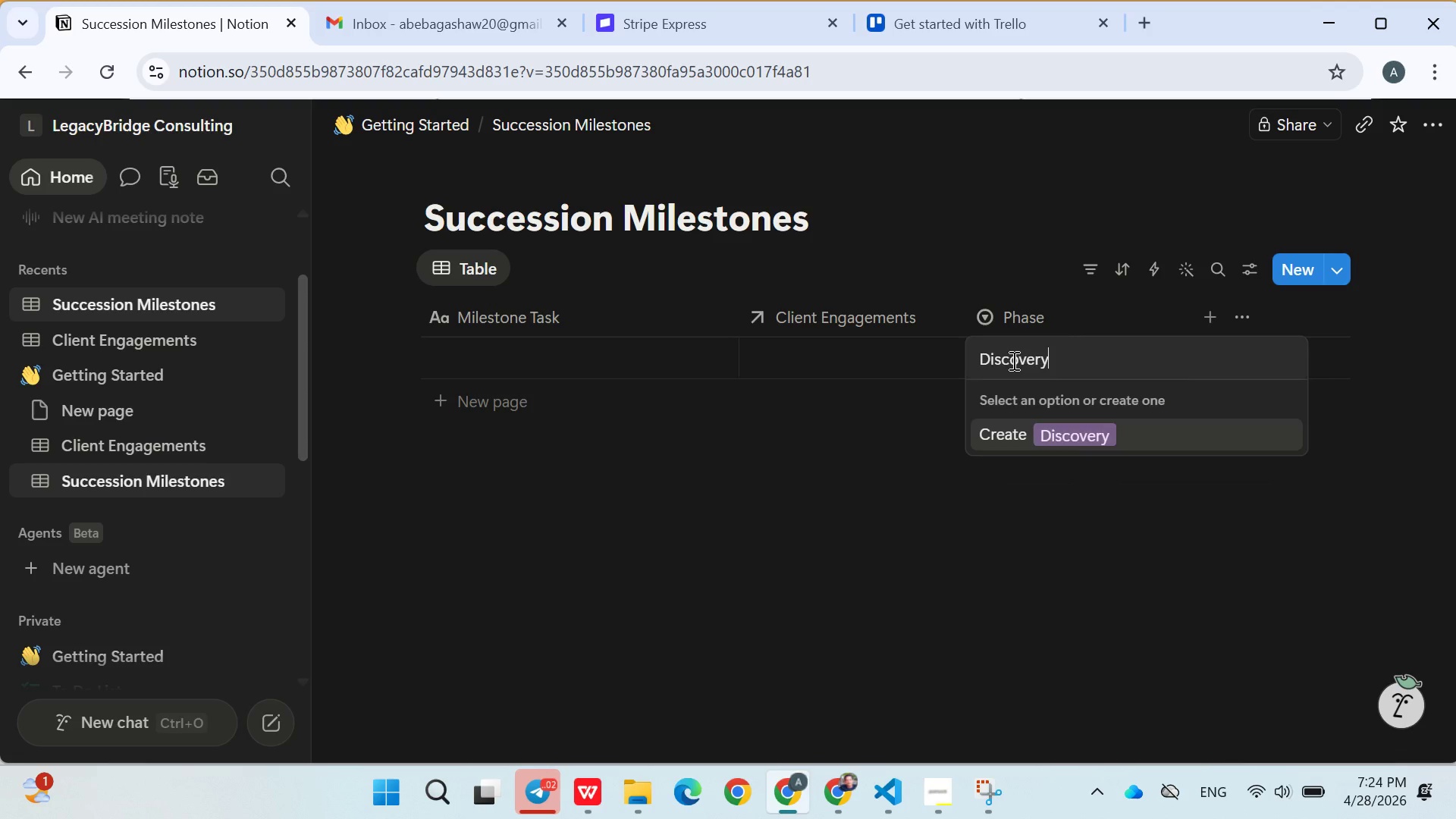 
key(Enter)
 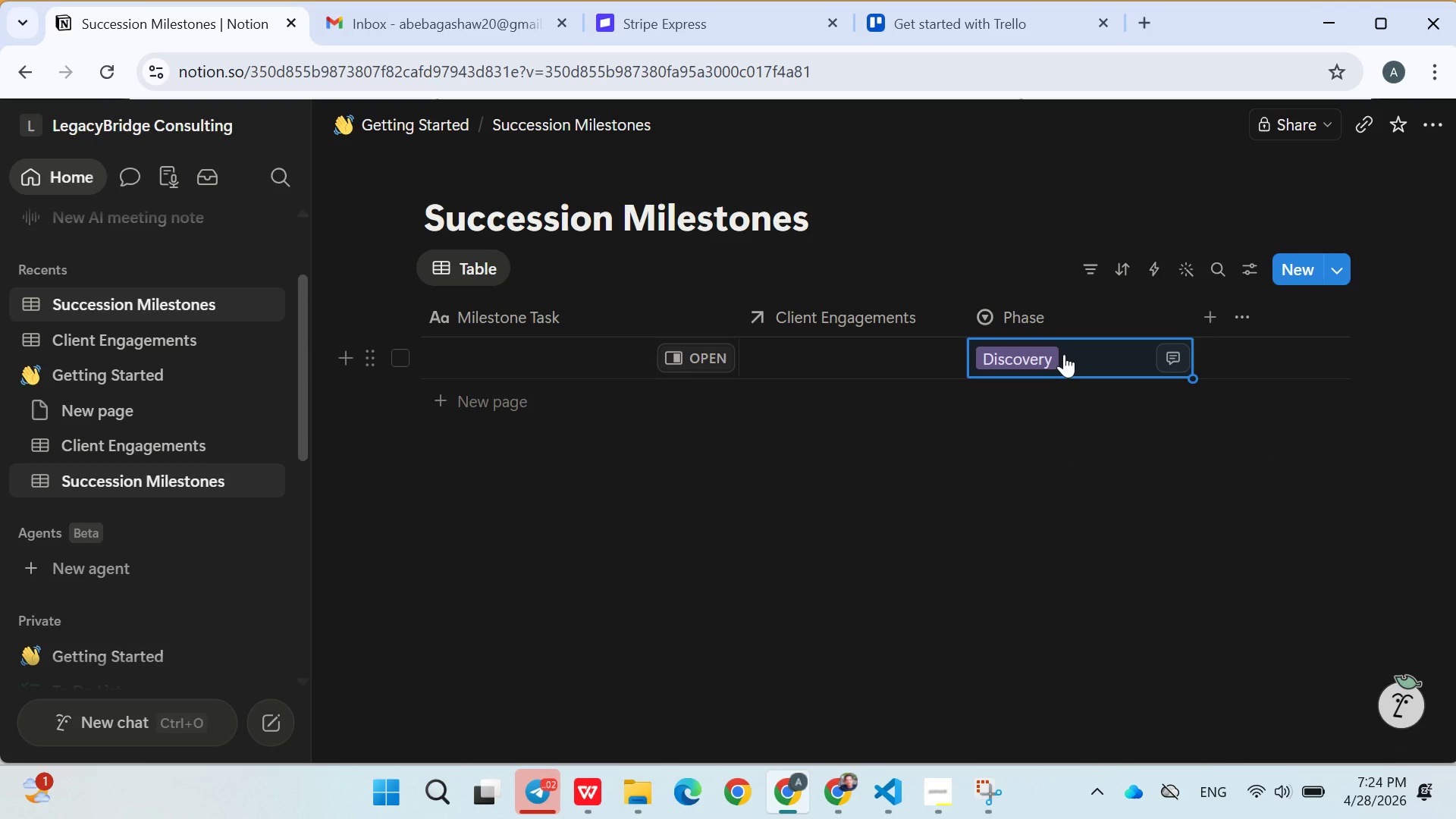 
left_click([1075, 354])
 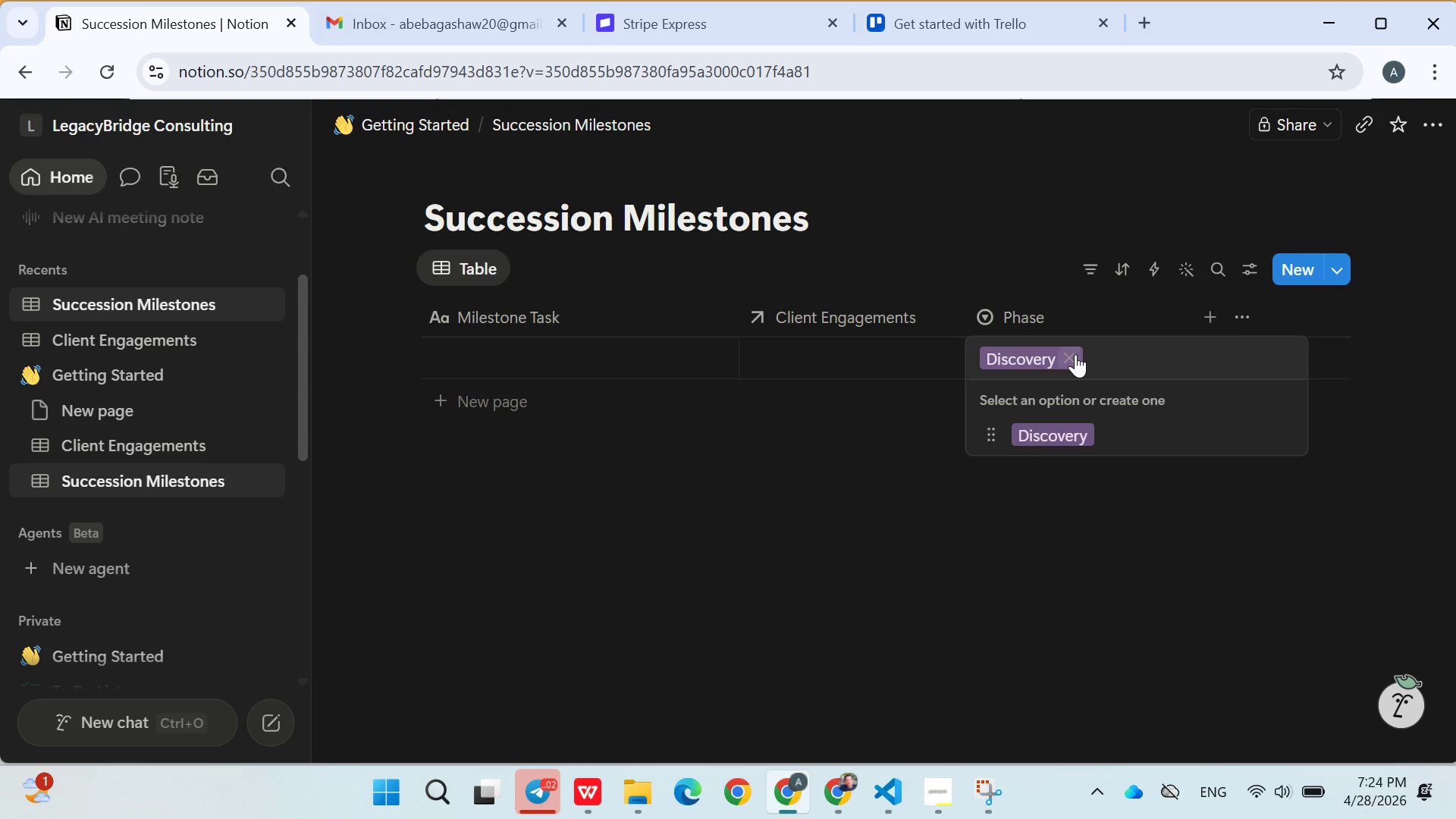 
type(Governance)
 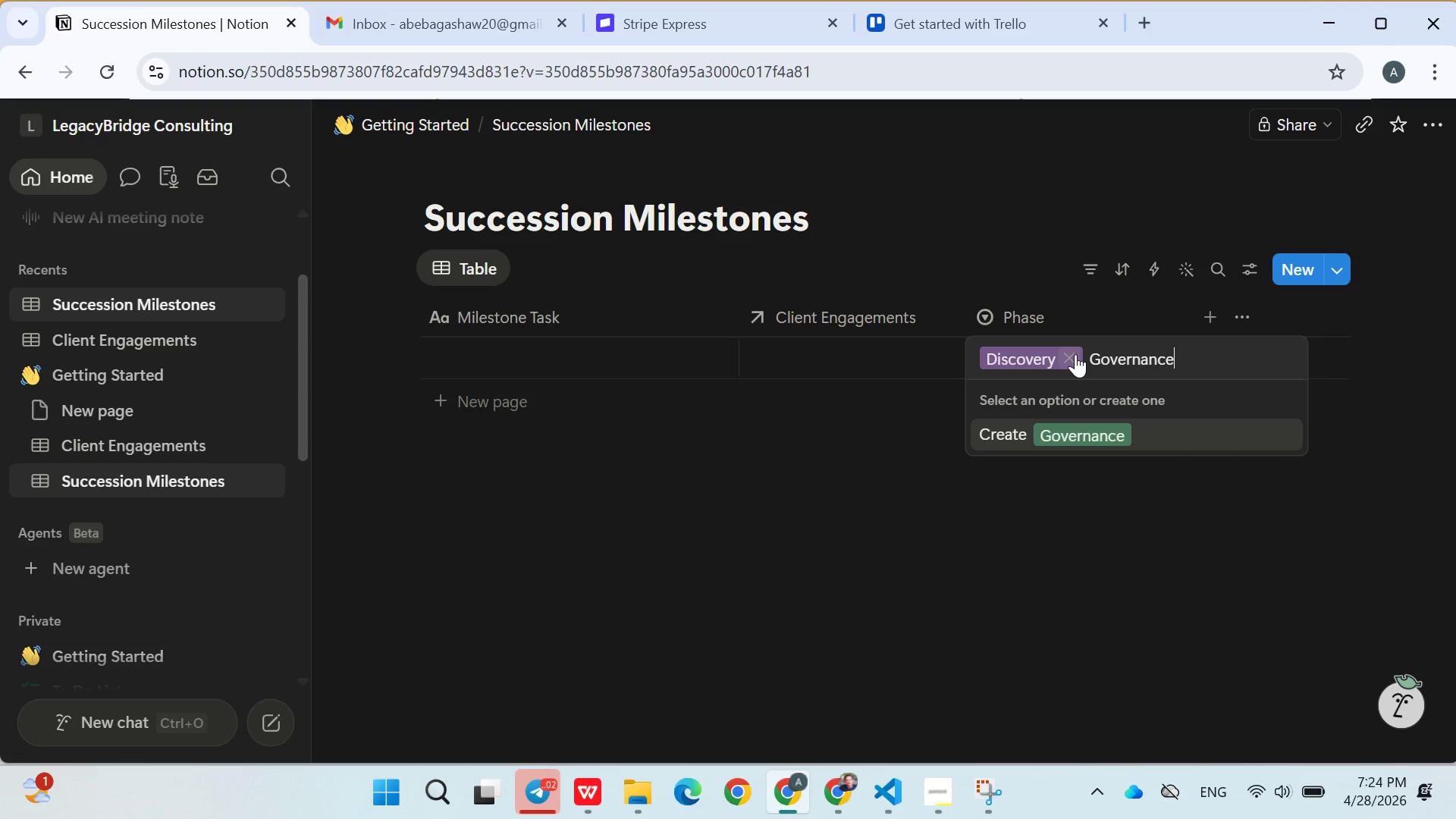 
key(Enter)
 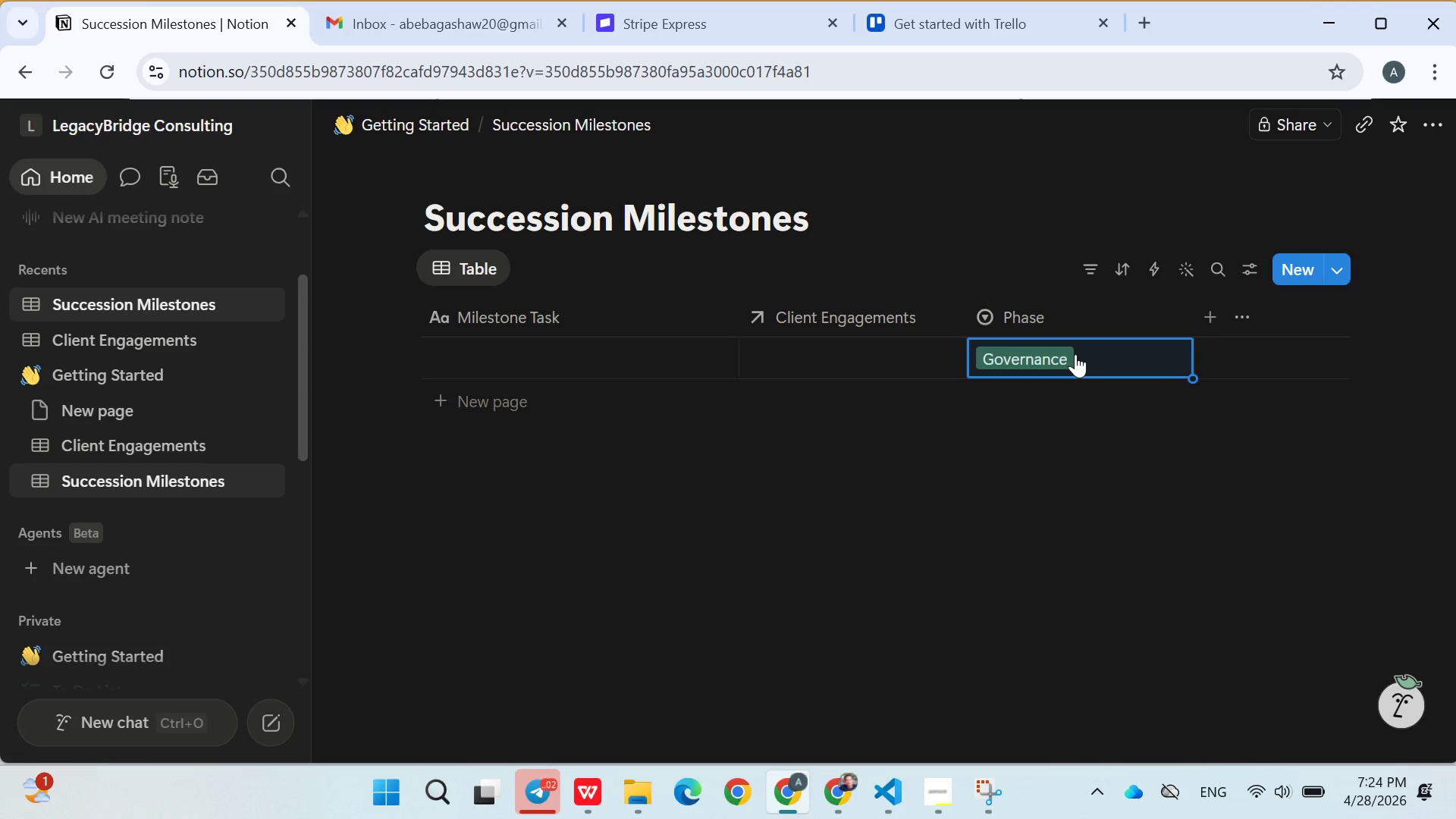 
left_click([1079, 356])
 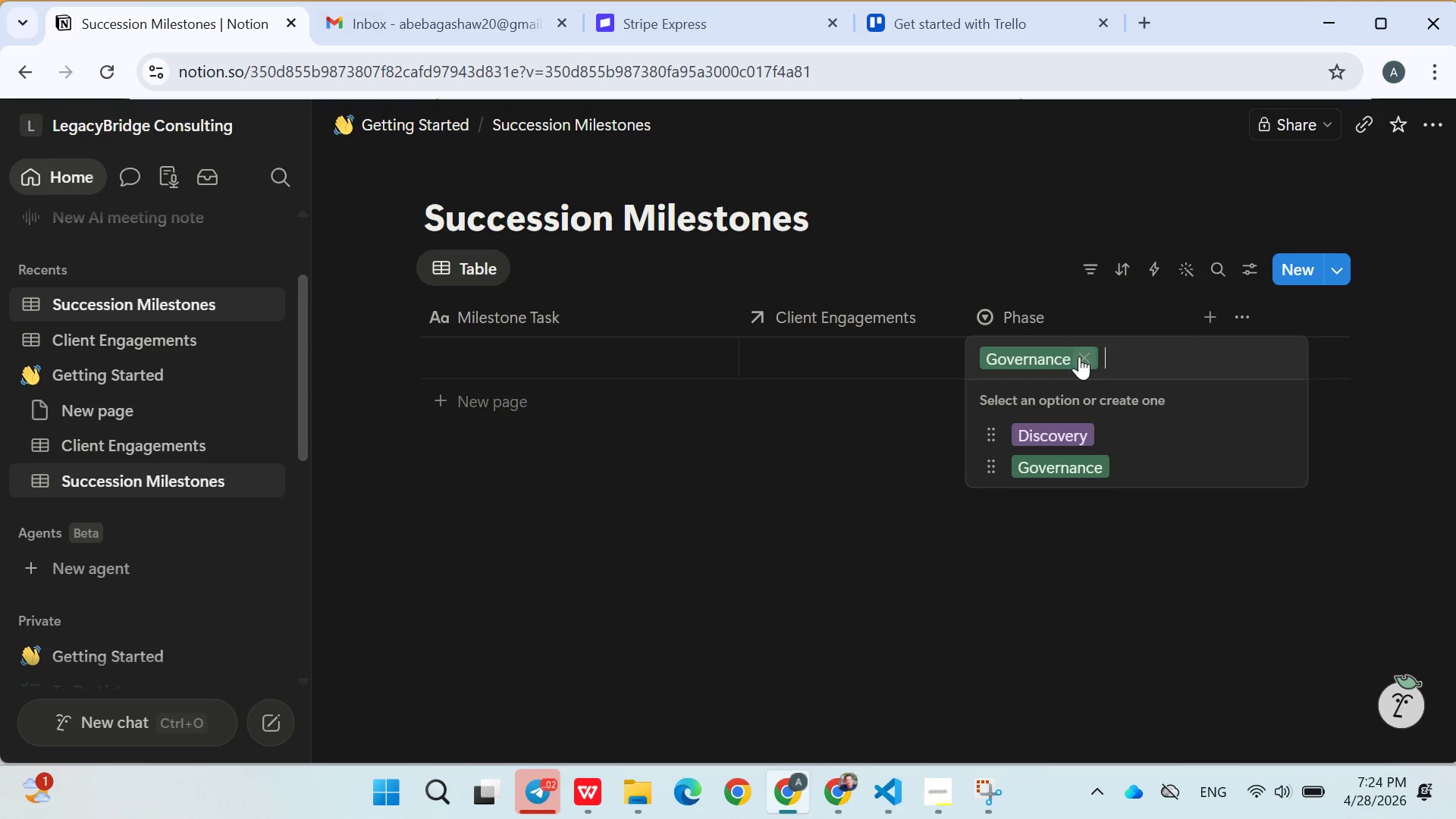 
type(Hnadover)
 